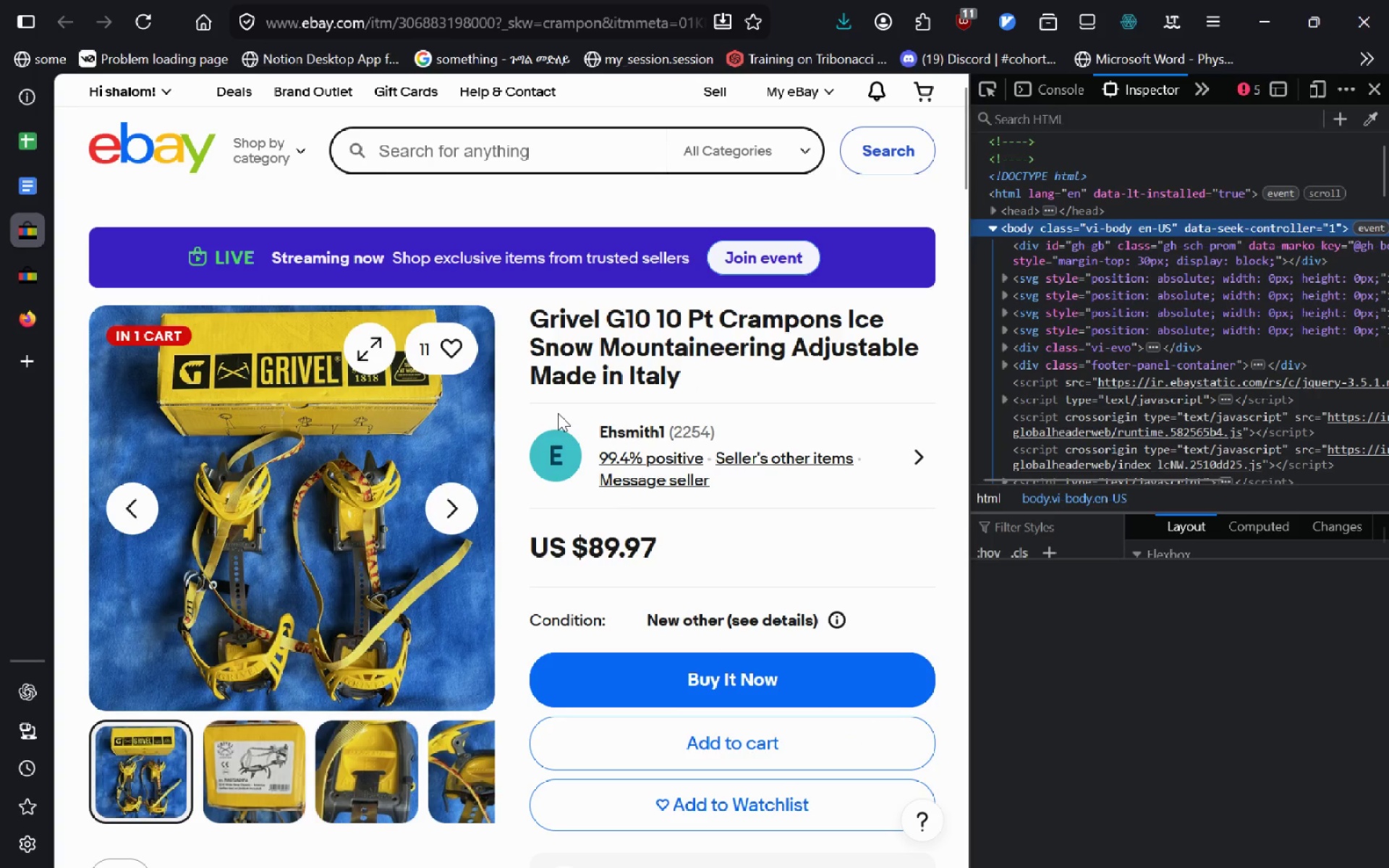 
key(Meta+MetaLeft)
 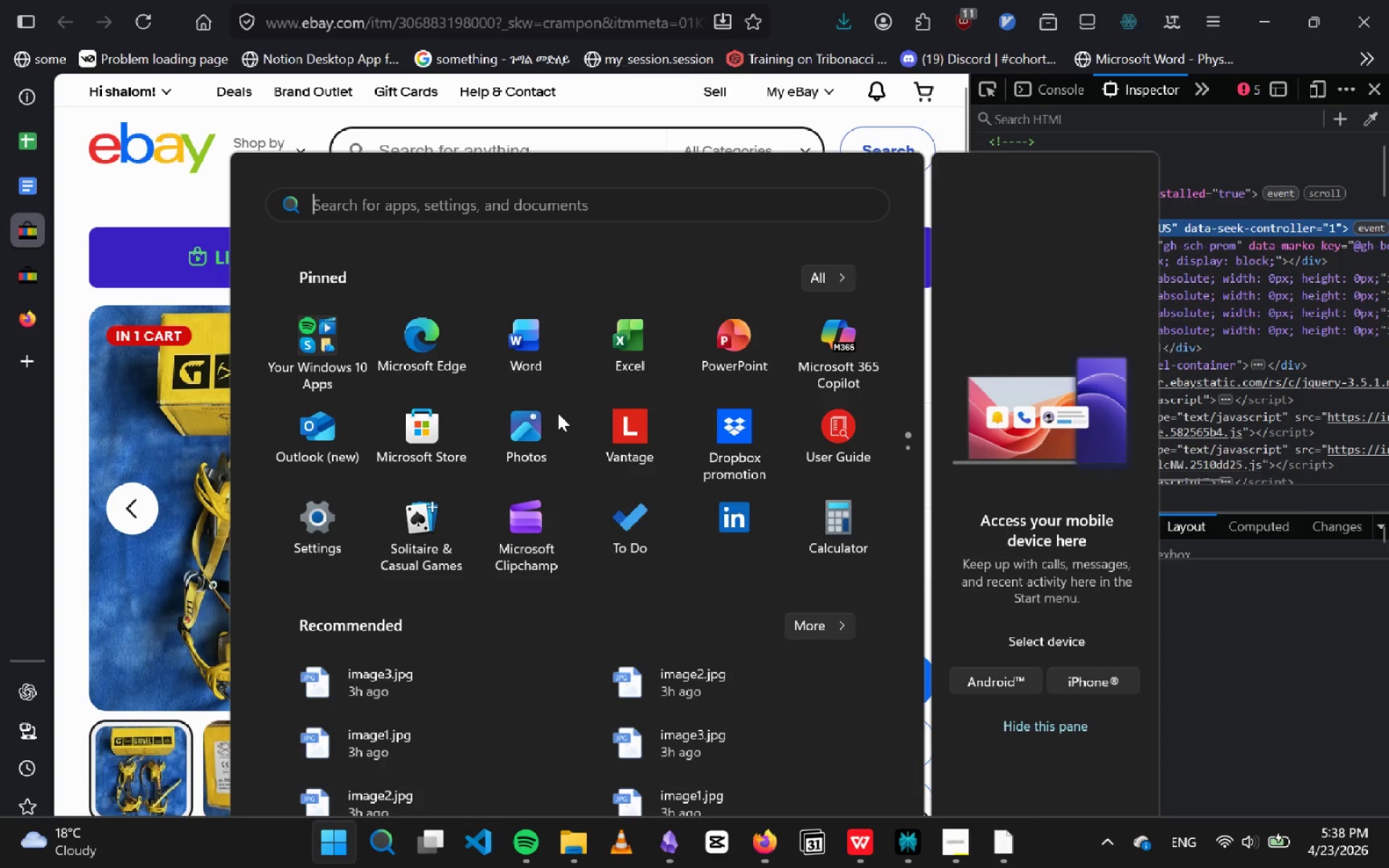 
key(F11)
 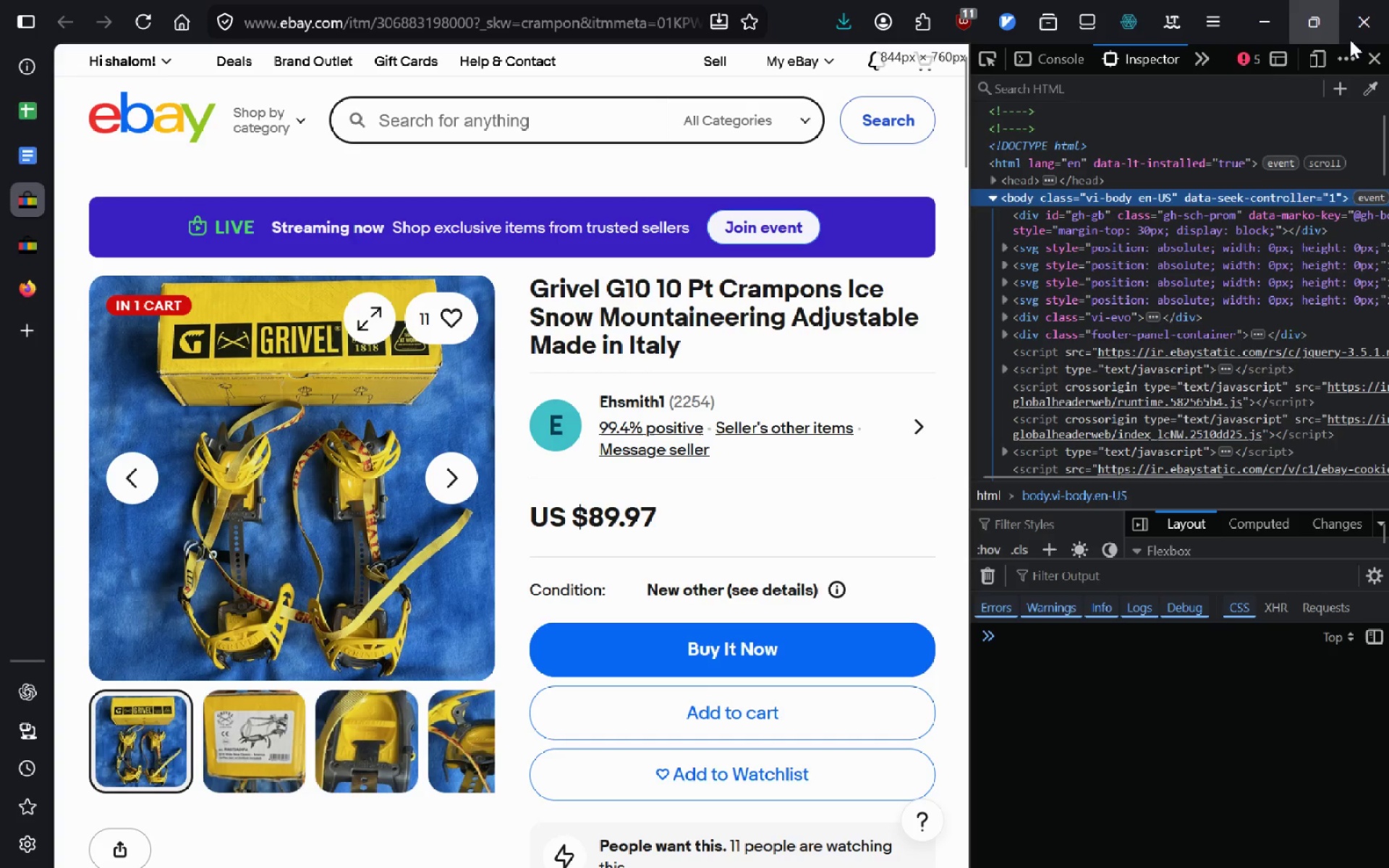 
left_click([1379, 66])
 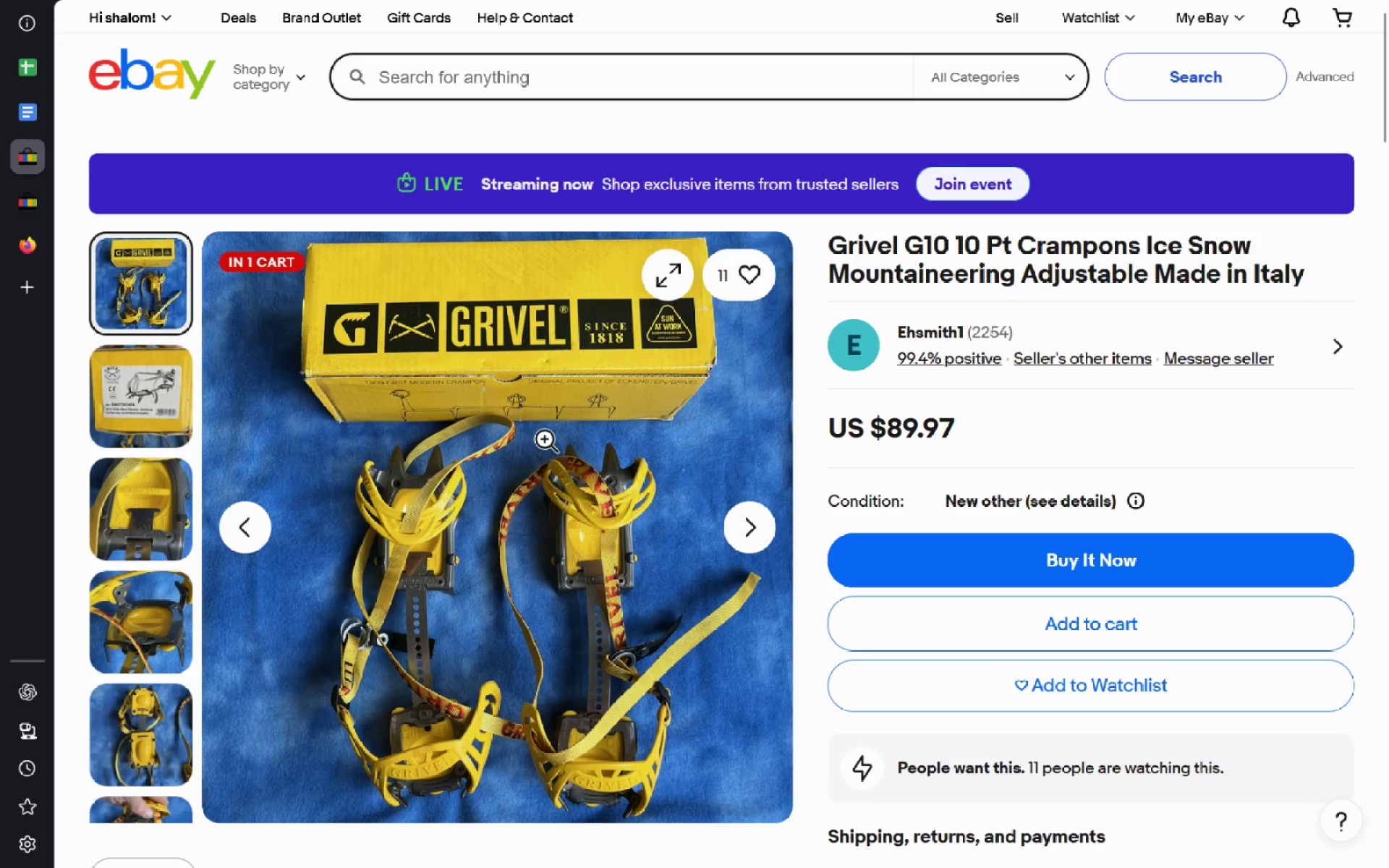 
wait(86.44)
 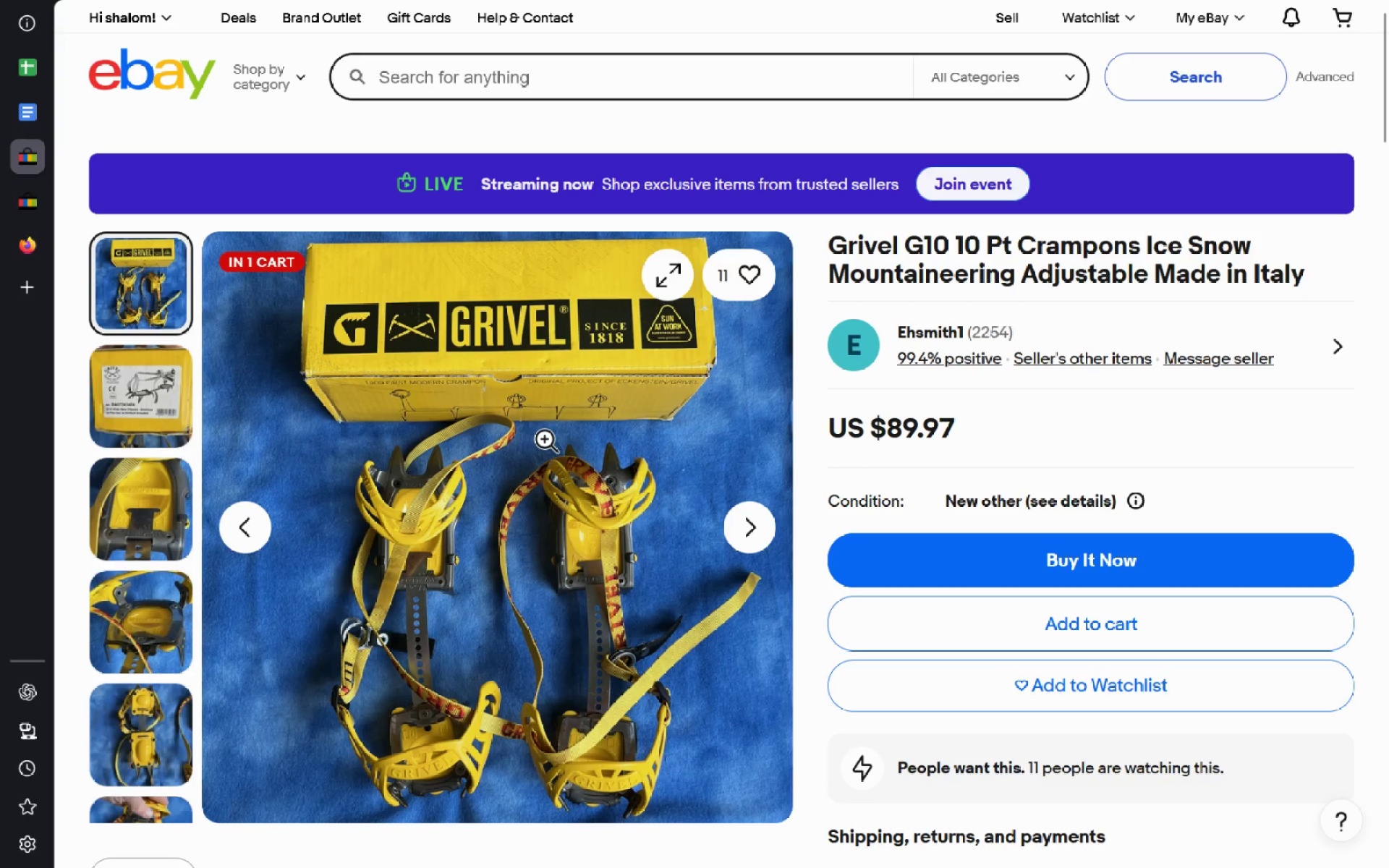 
left_click([43, 122])
 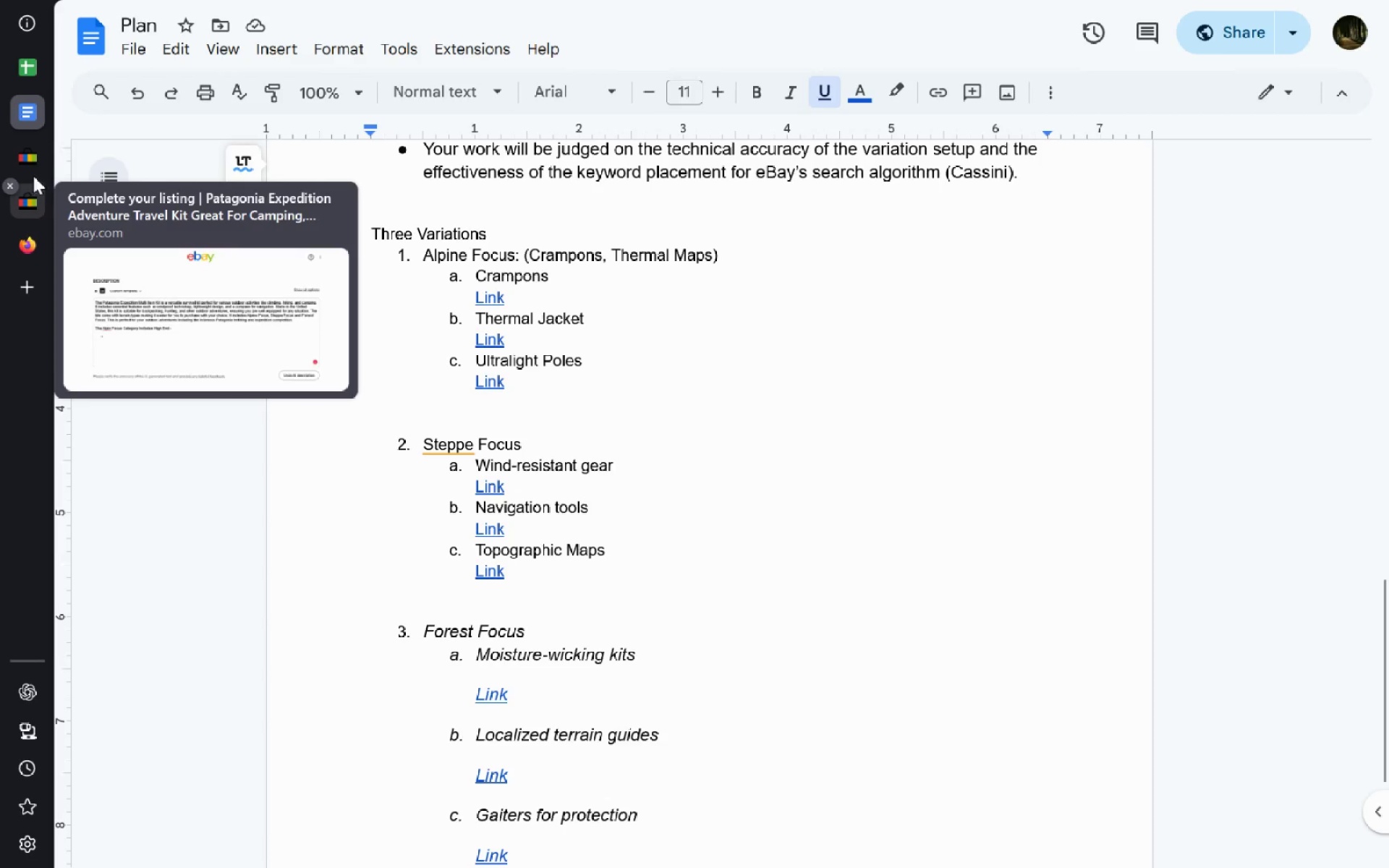 
left_click([35, 169])
 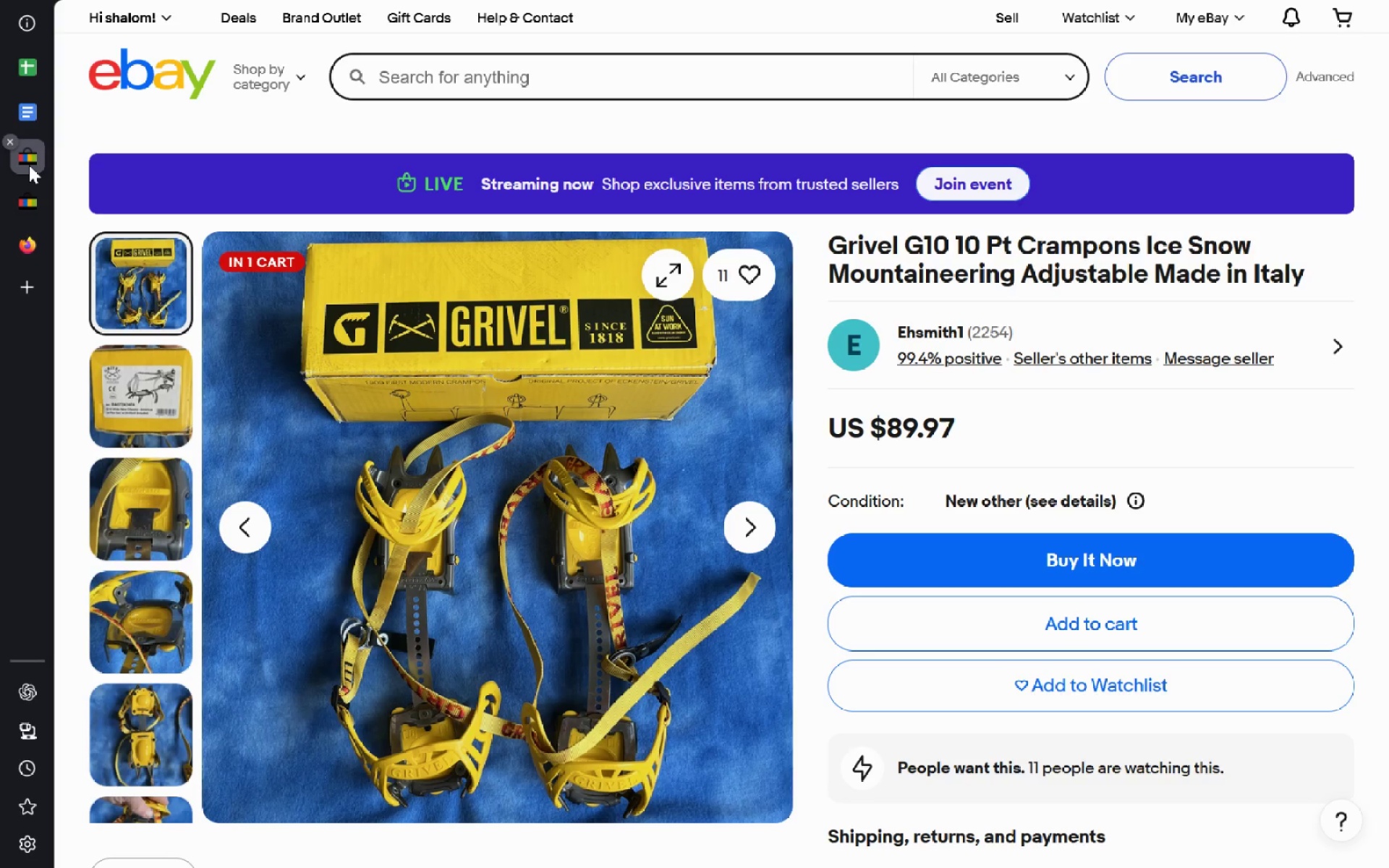 
left_click_drag(start_coordinate=[28, 164], to_coordinate=[318, 268])
 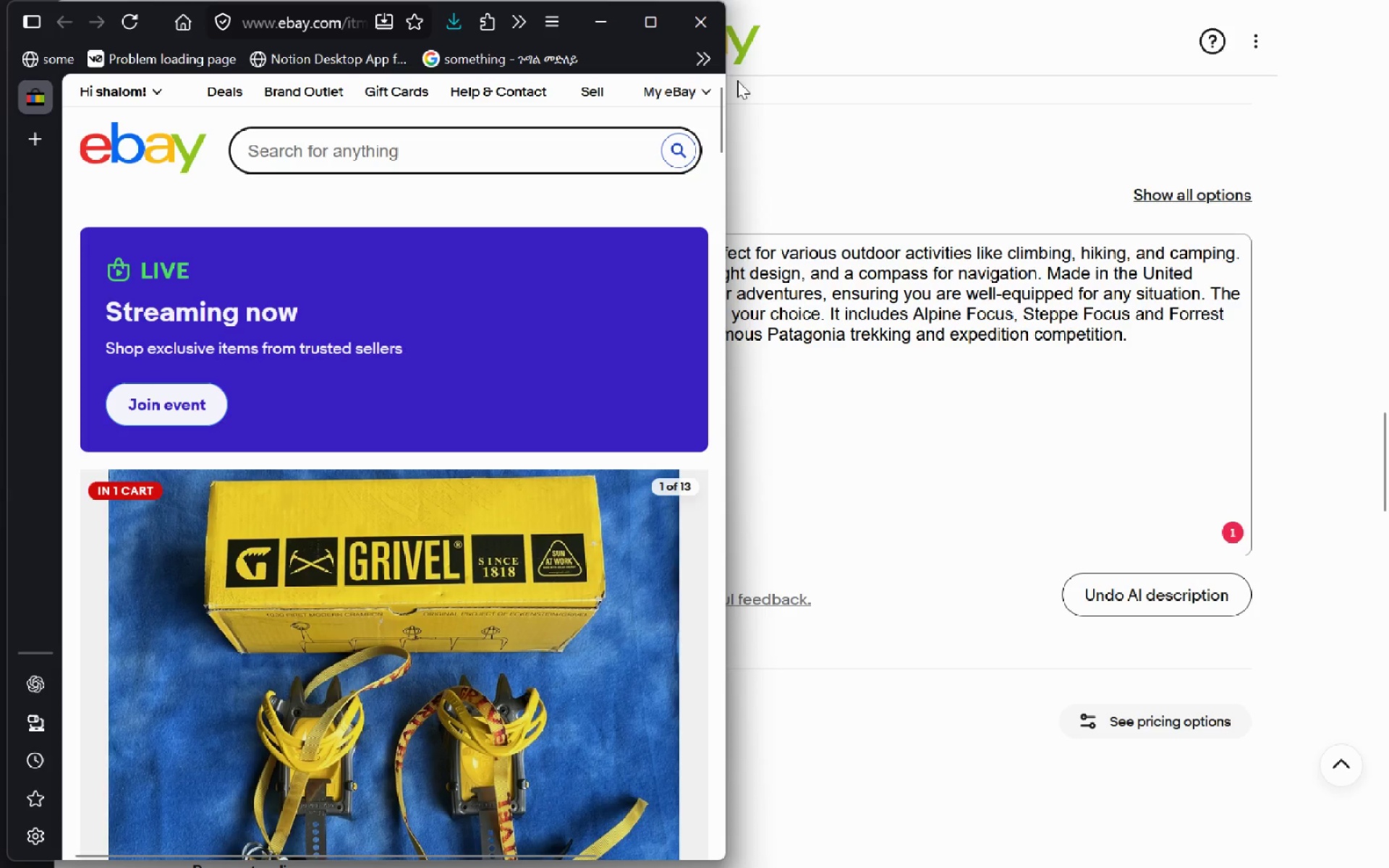 
mouse_move([654, 54])
 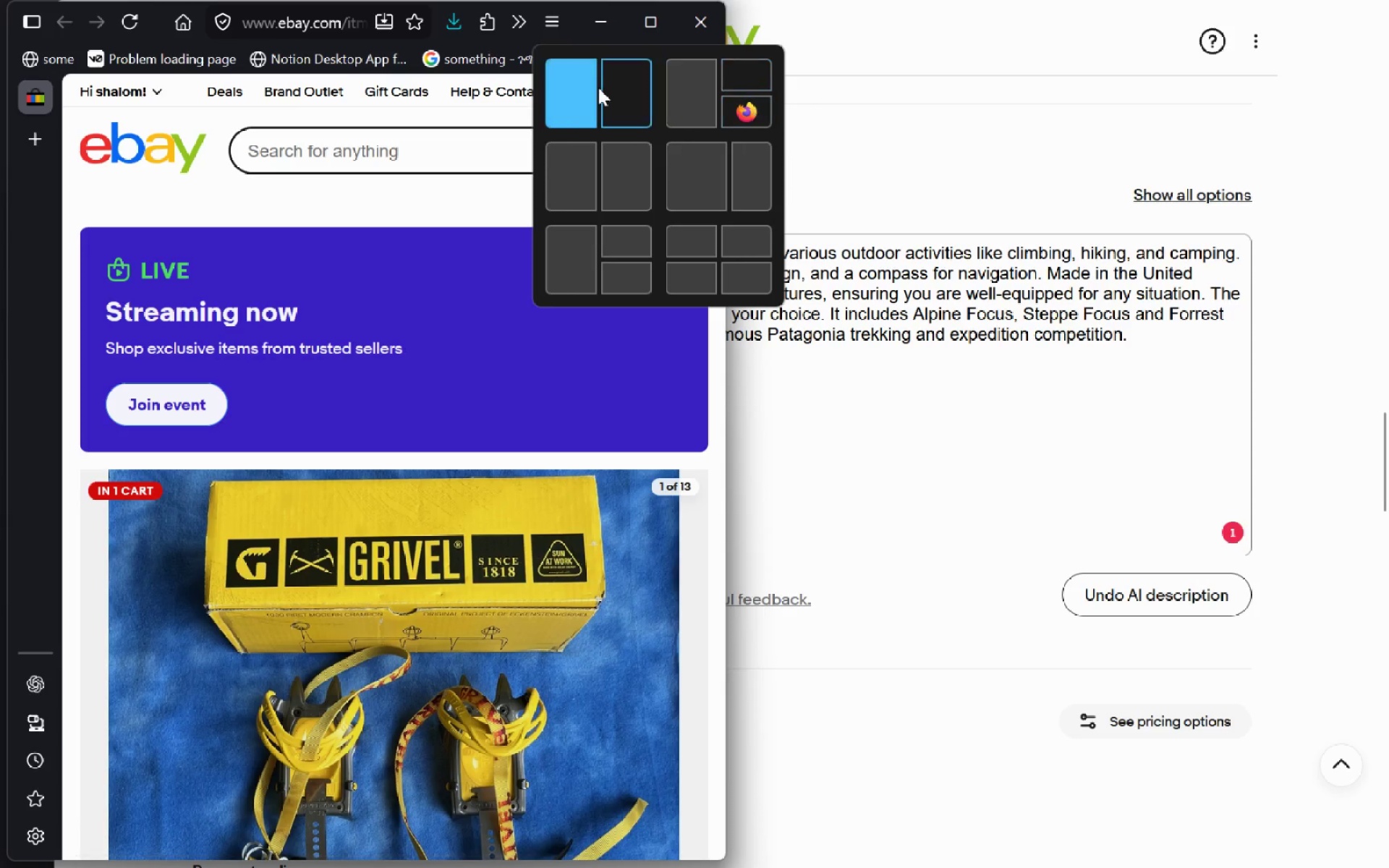 
left_click([598, 88])
 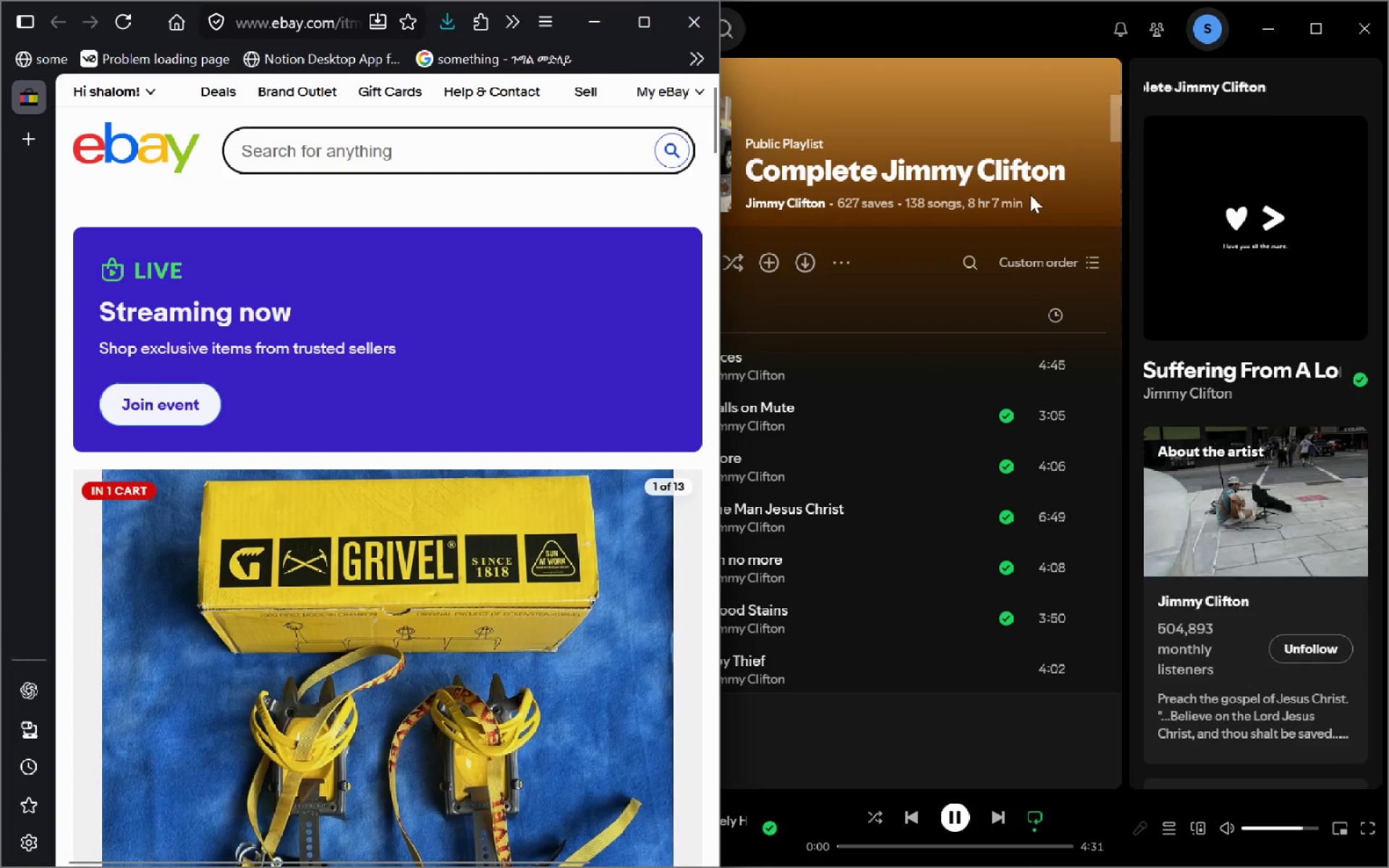 
key(Alt+Tab)
 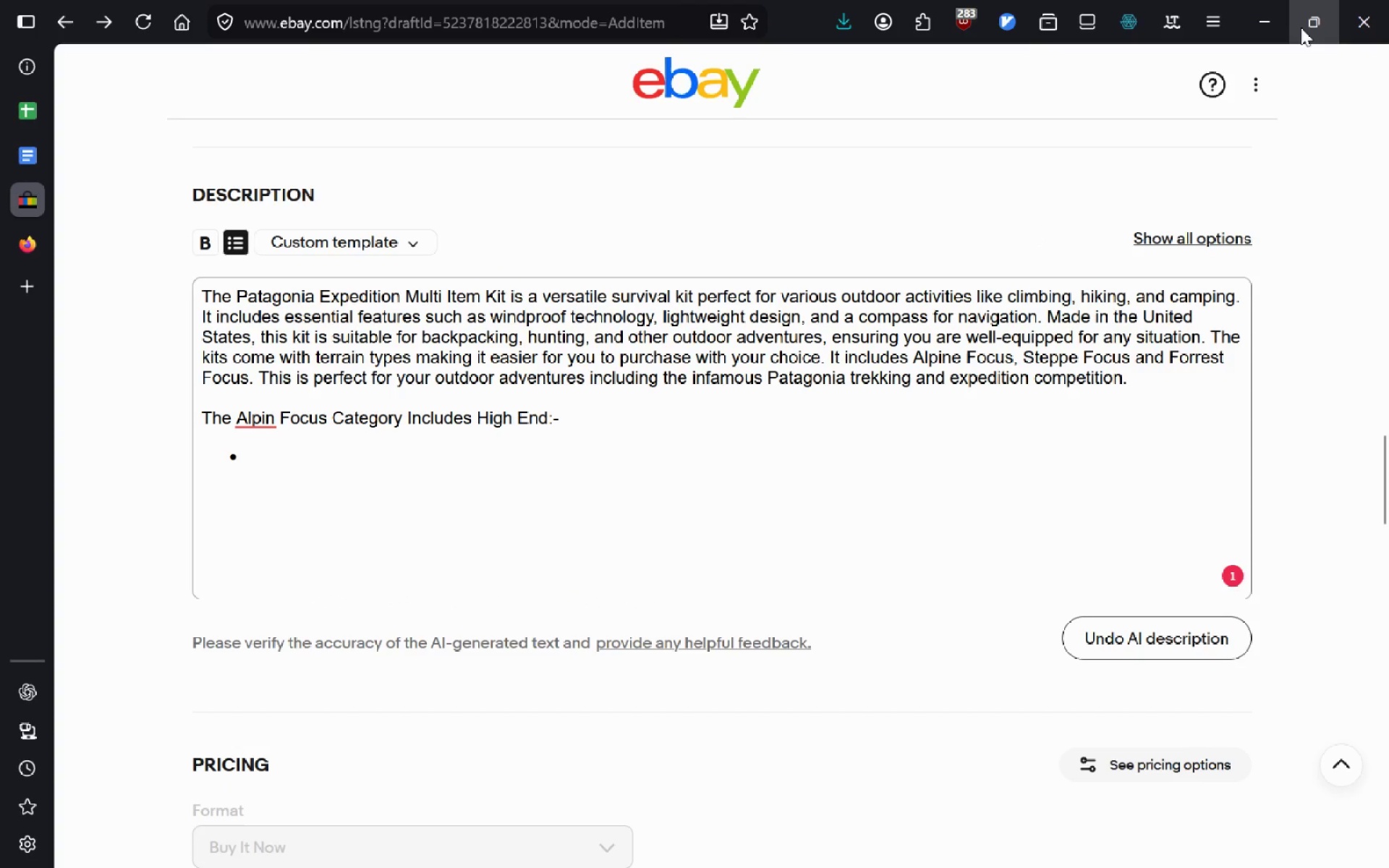 
left_click([1306, 38])
 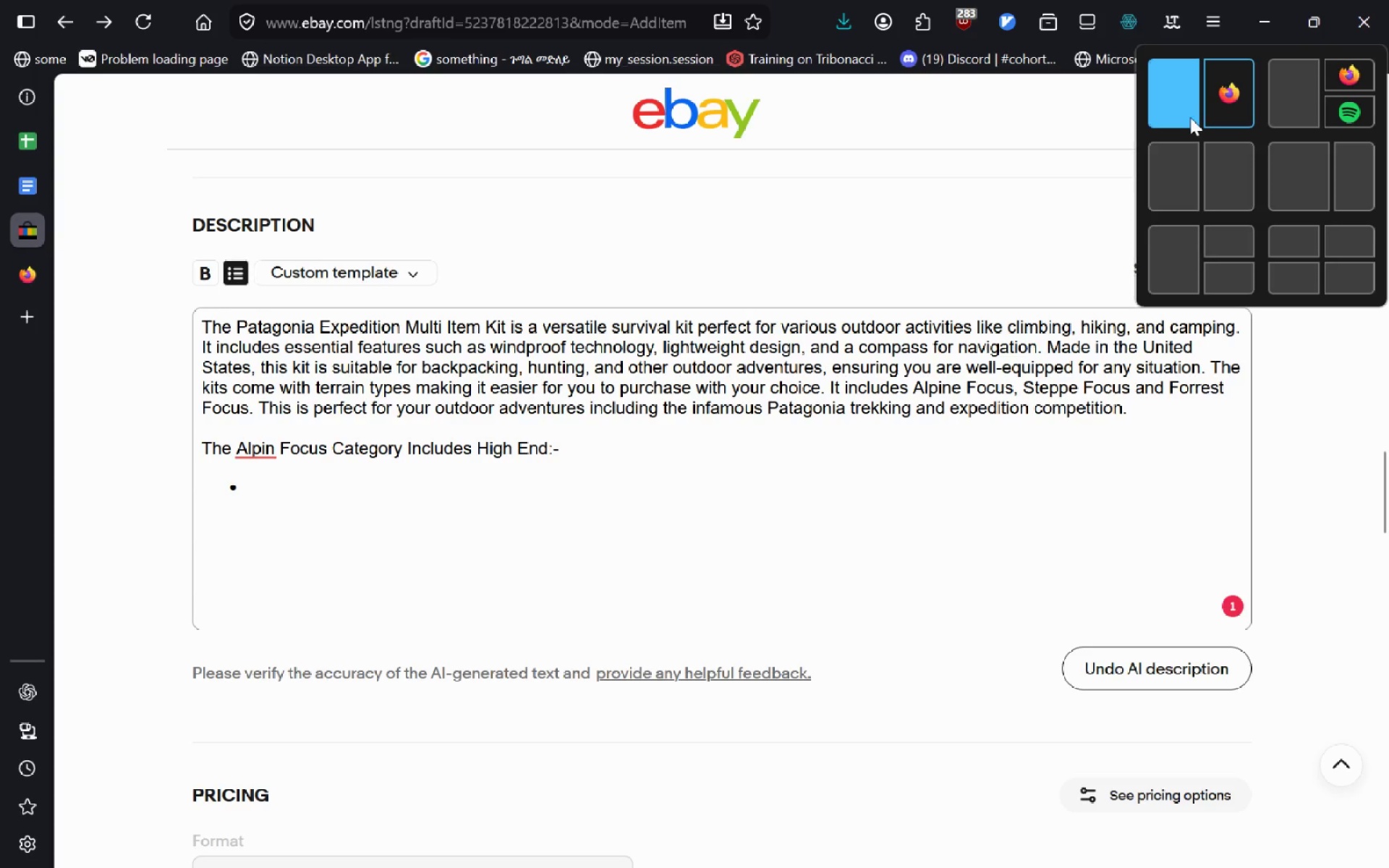 
left_click([1190, 117])
 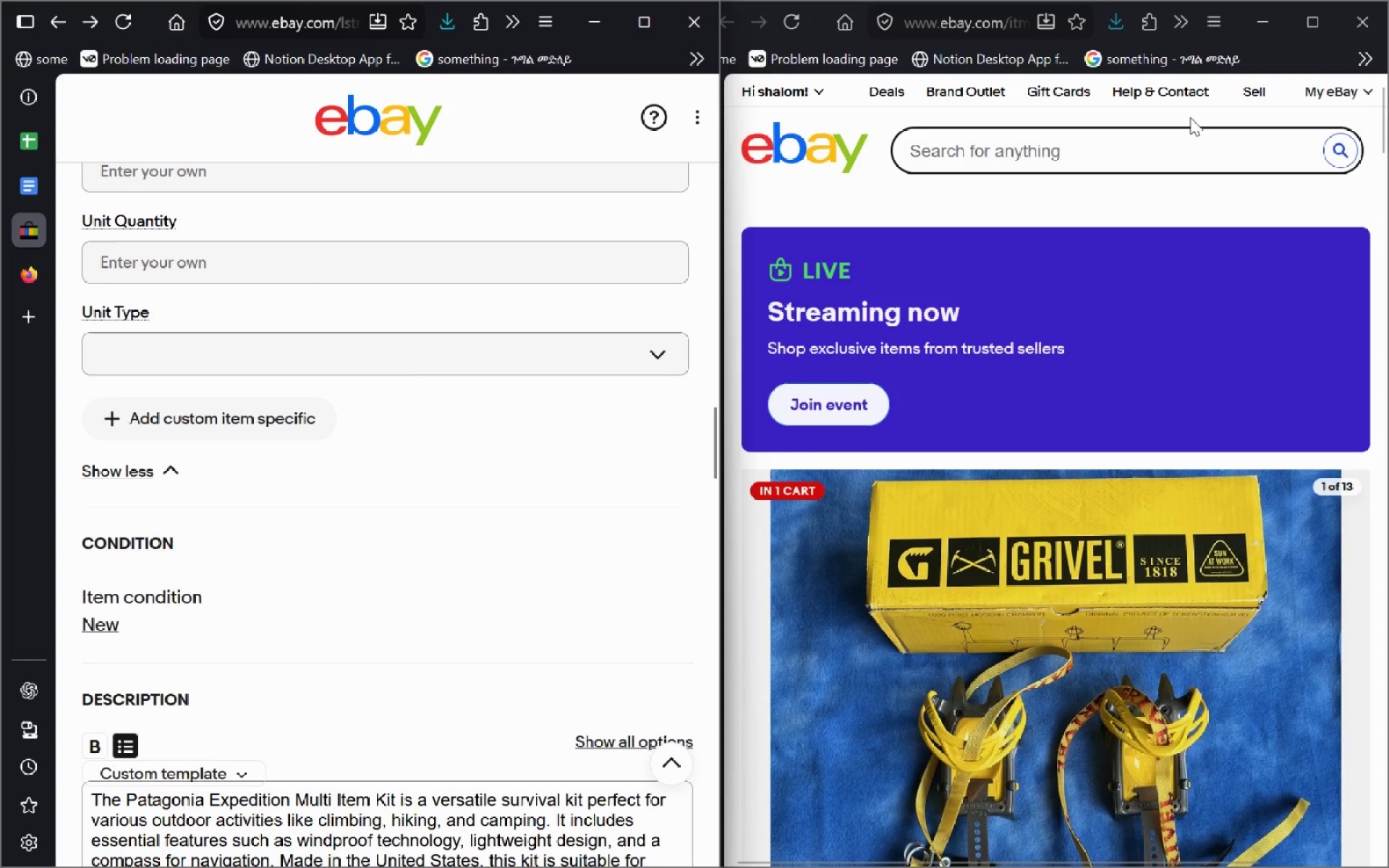 
mouse_move([398, 417])
 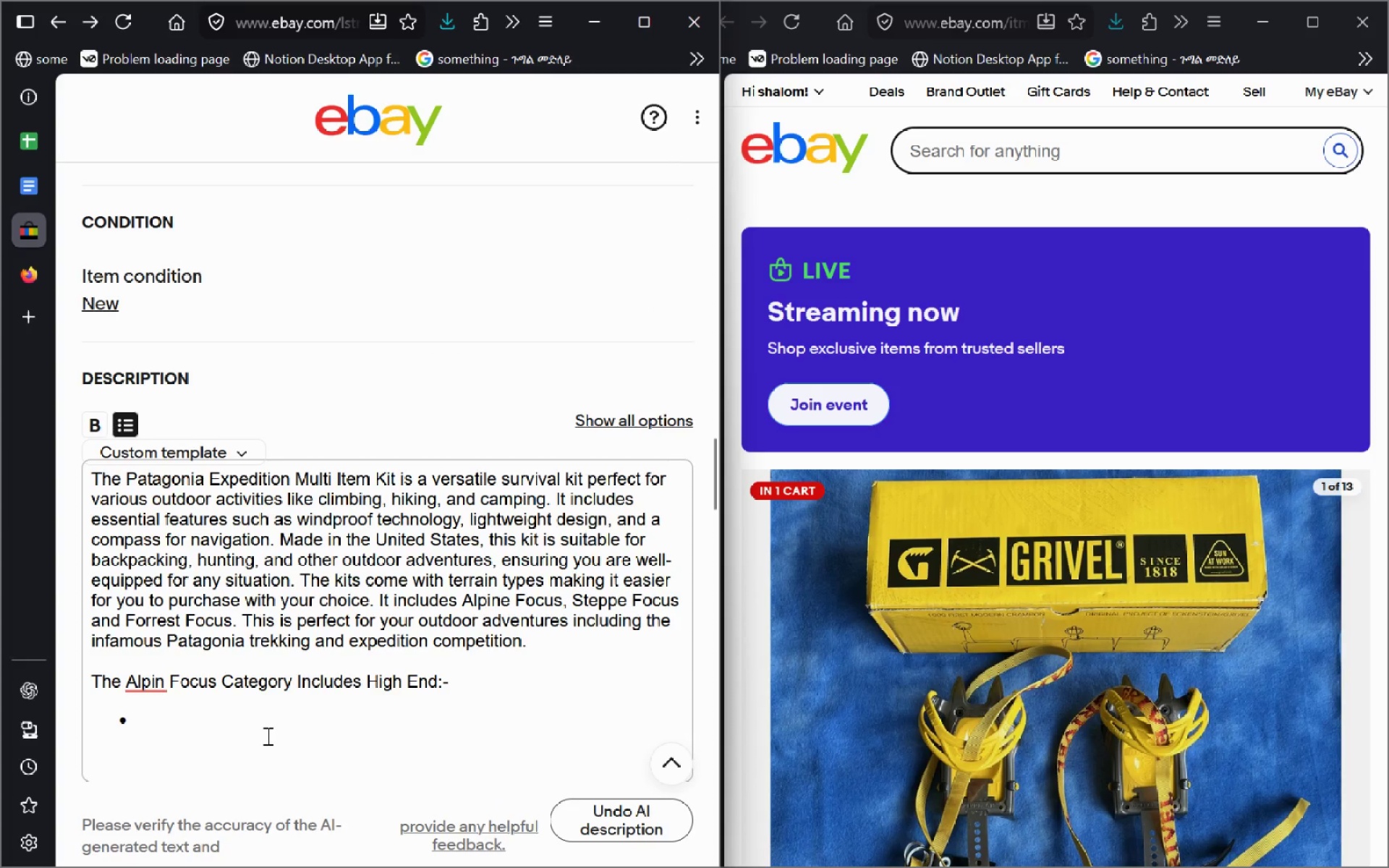 
left_click([266, 736])
 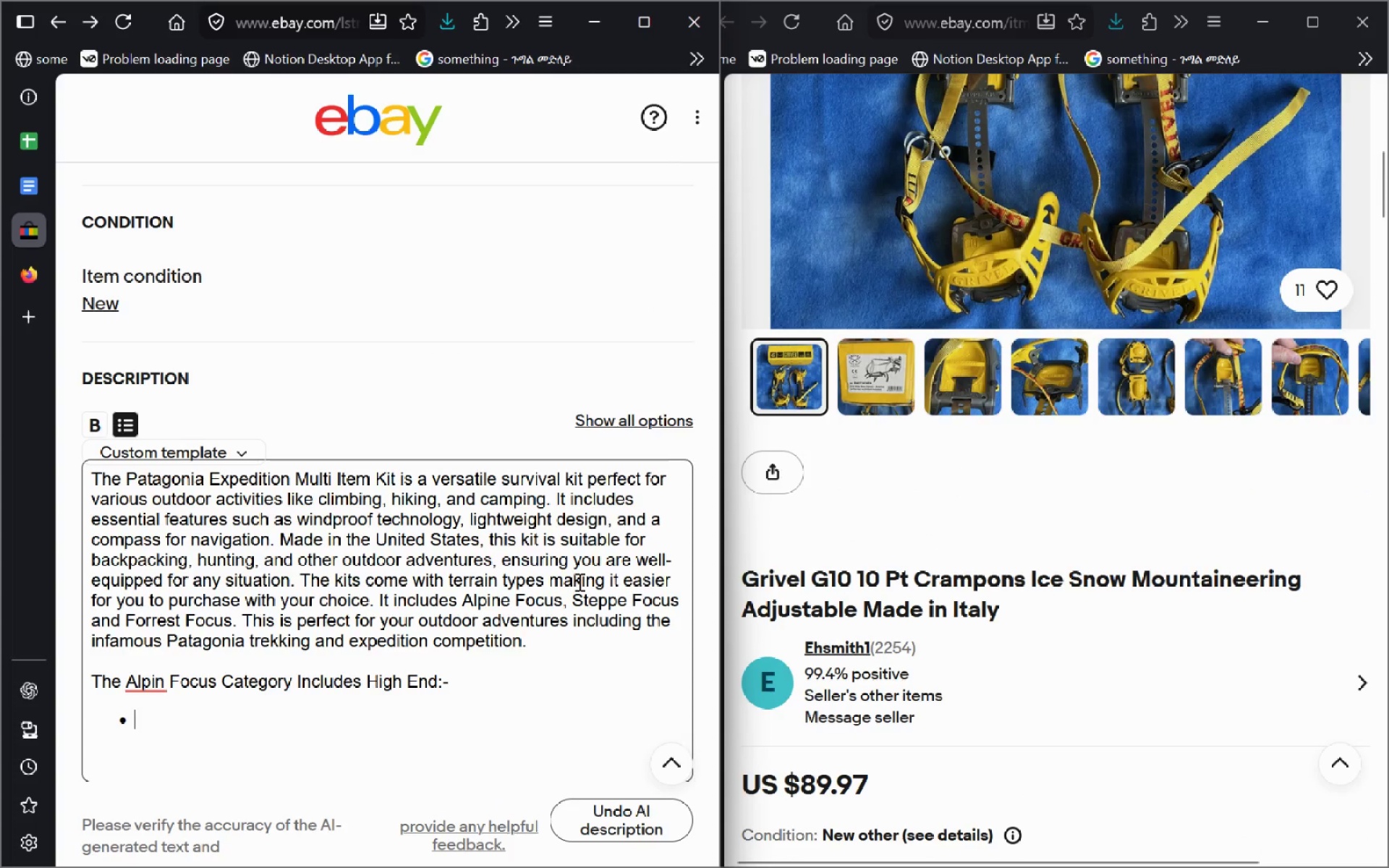 
wait(6.12)
 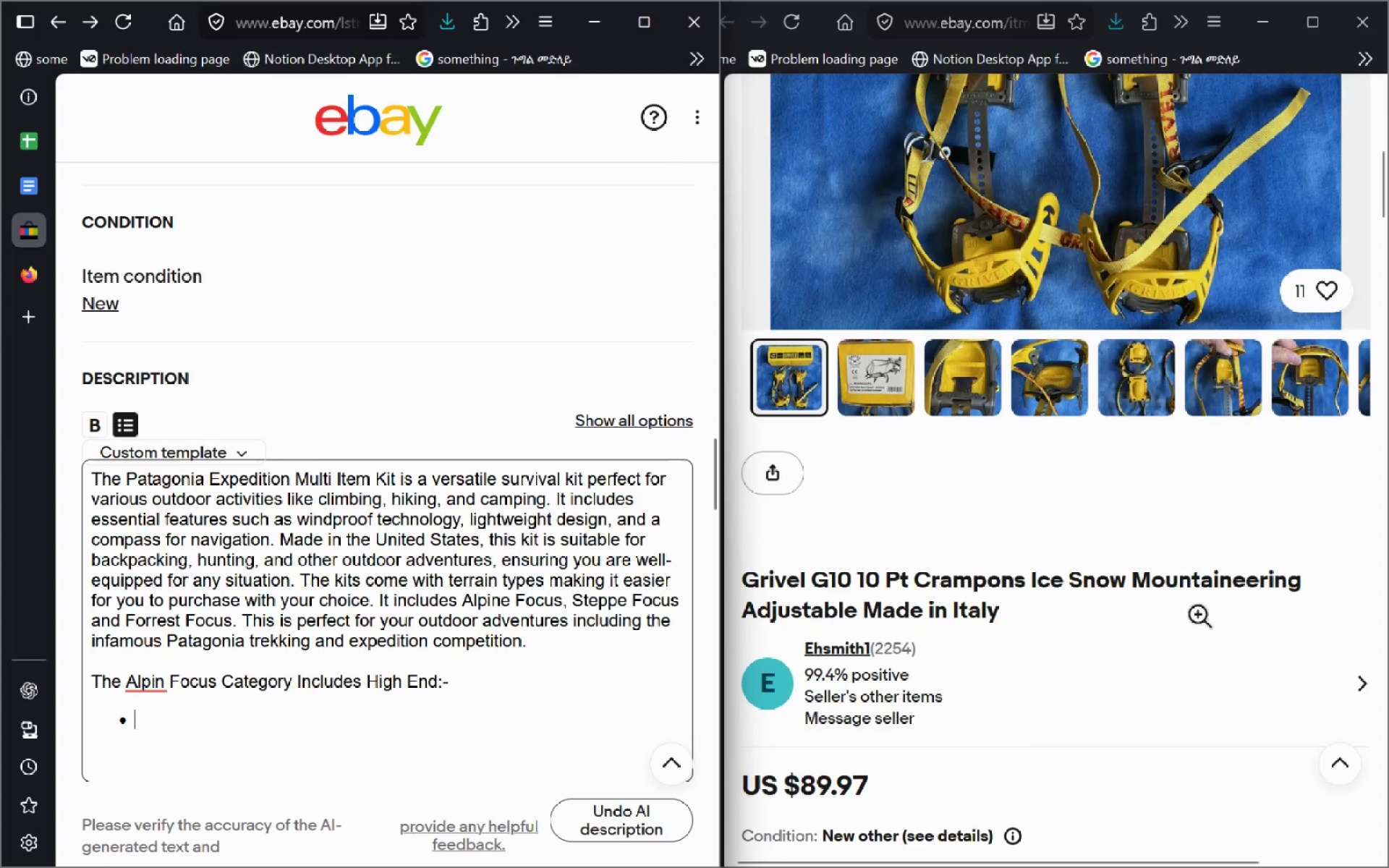 
type(Grivel G10 10 p)
key(Backspace)
type(Pt Crampons Ice Snow Mountaineering Adjustable)
 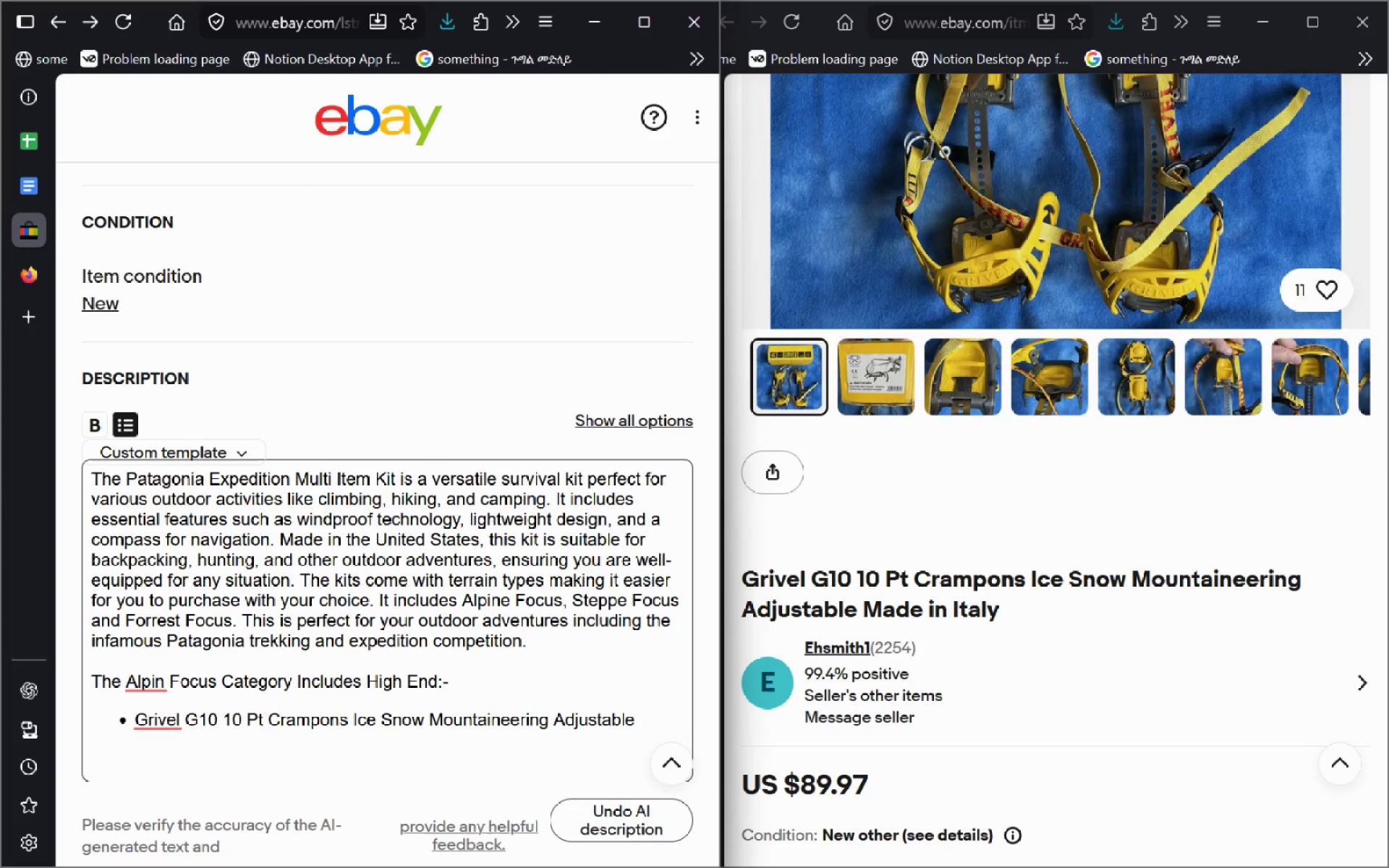 
key(Enter)
 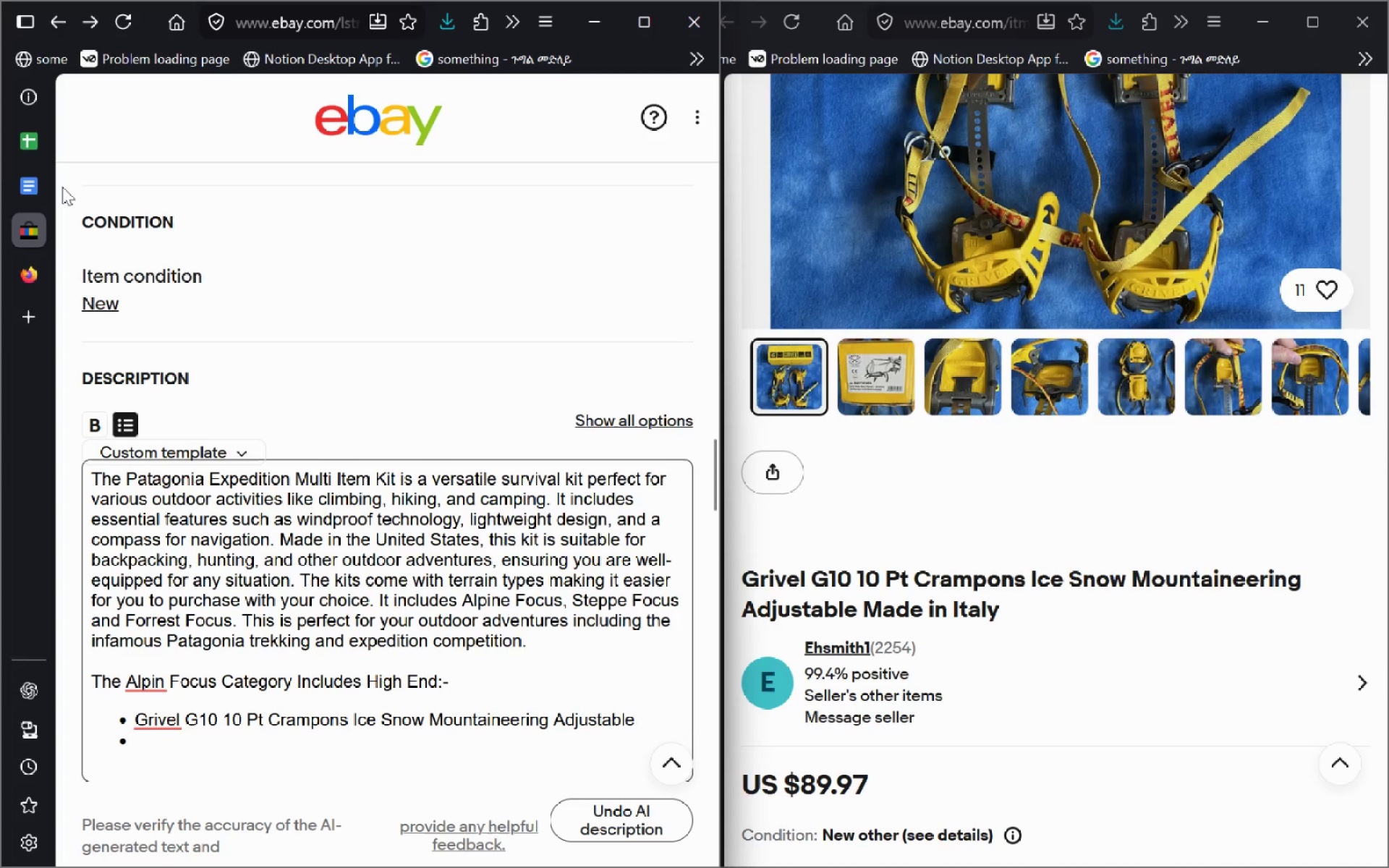 
left_click_drag(start_coordinate=[33, 185], to_coordinate=[694, 132])
 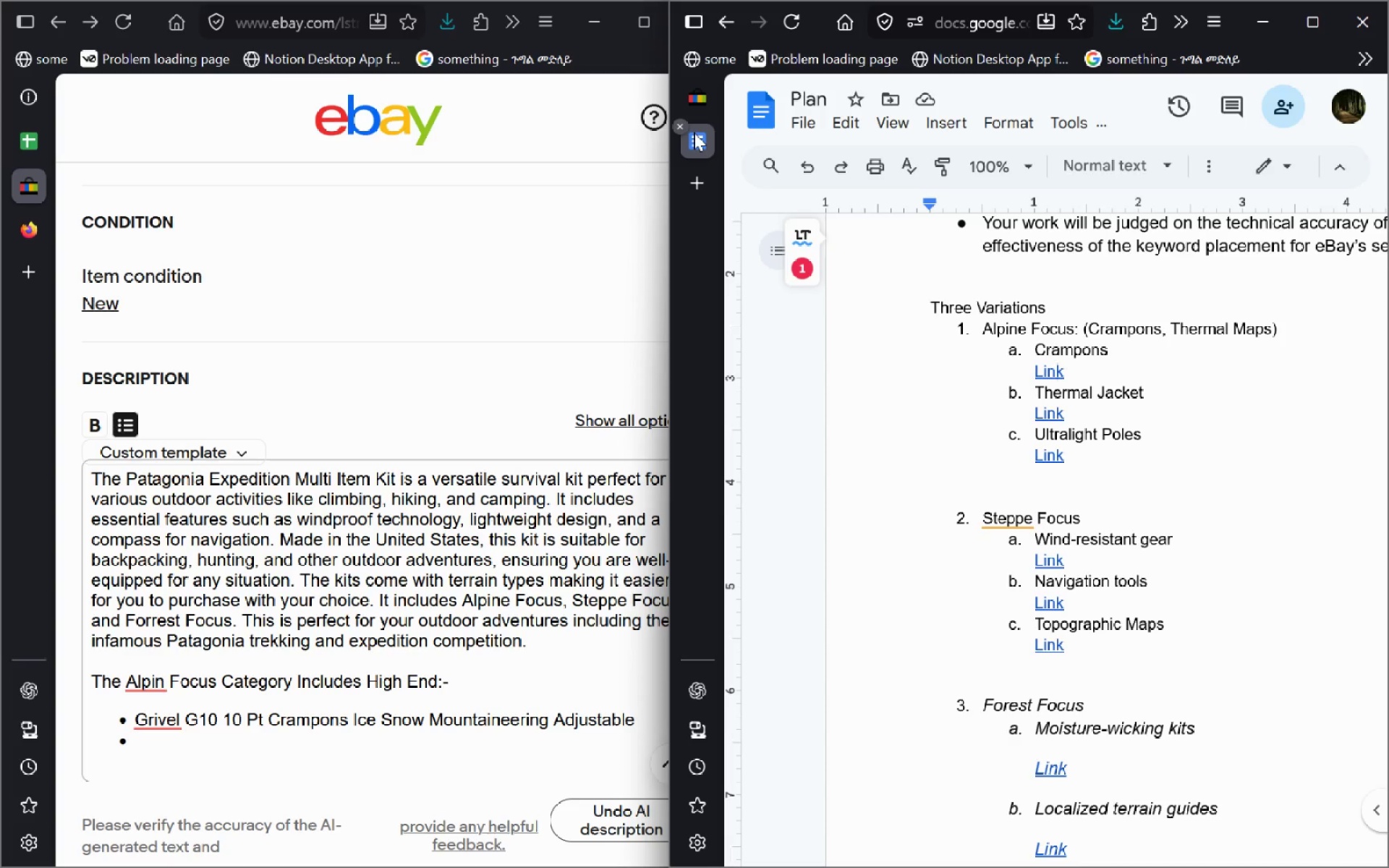 
key(Alt+AltLeft)
 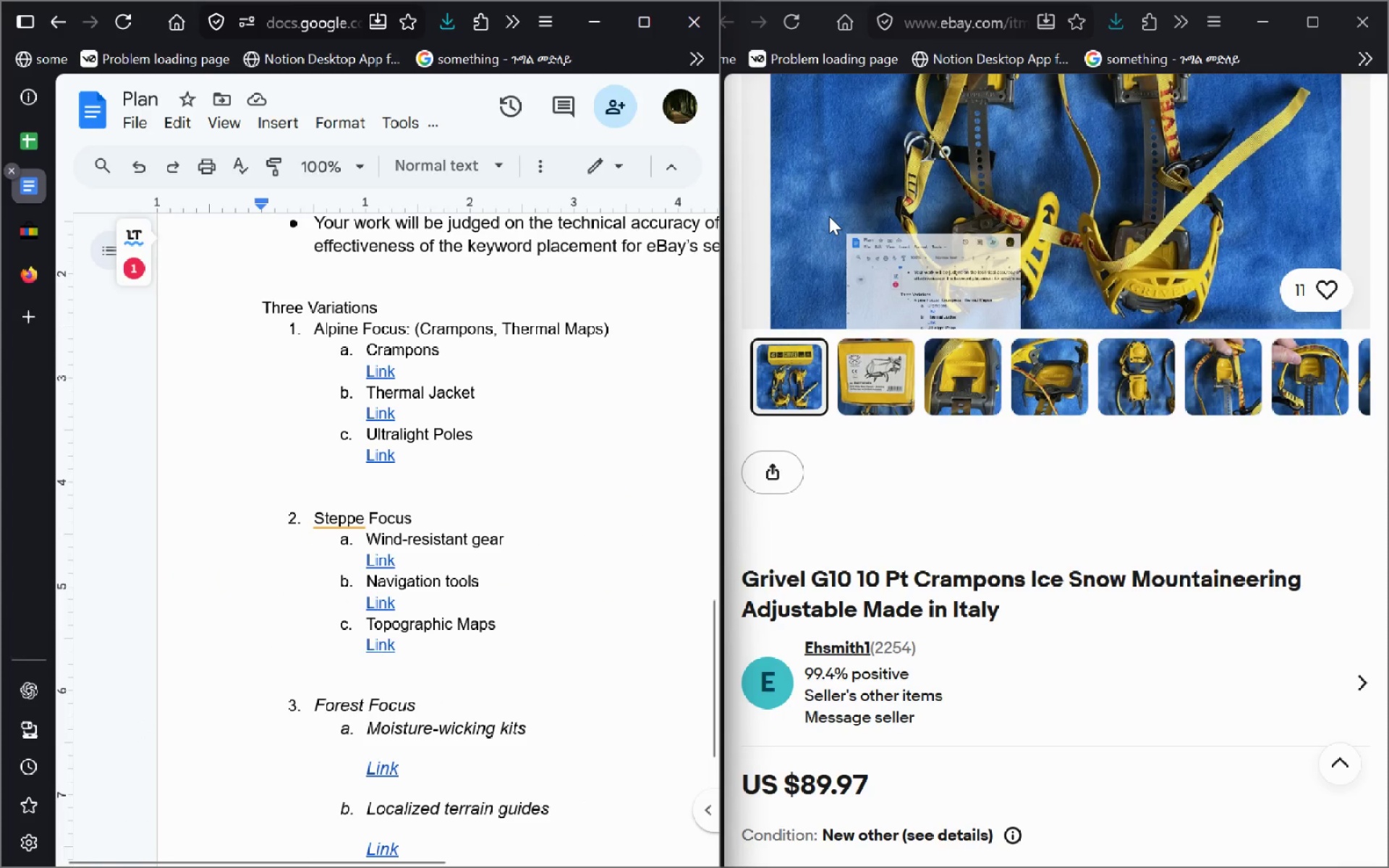 
key(Alt+Tab)
 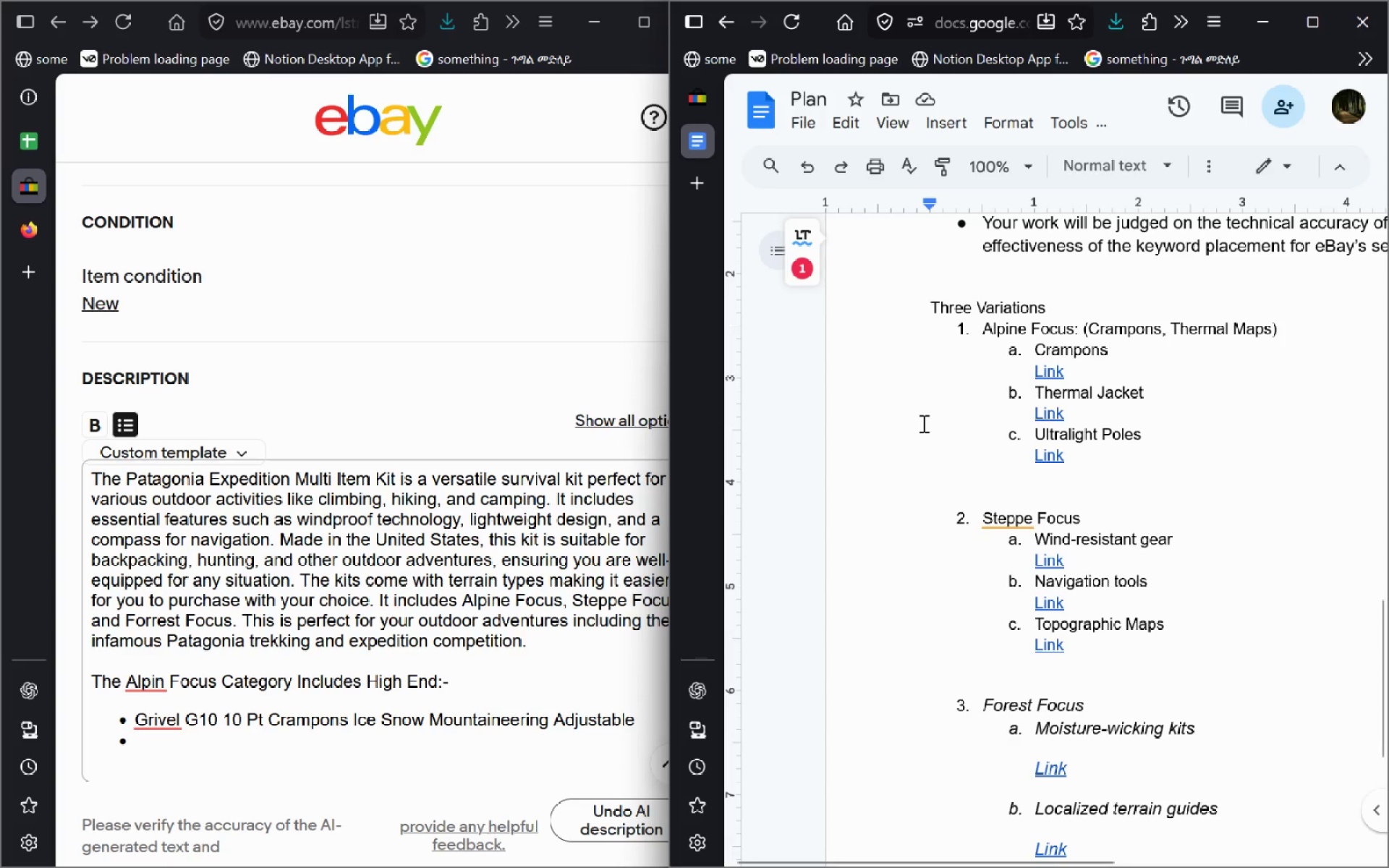 
left_click([1056, 409])
 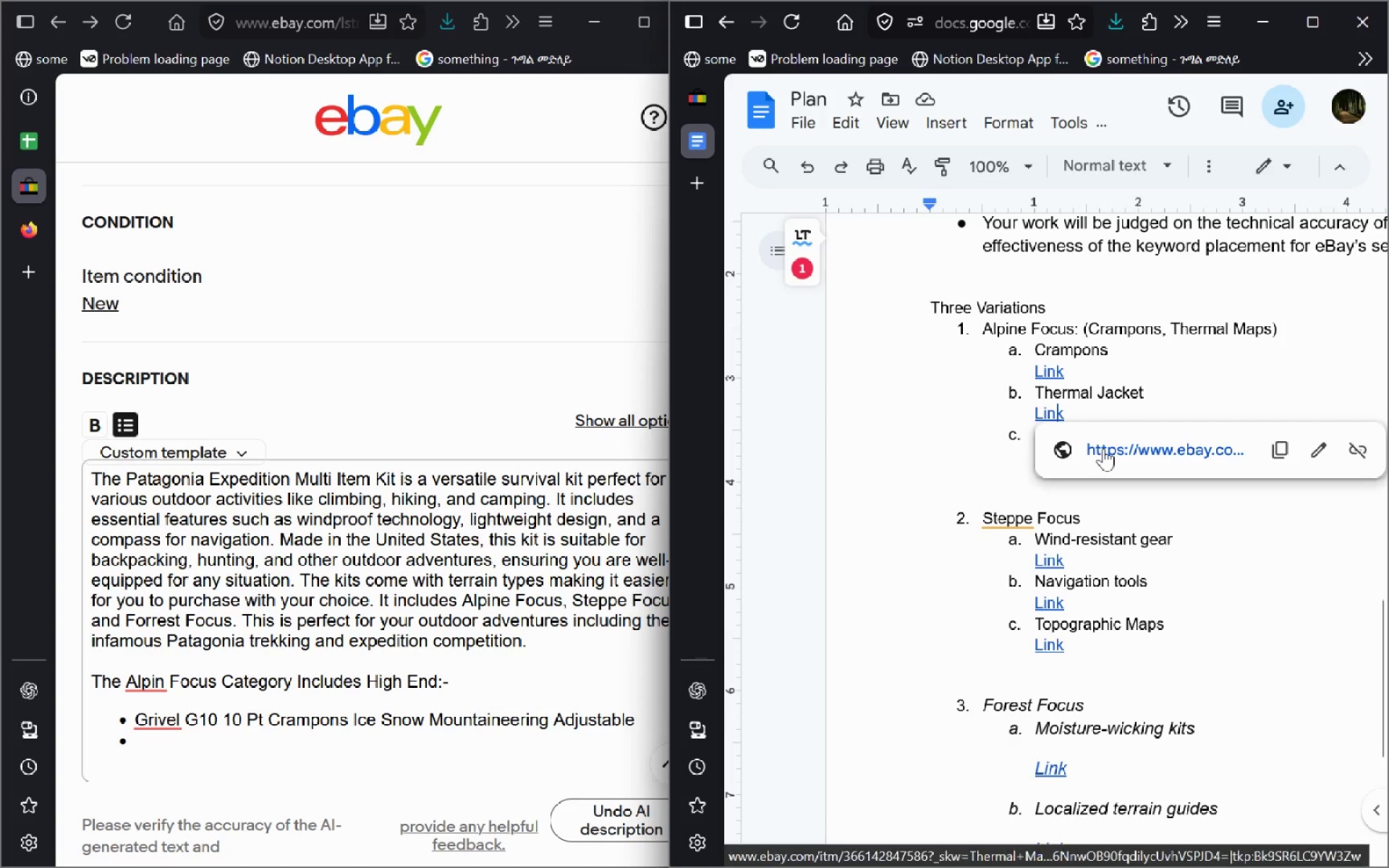 
left_click([1103, 448])
 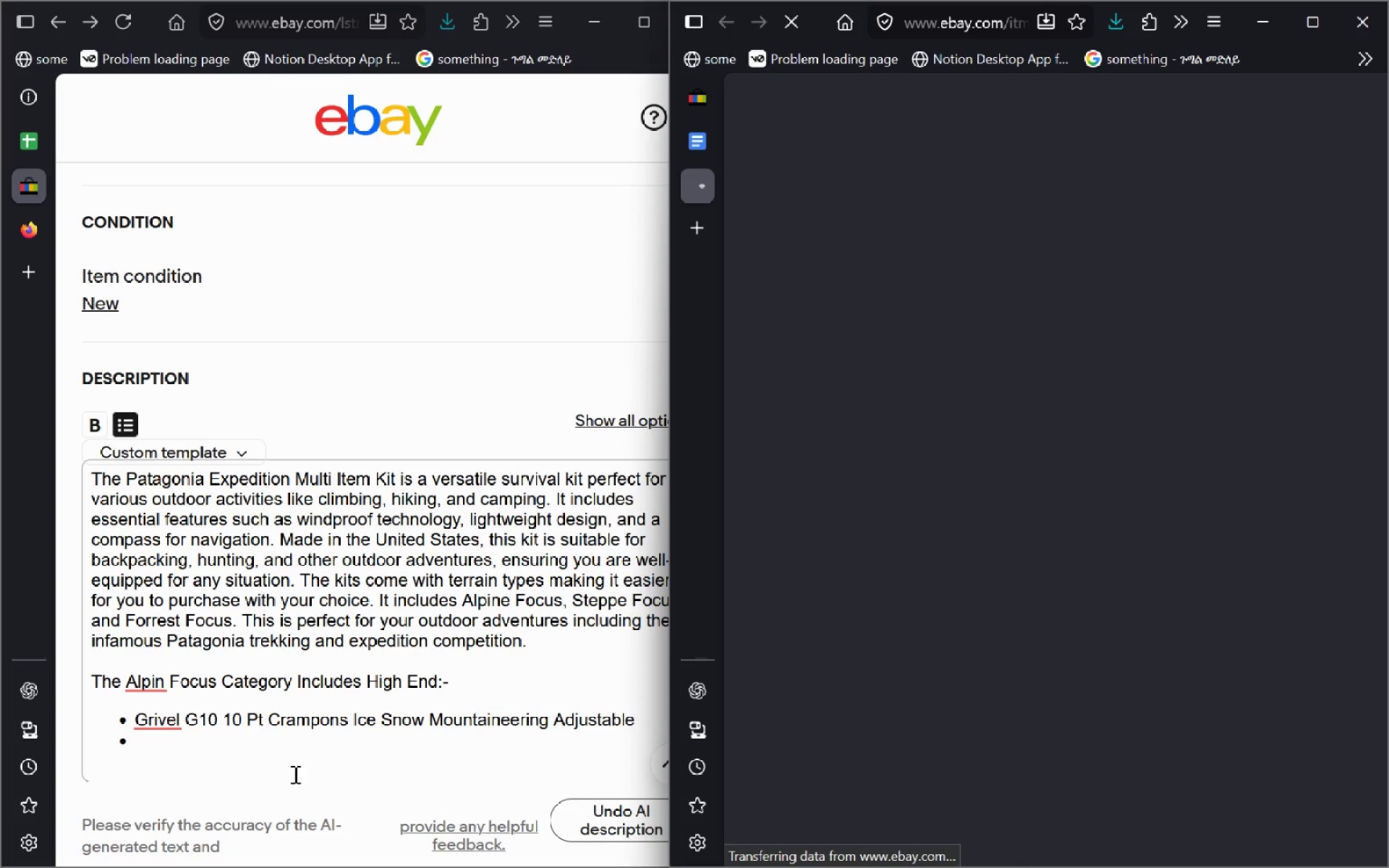 
left_click([275, 751])
 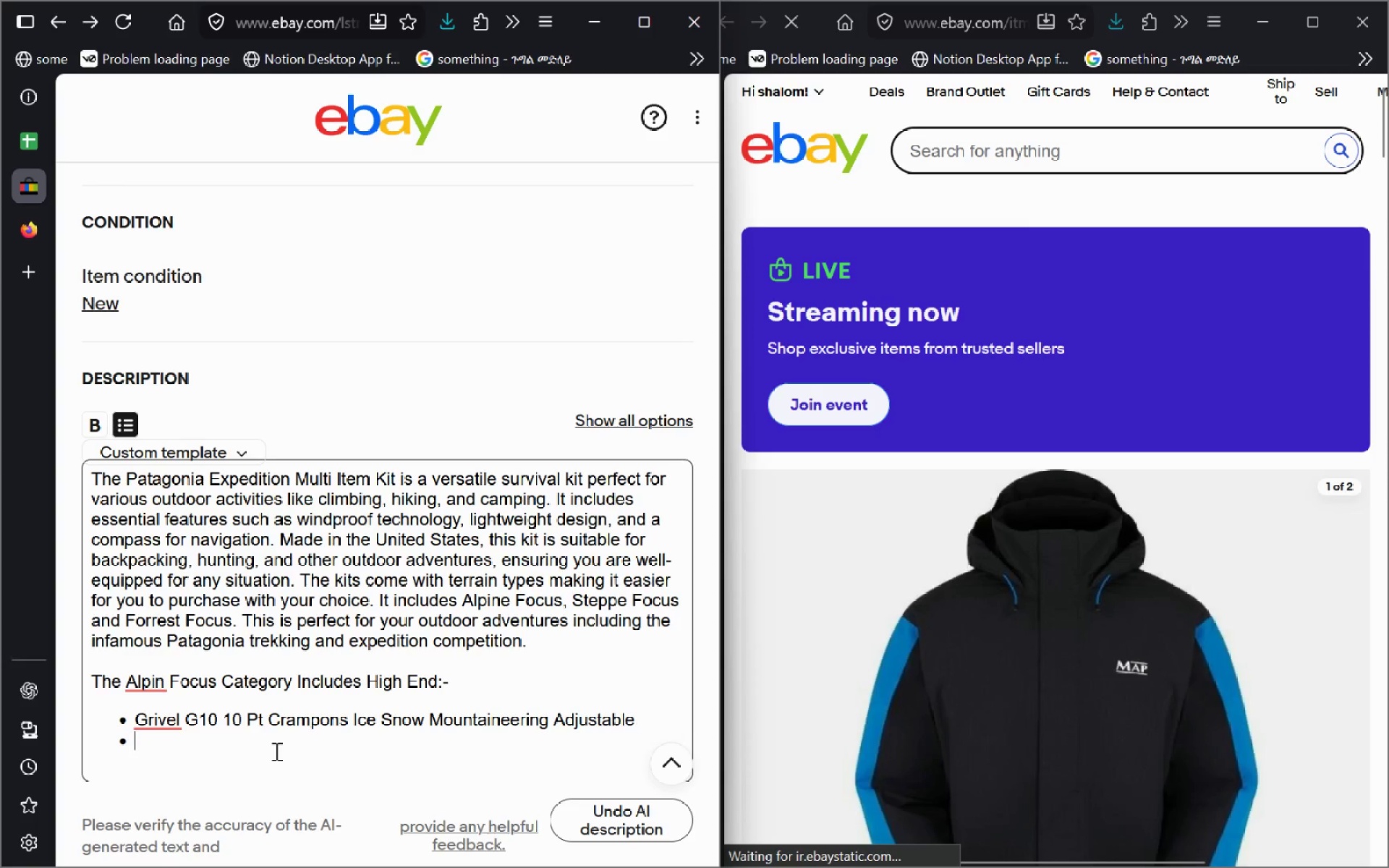 
key(Shift+ShiftLeft)
 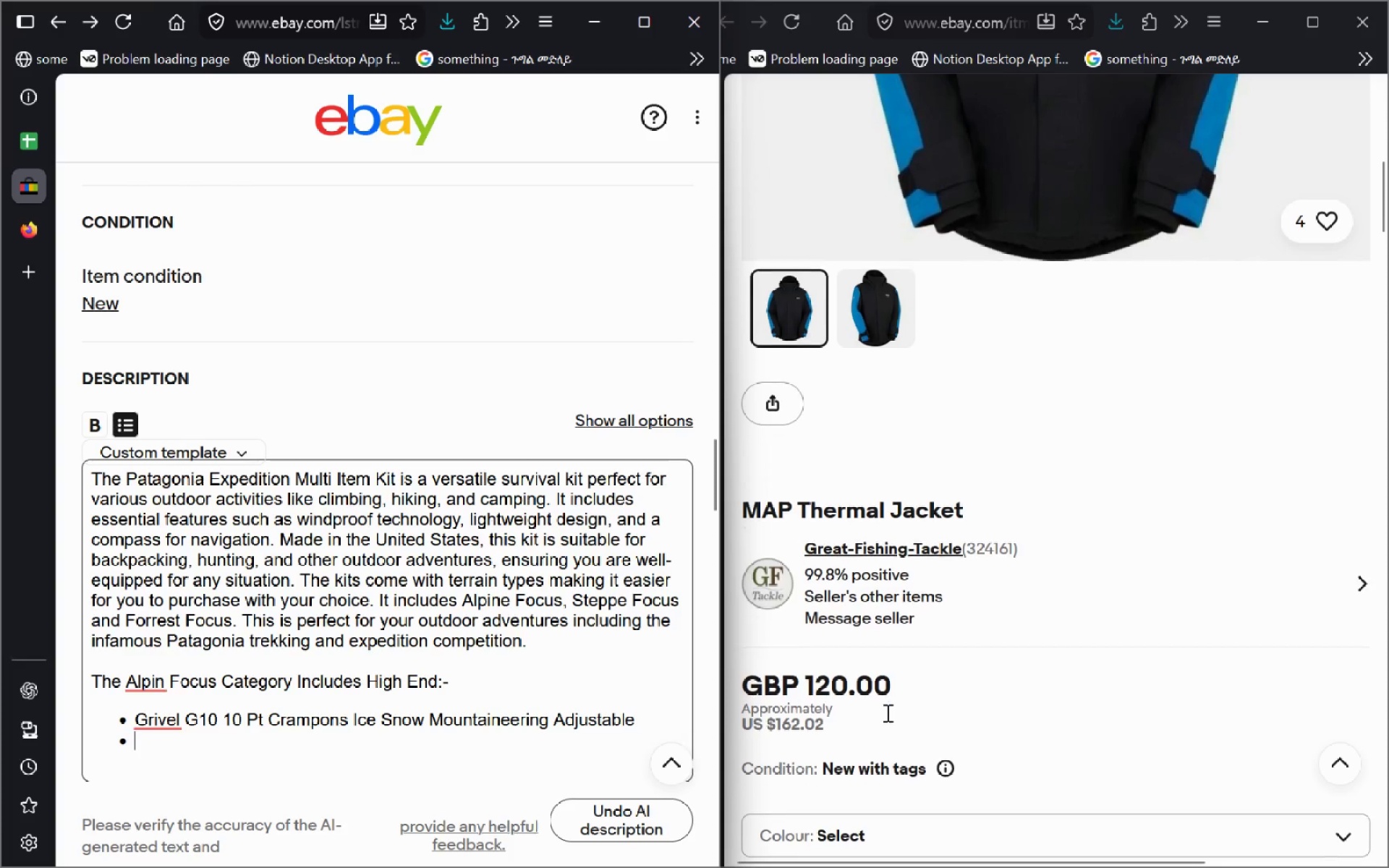 
type(MAP Thermal Jacket)
 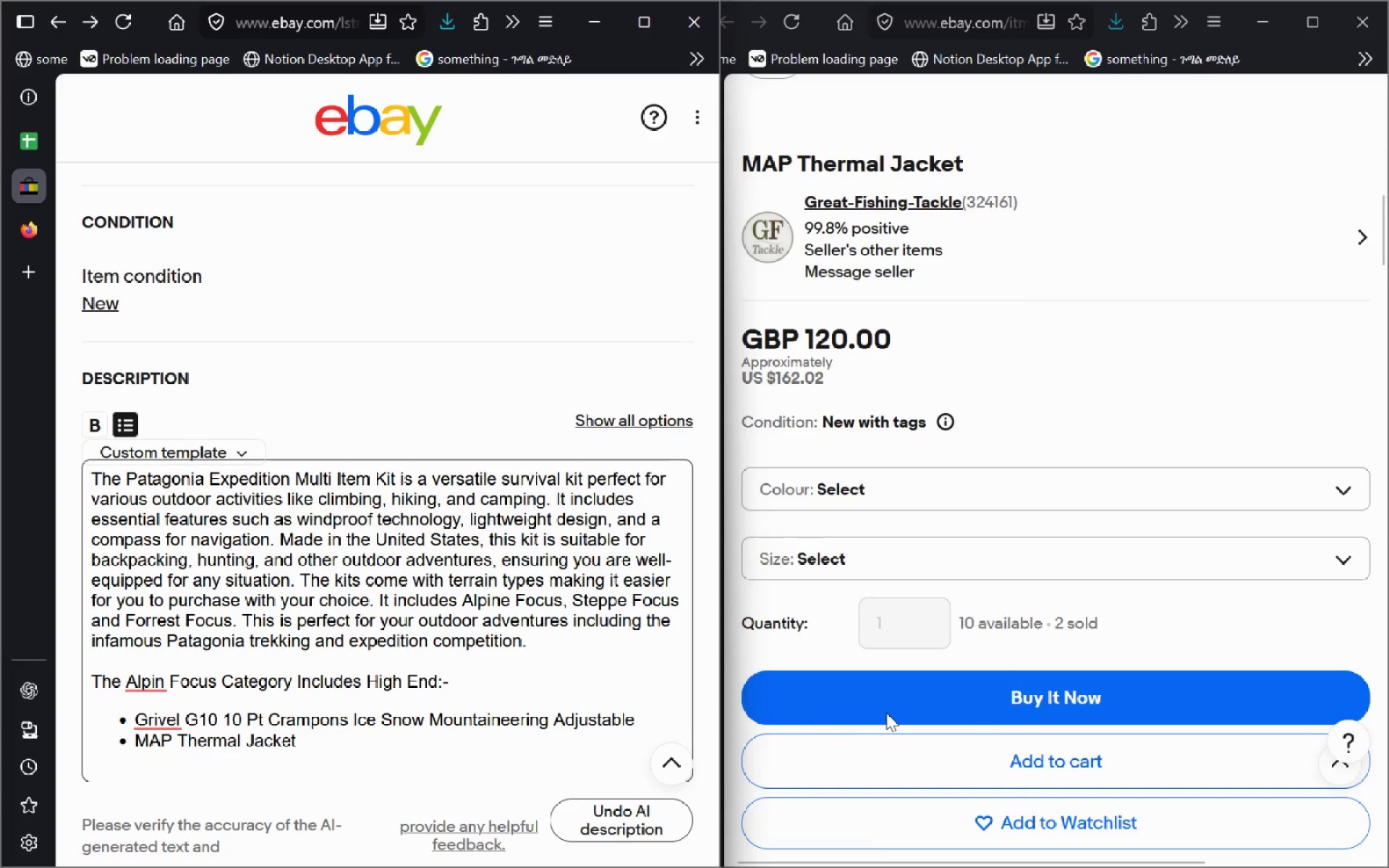 
wait(12.84)
 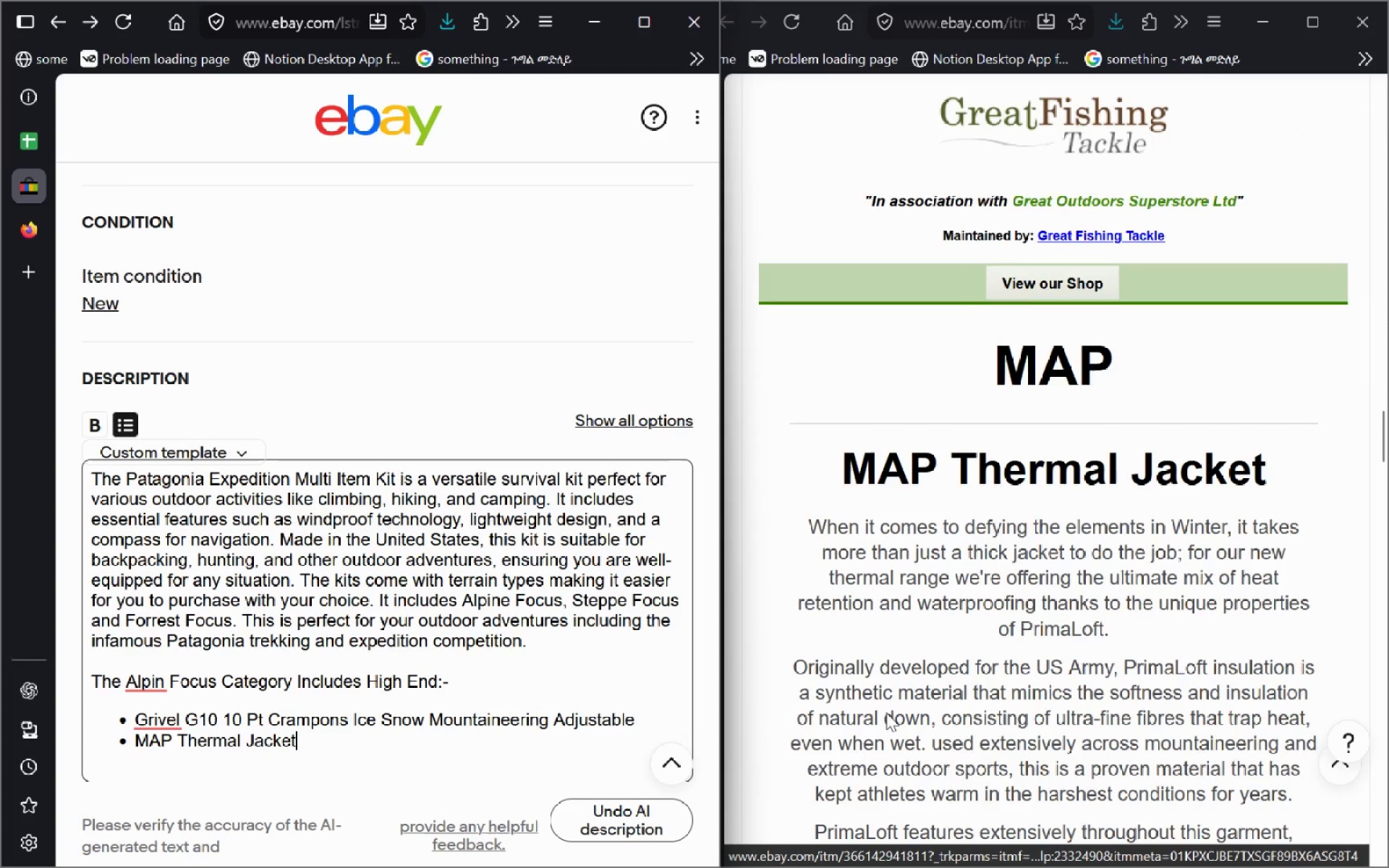 
type( Insulate)
 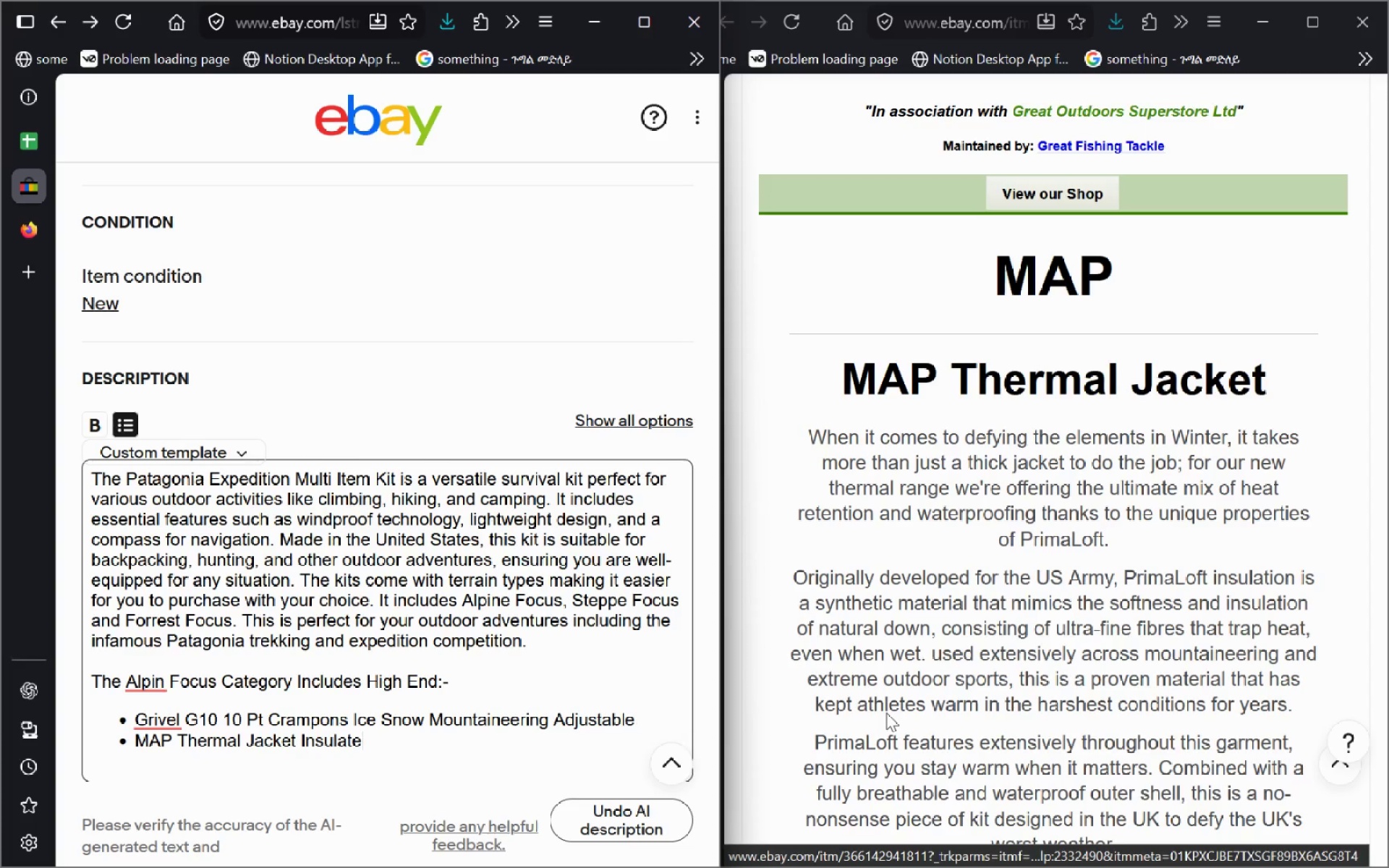 
key(Control+ControlLeft)
 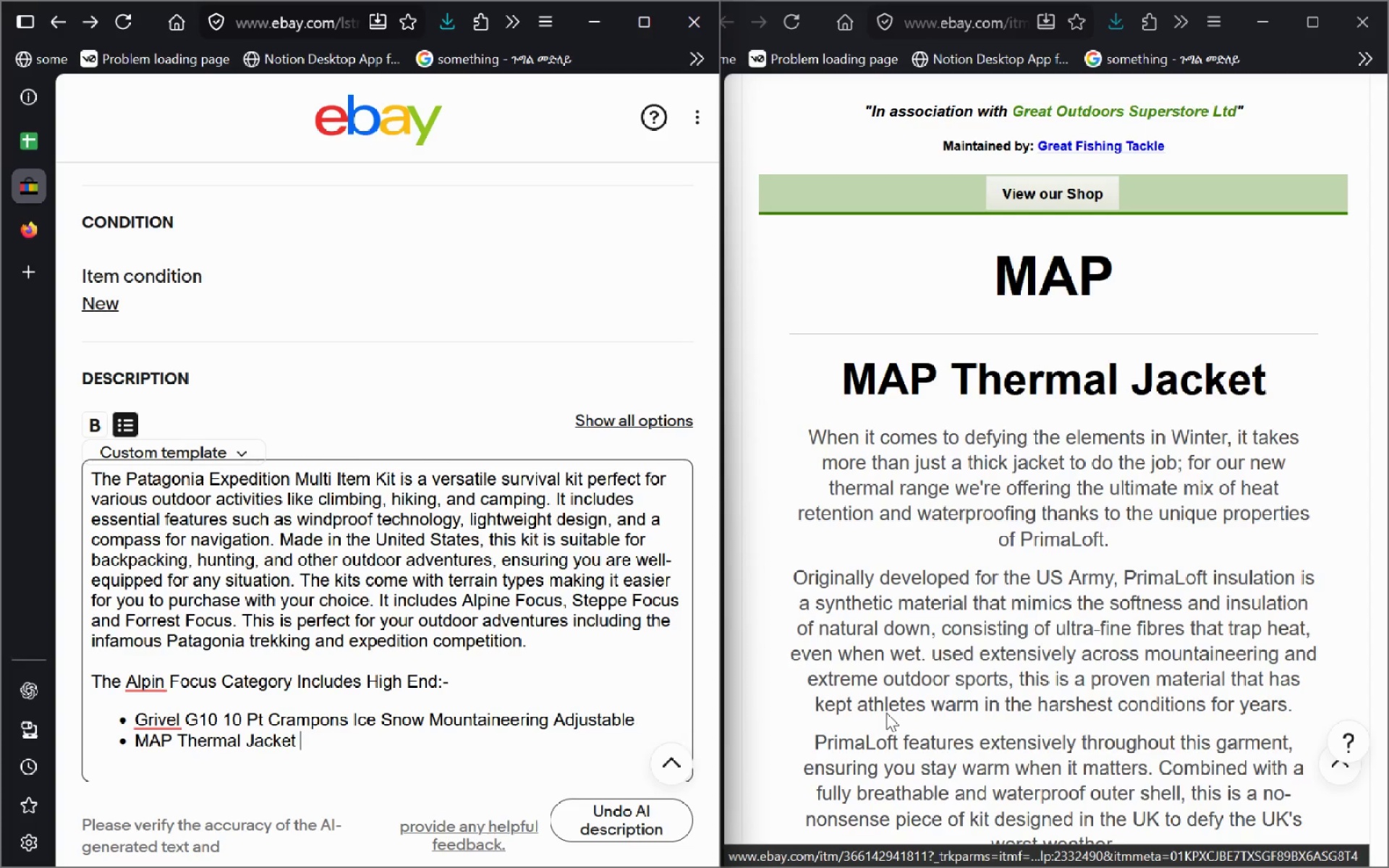 
key(Control+Backspace)
 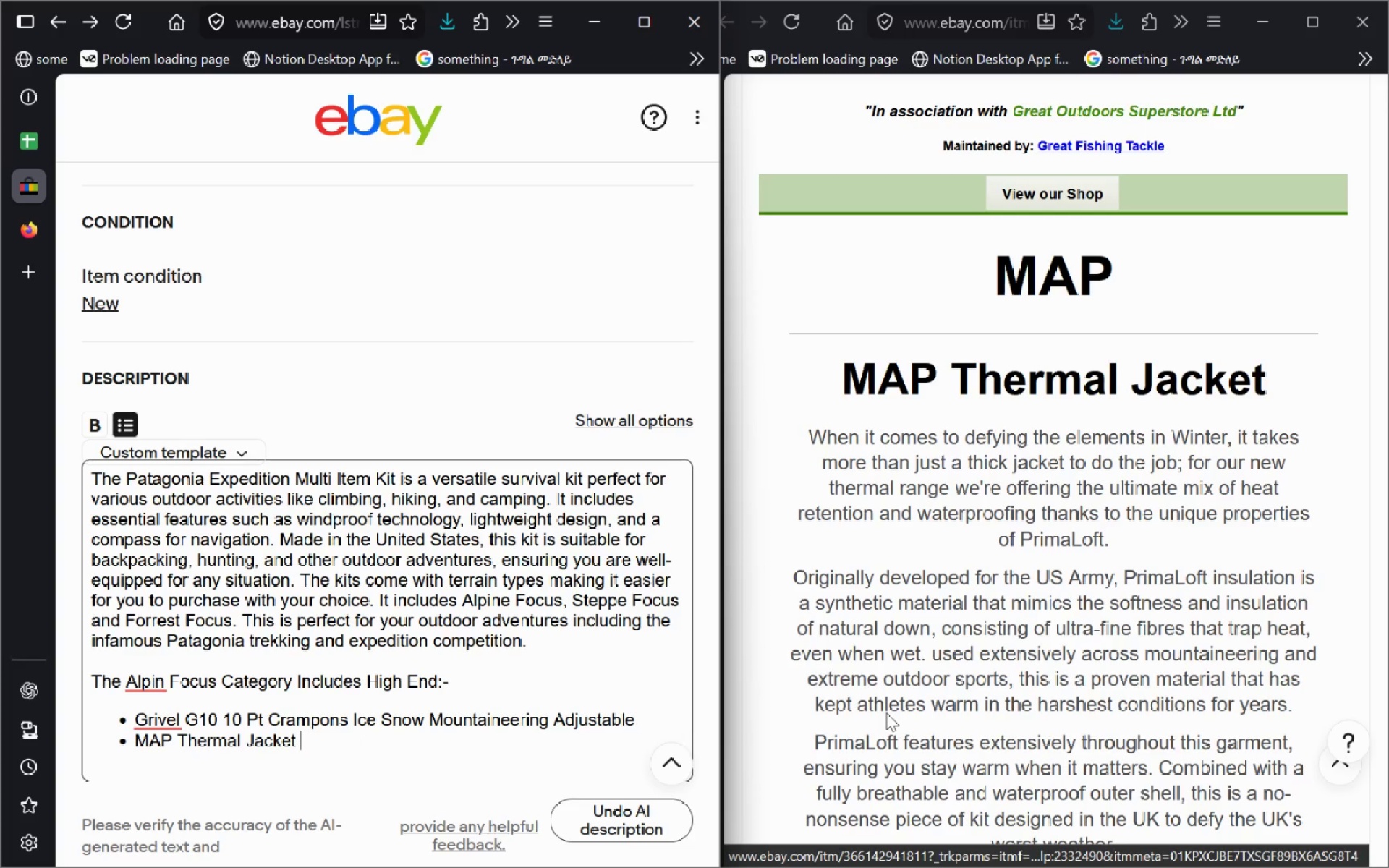 
left_click([886, 712])
 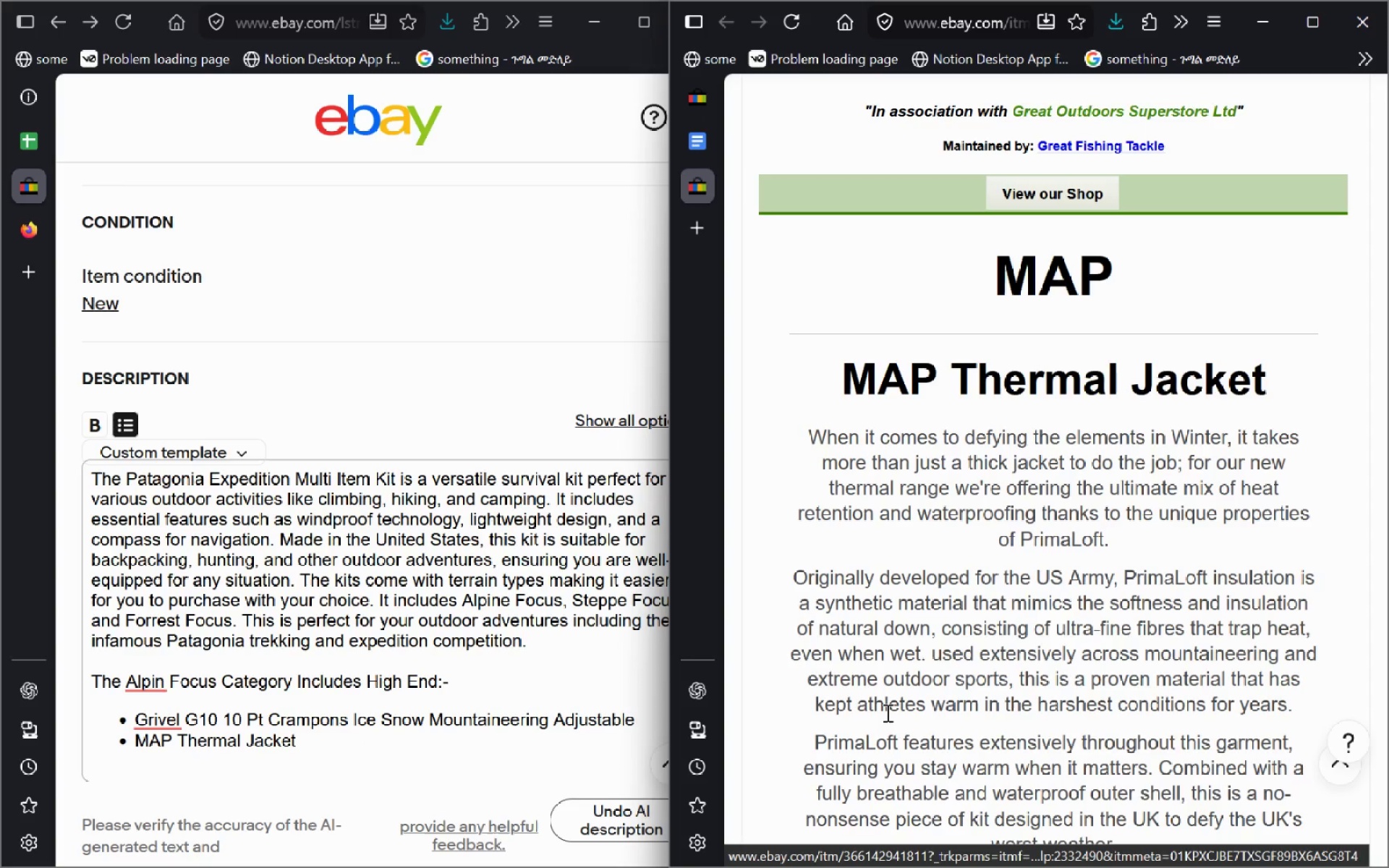 
key(Shift+S)
 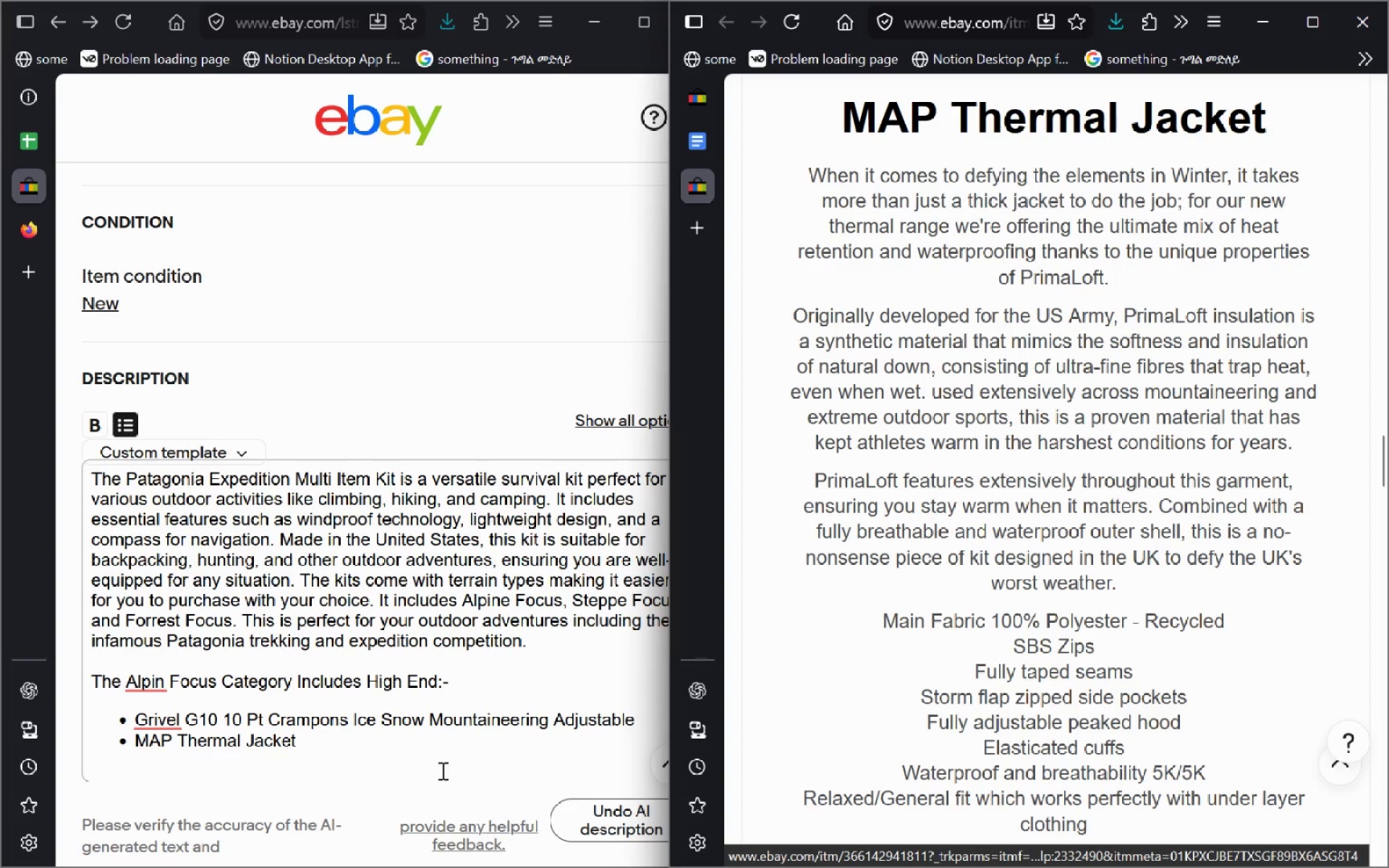 
left_click([370, 741])
 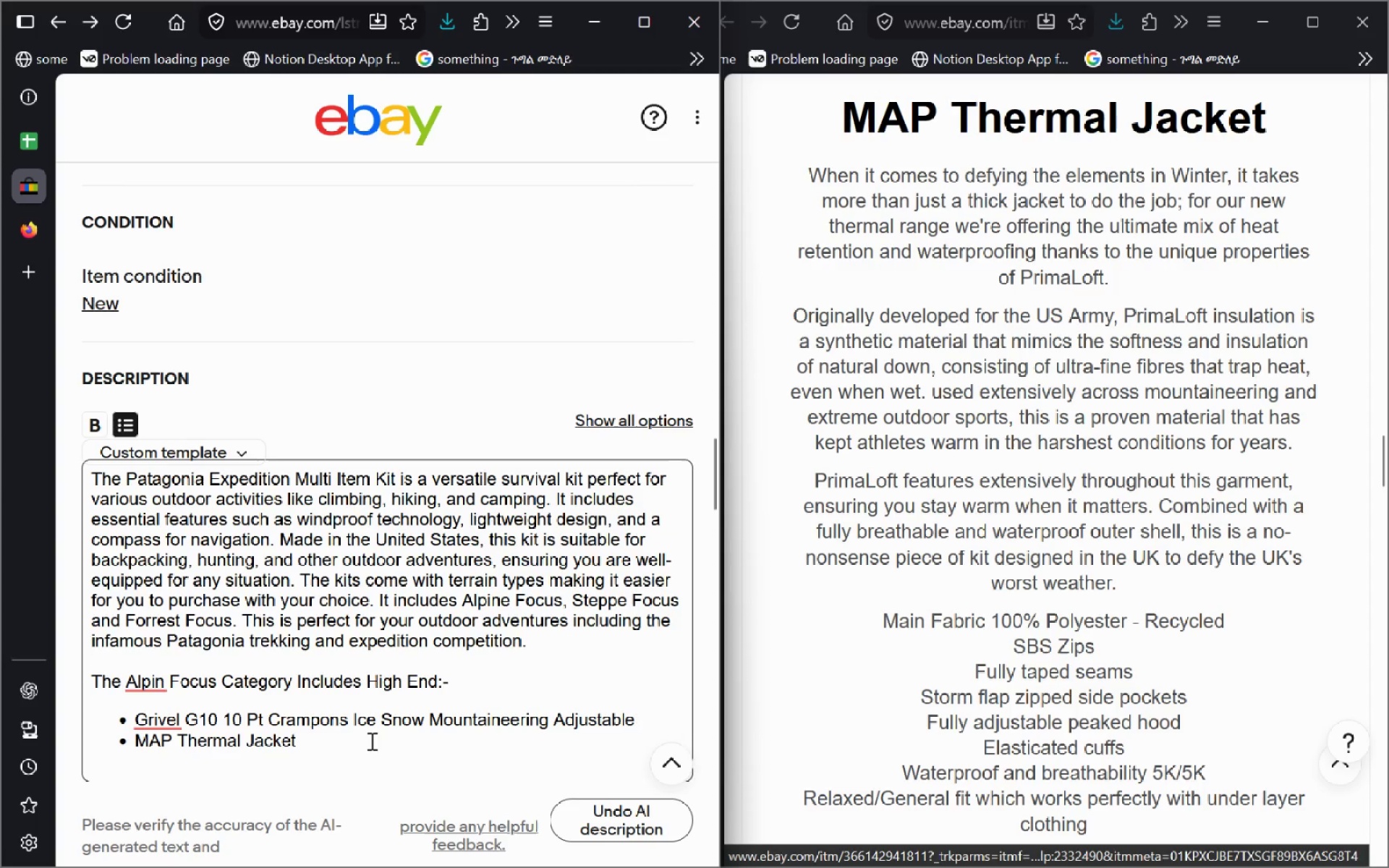 
type(100)
 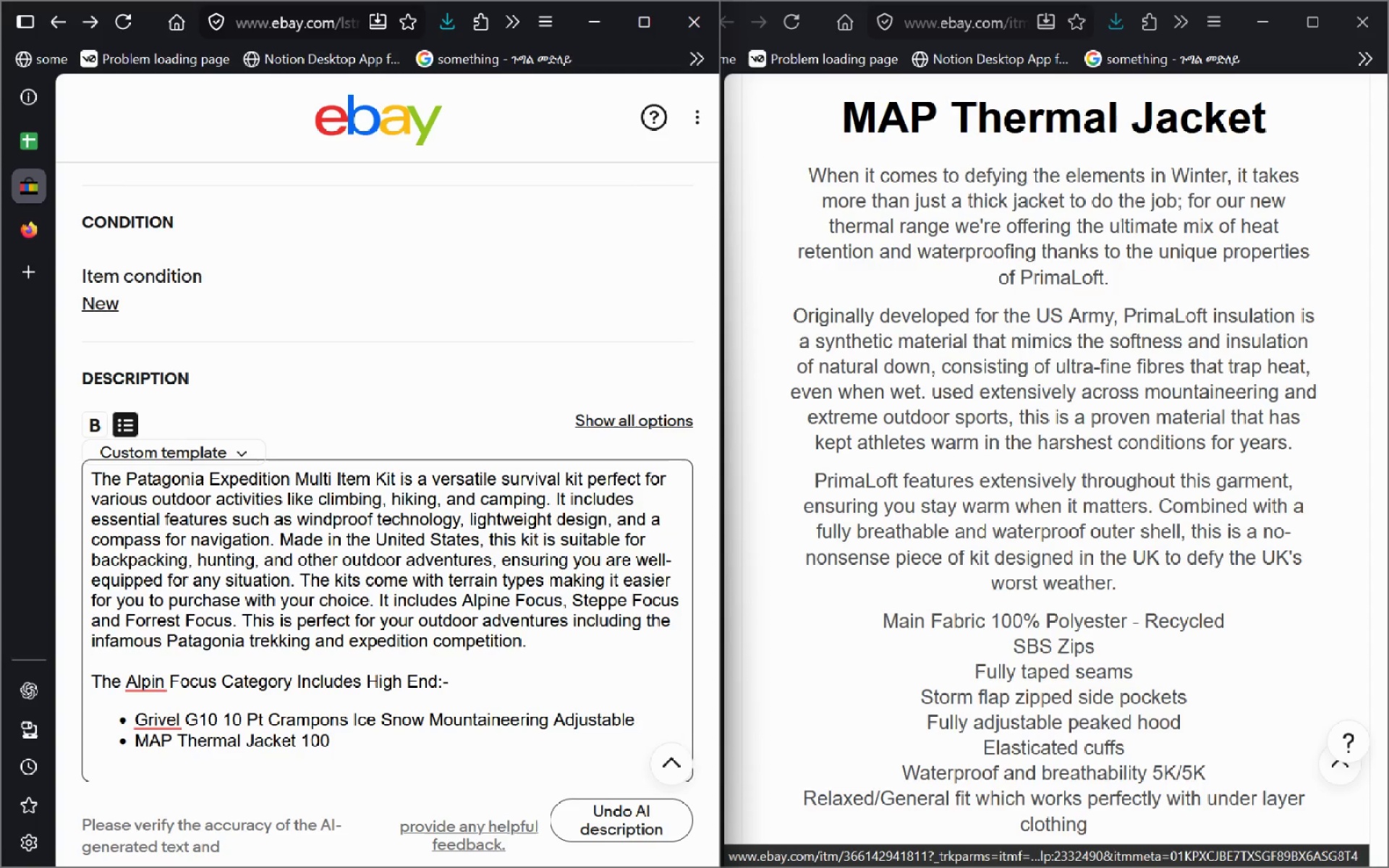 
key(Control+ControlLeft)
 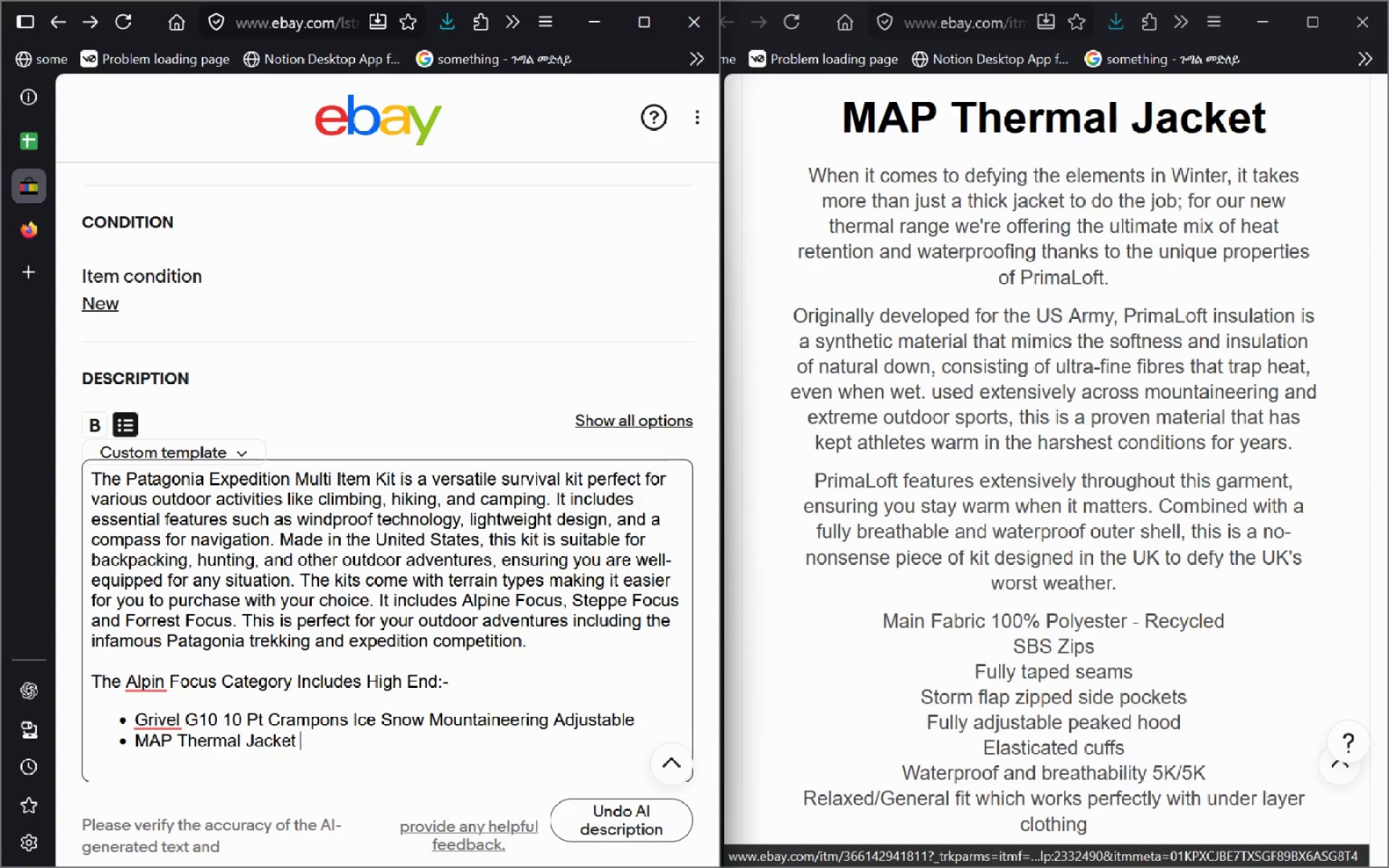 
key(Control+Backspace)
 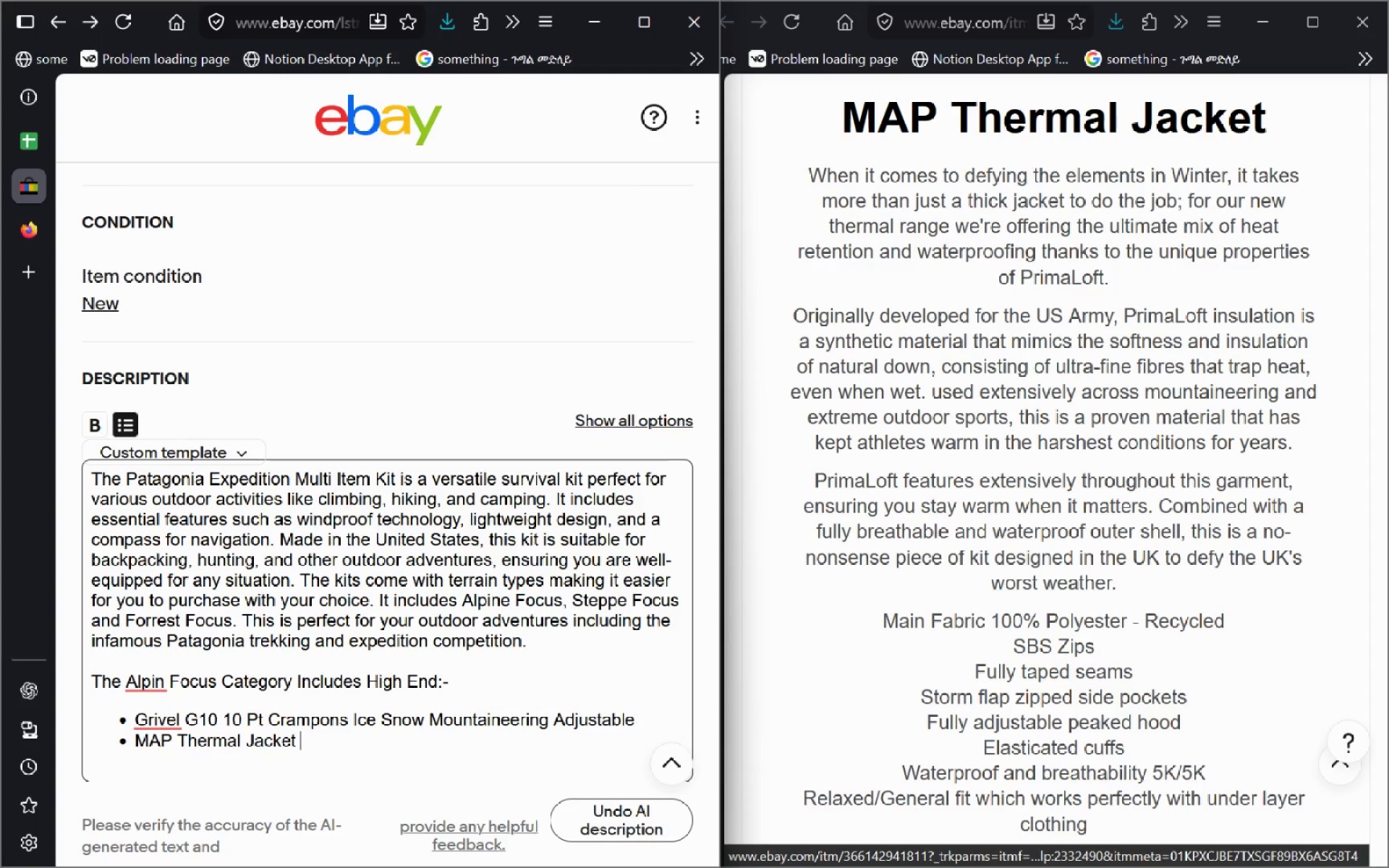 
key(Control+ArrowLeft)
 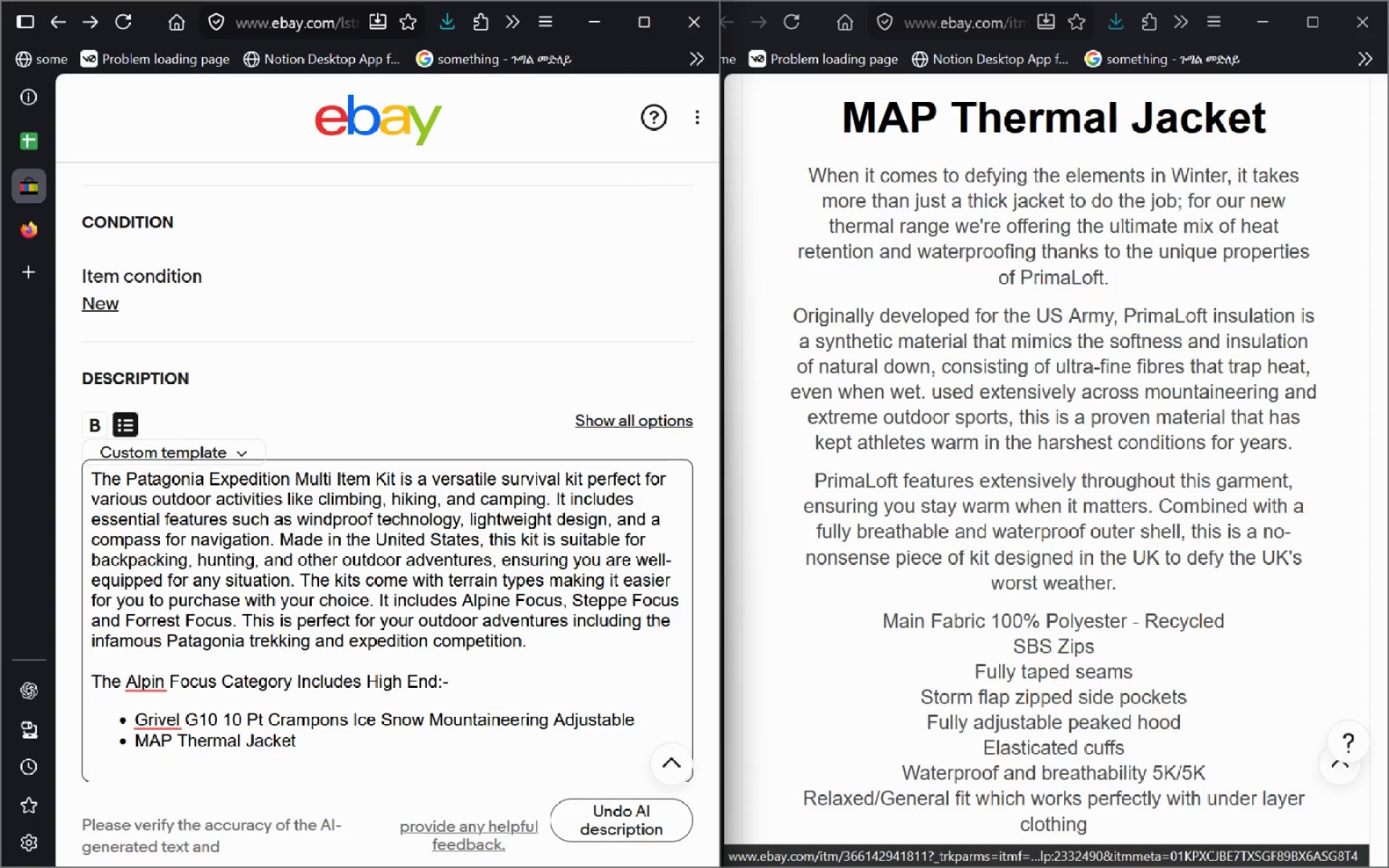 
type(Waterpo)
key(Backspace)
type(roof)
 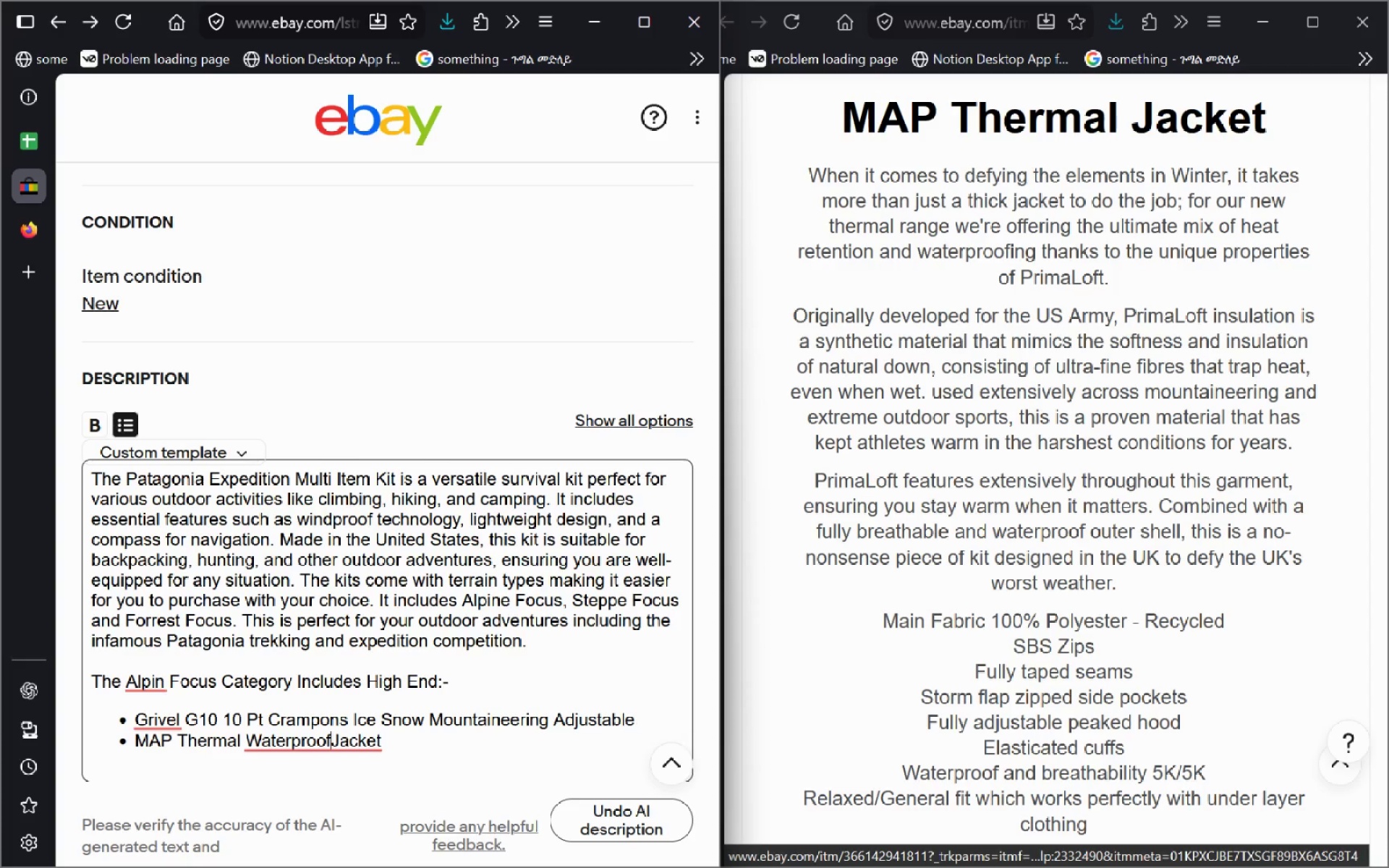 
type( Relax )
 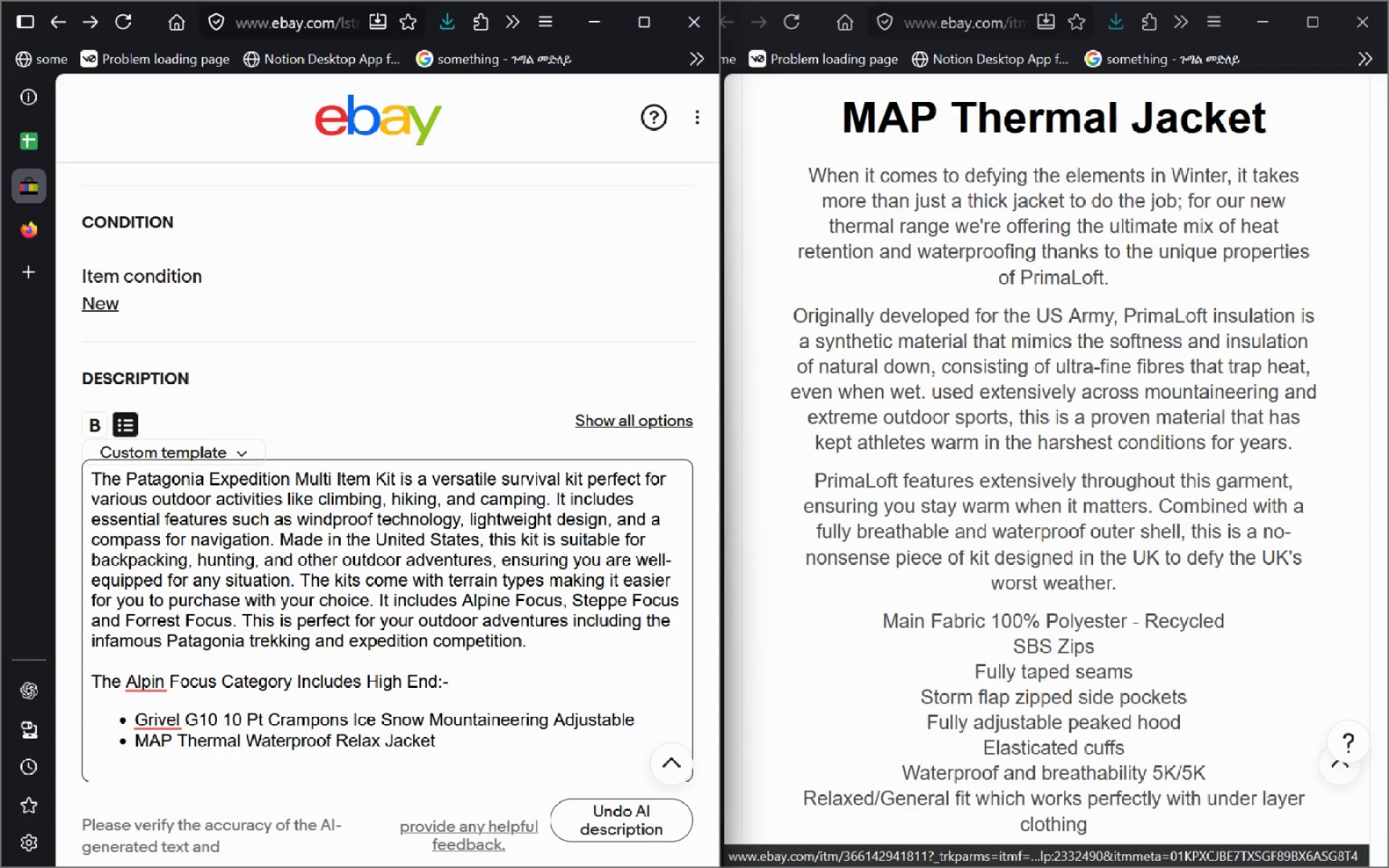 
key(Control+ControlLeft)
 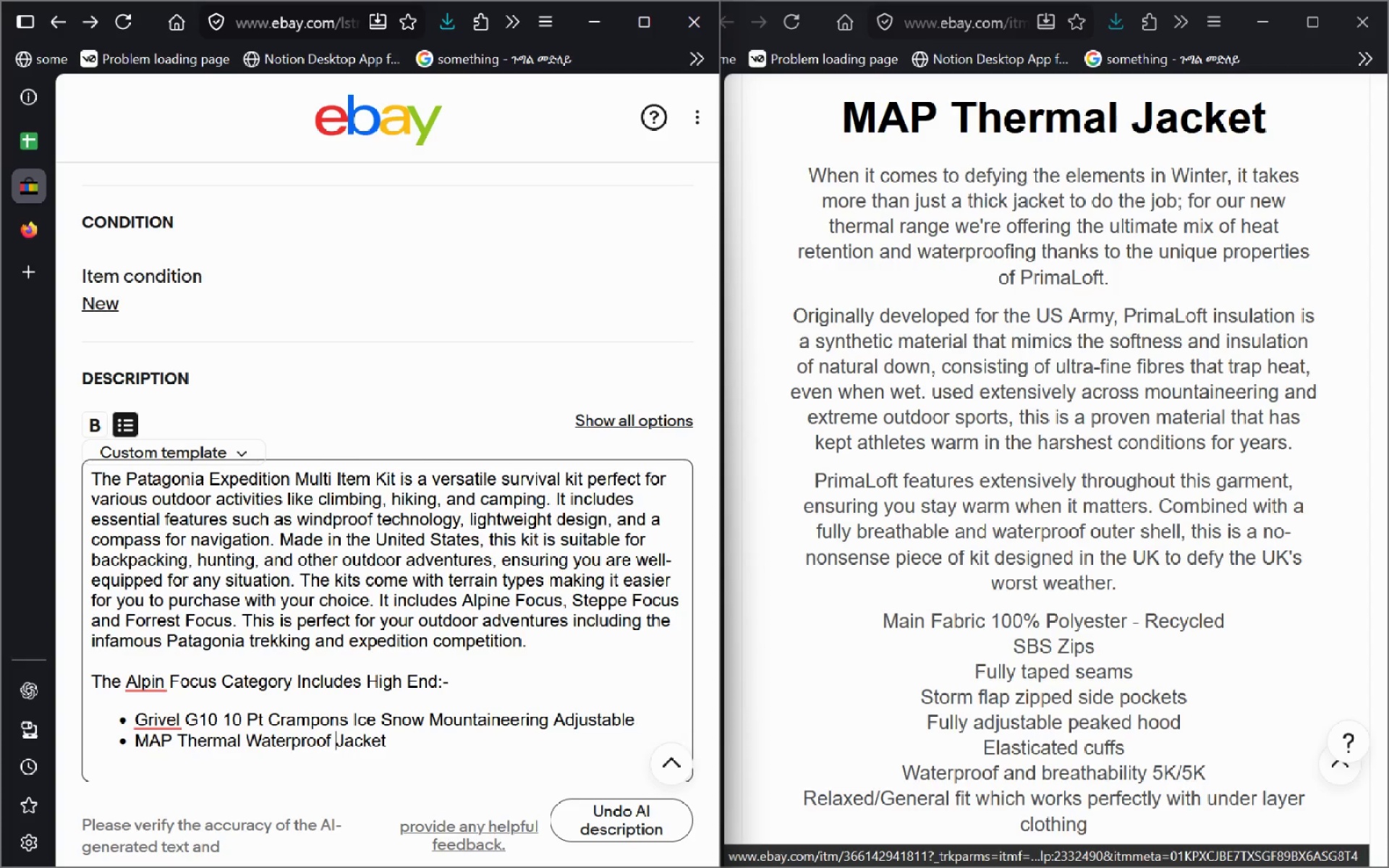 
key(Control+Backspace)
 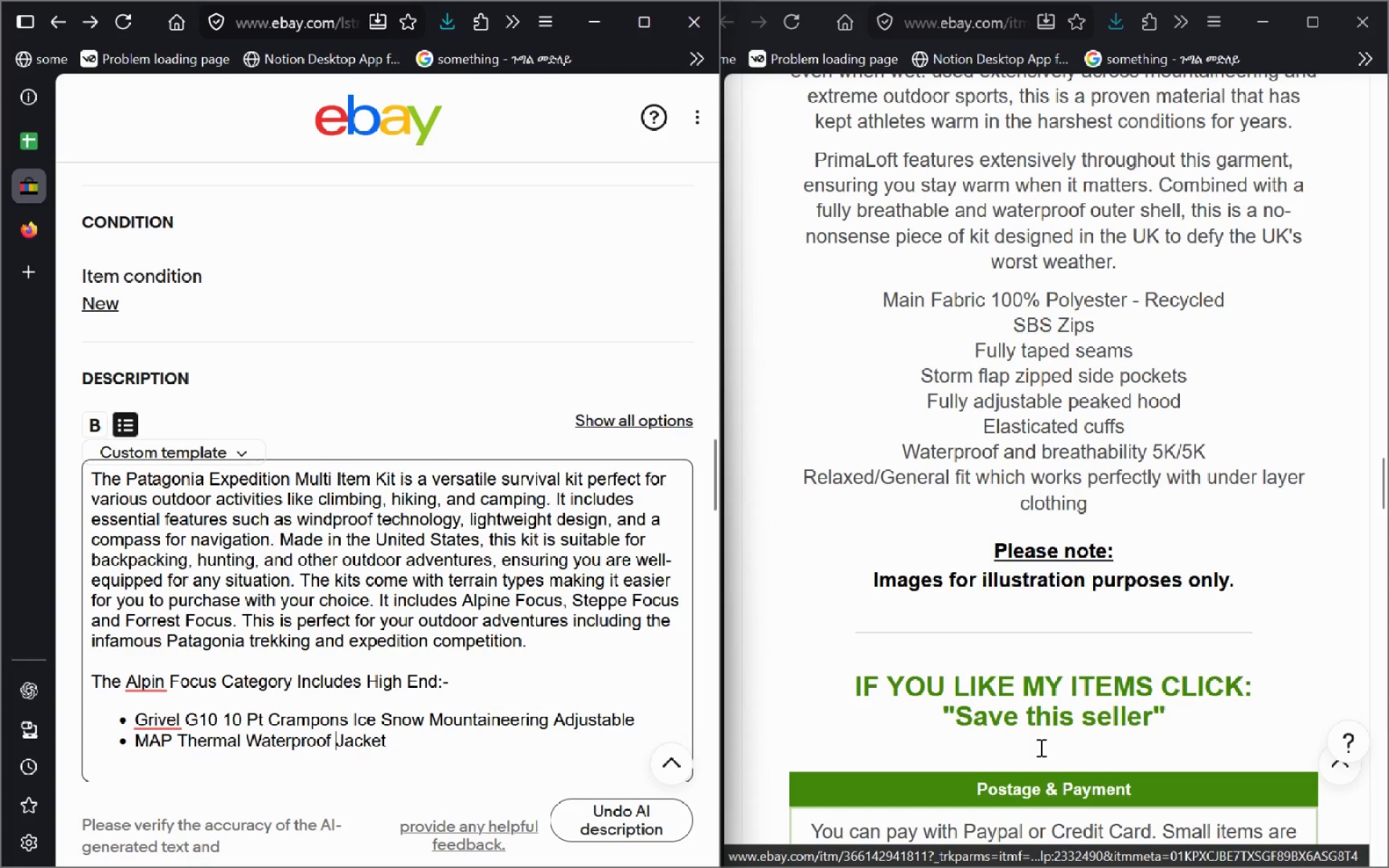 
type(Elastic )
 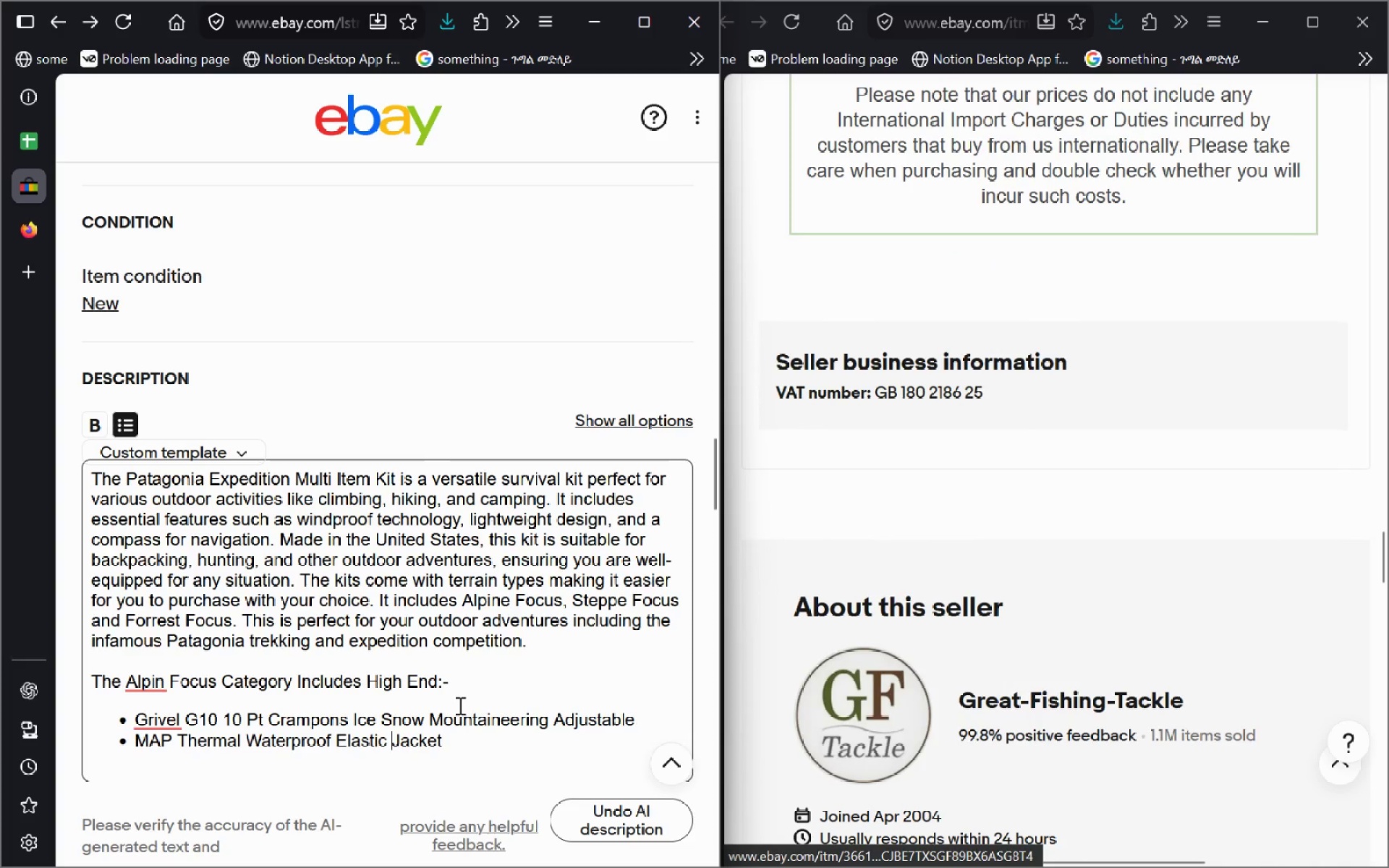 
wait(11.77)
 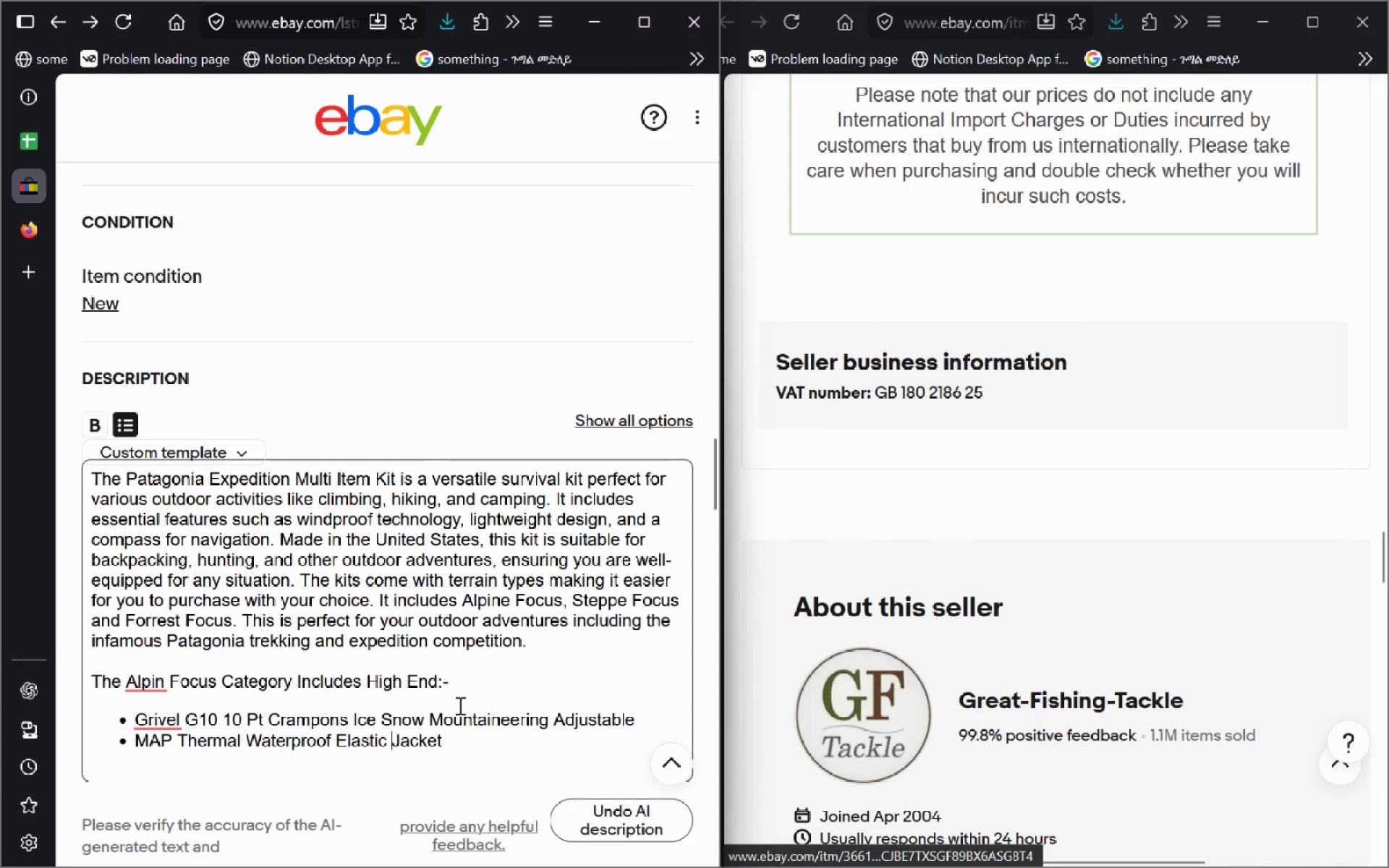 
left_click([525, 737])
 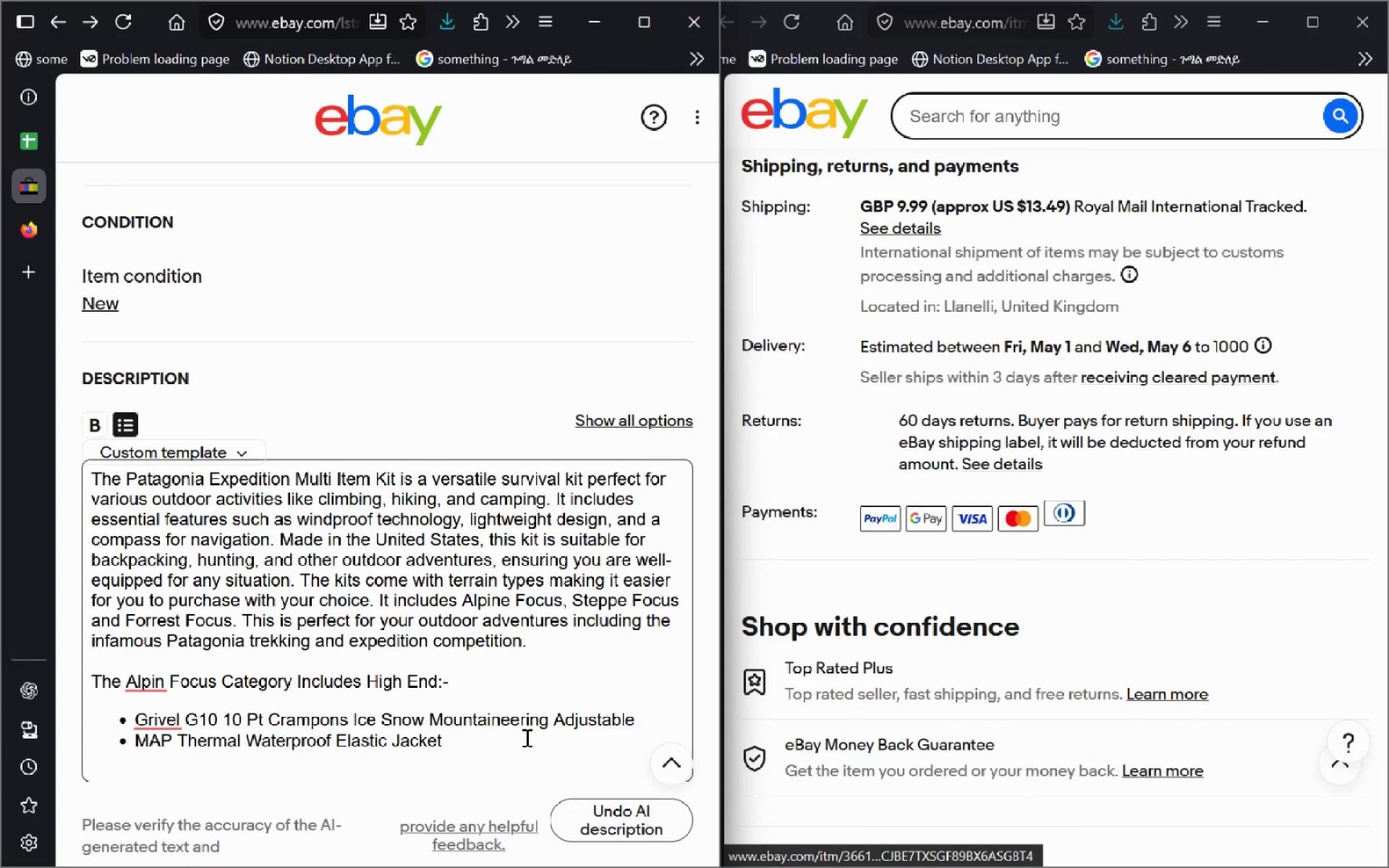 
key(Enter)
 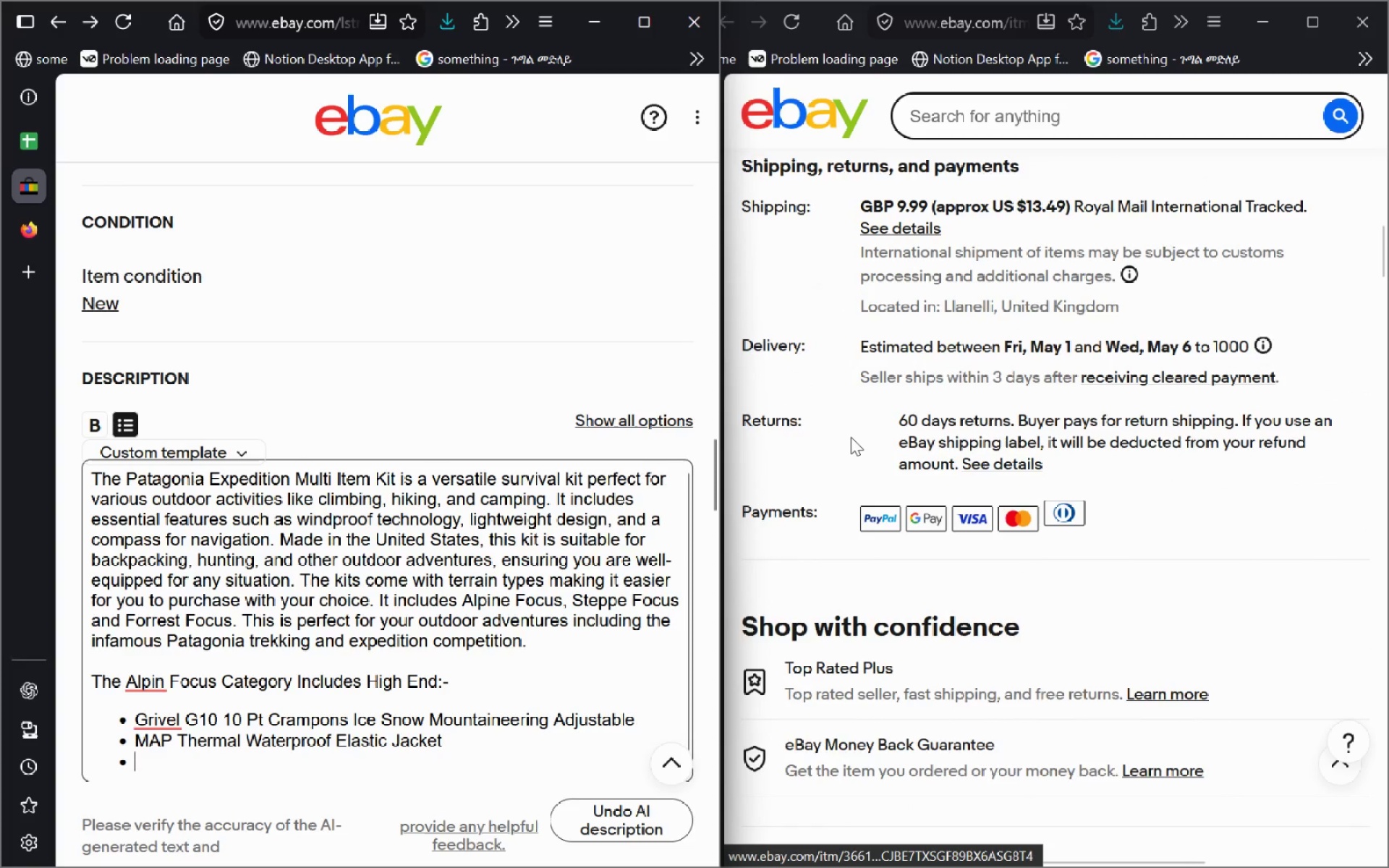 
left_click([851, 437])
 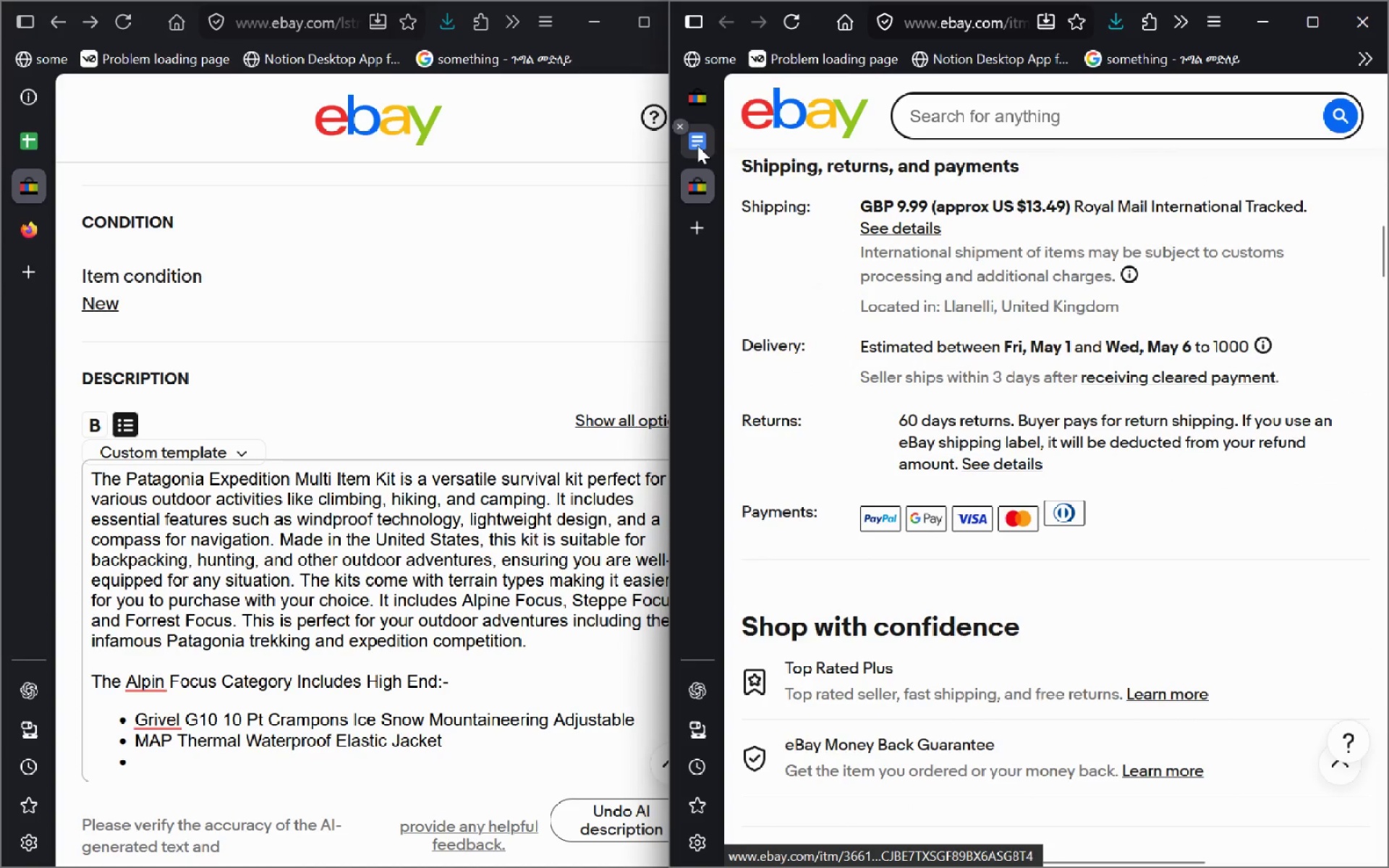 
left_click([697, 145])
 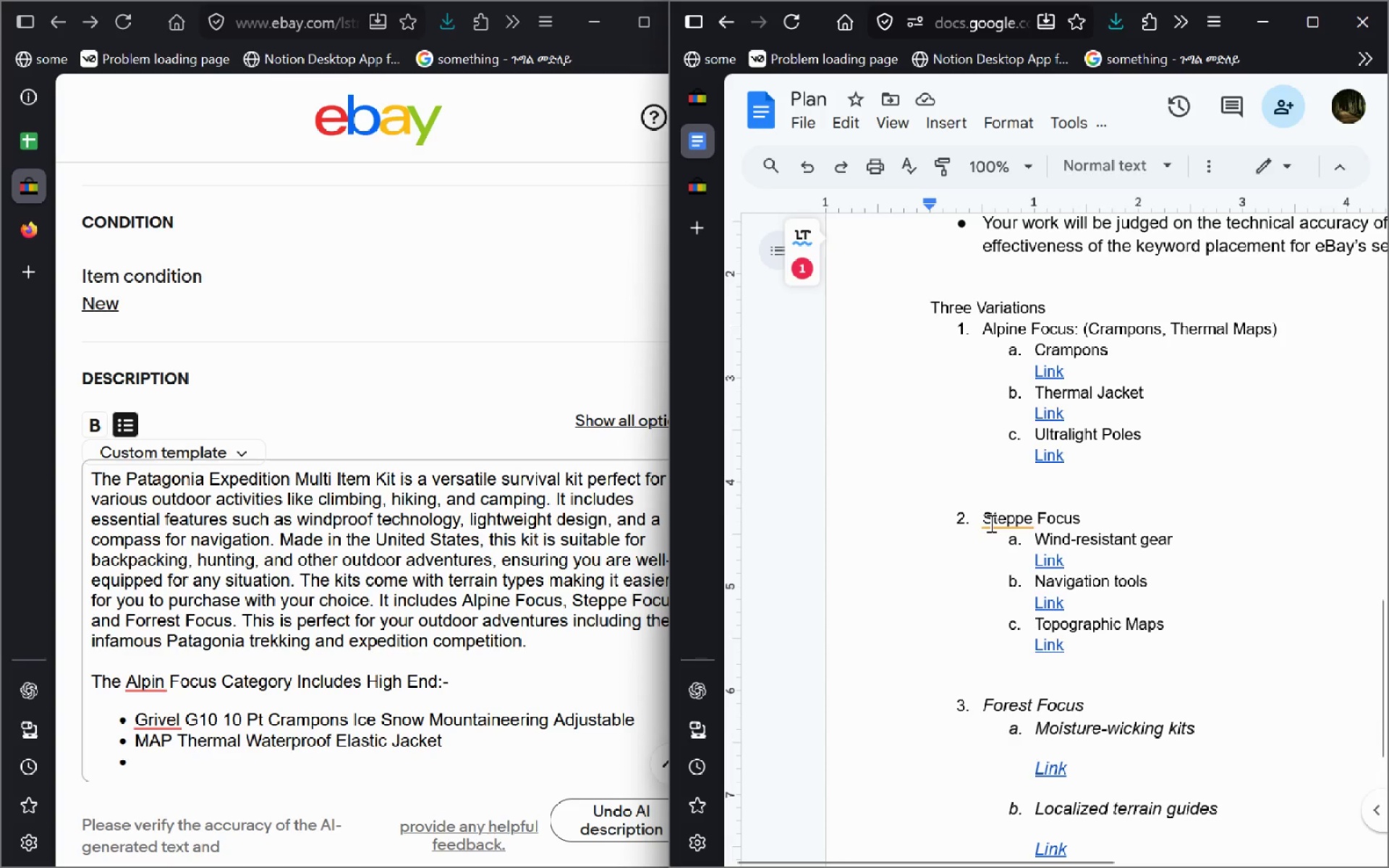 
left_click([1057, 464])
 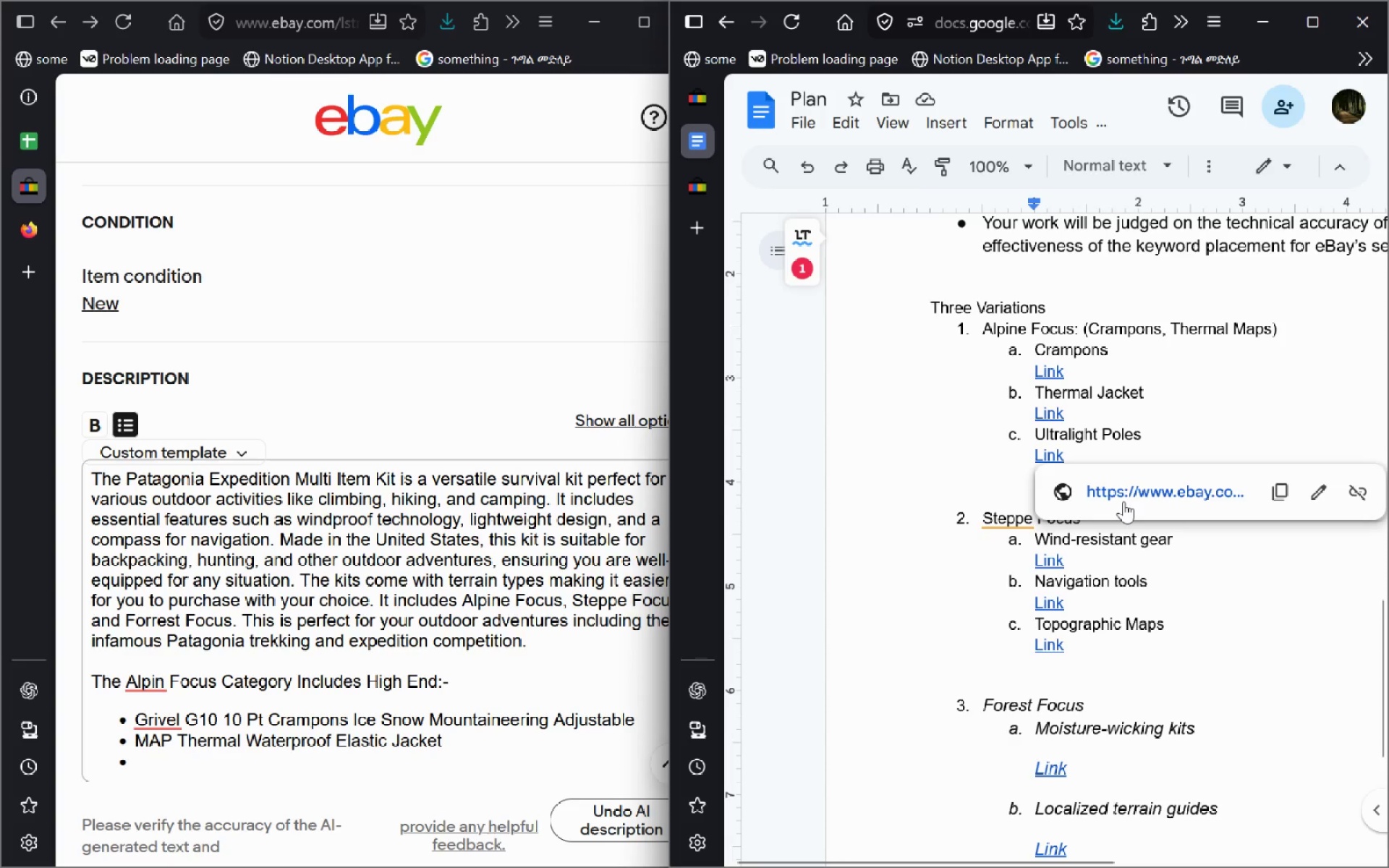 
left_click([1121, 502])
 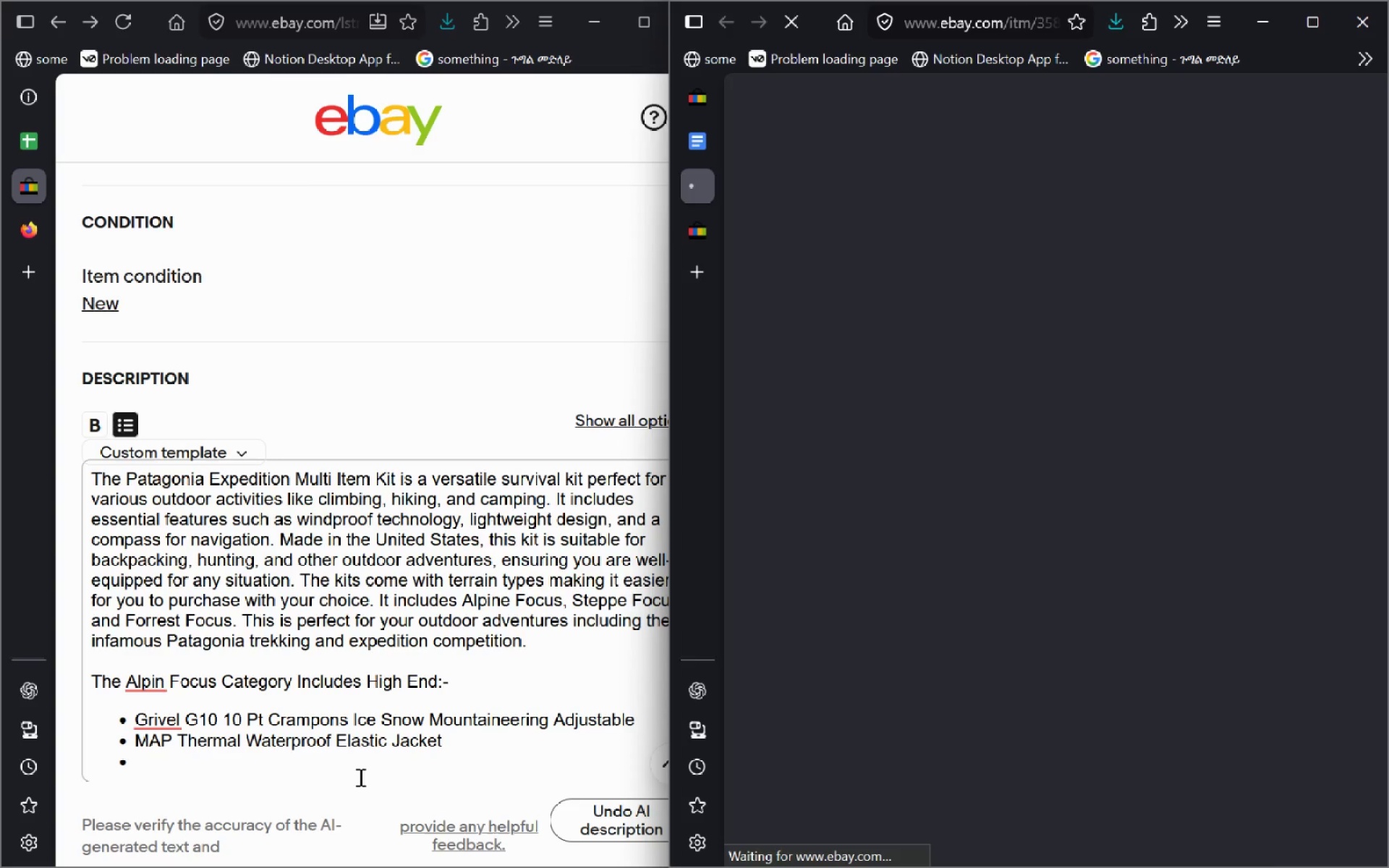 
left_click([346, 775])
 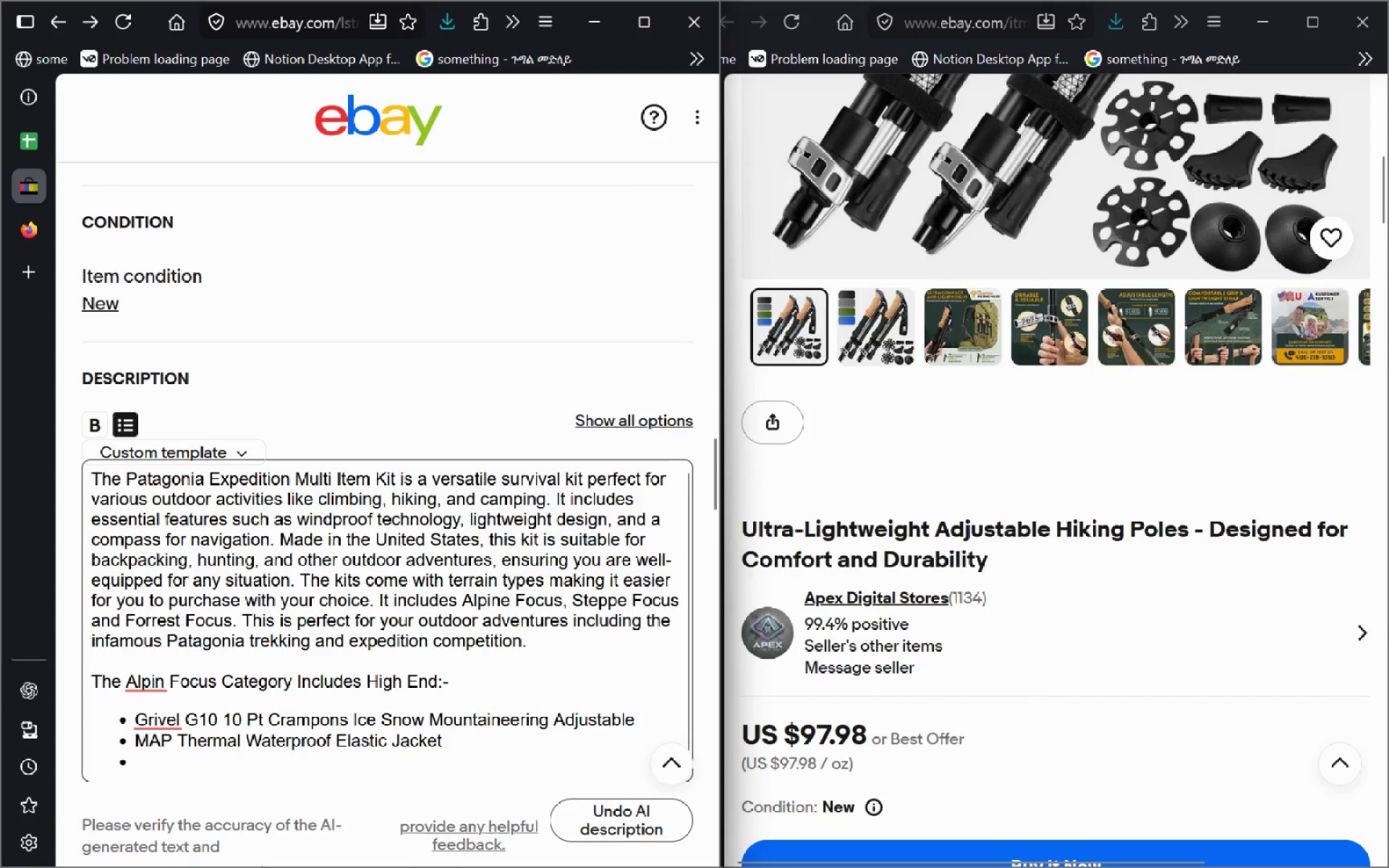 
left_click([156, 779])
 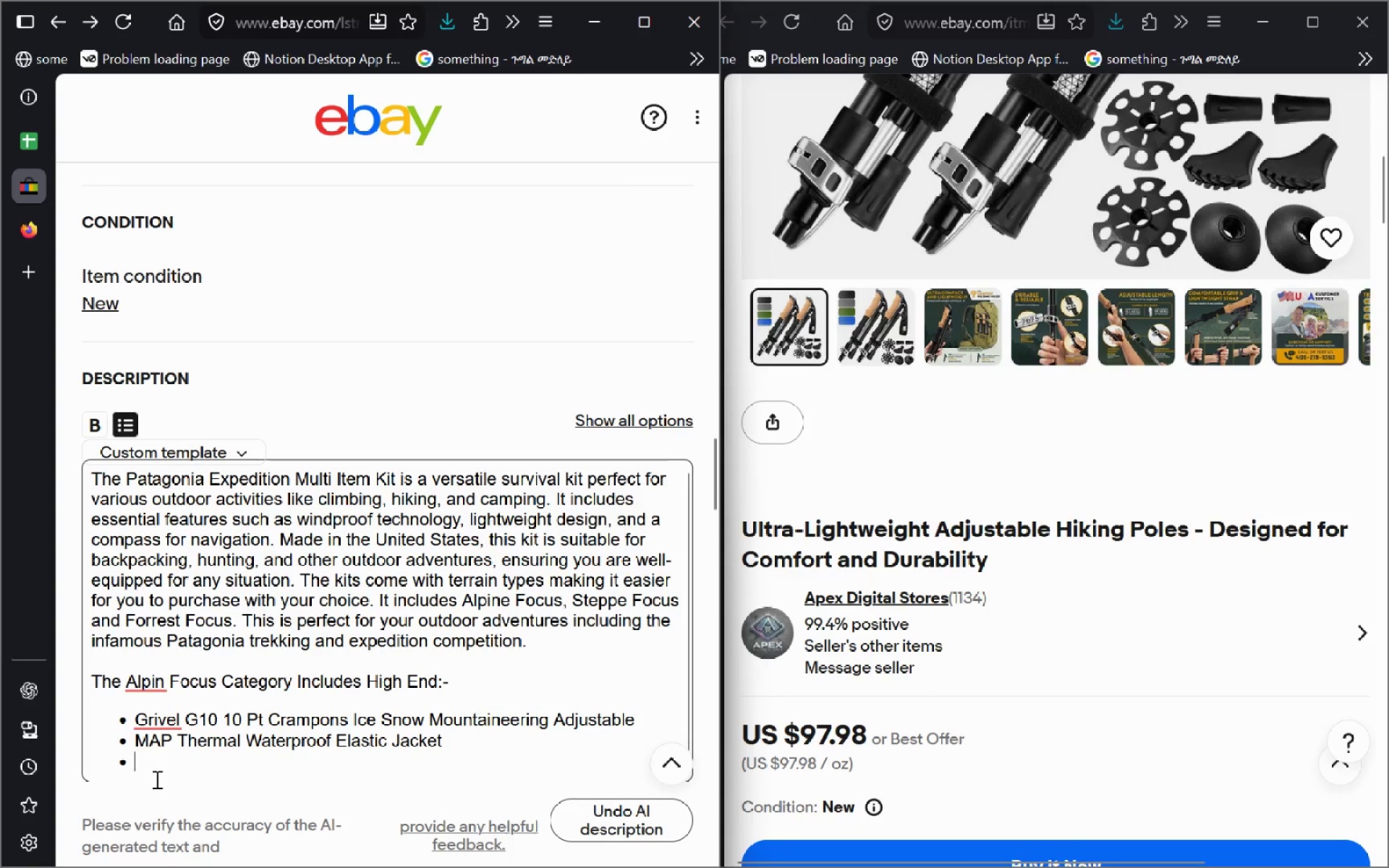 
type(Ultra-Lightweight Adjustable Hiking Poles- Designed f)
key(Backspace)
type(For comf)
 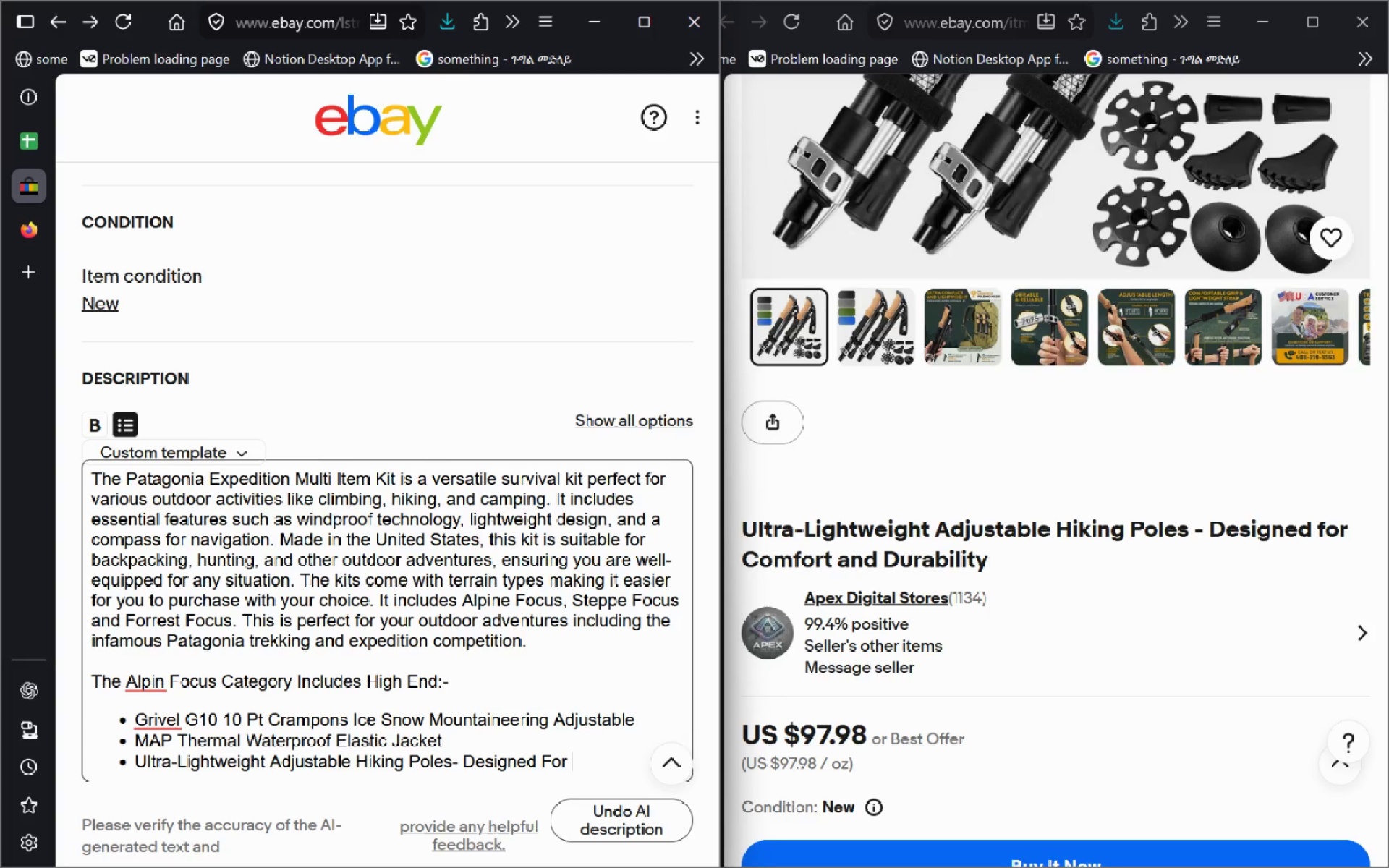 
key(Control+ControlLeft)
 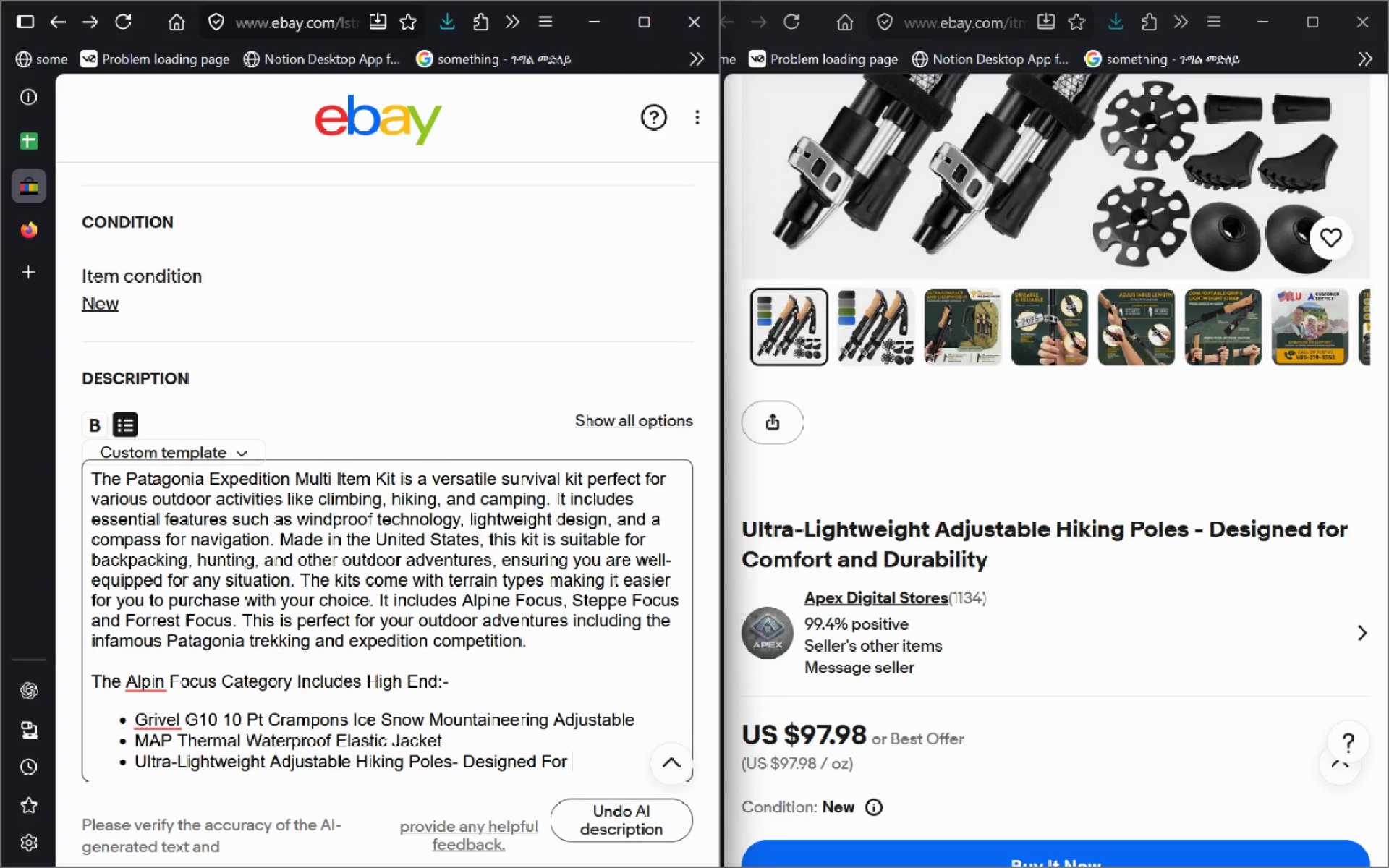 
key(Control+Backspace)
 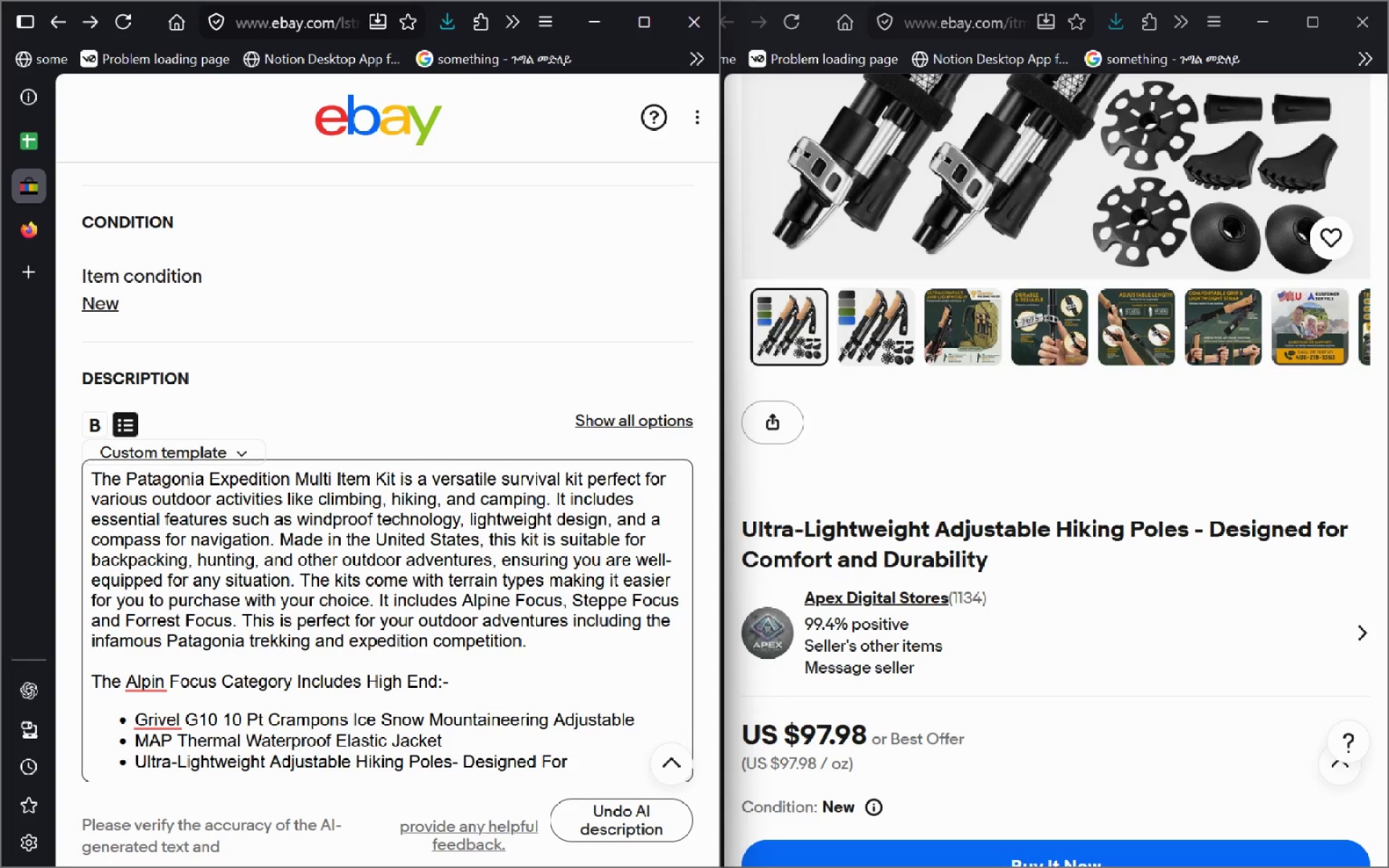 
hold_key(key=ShiftLeft, duration=0.31)
 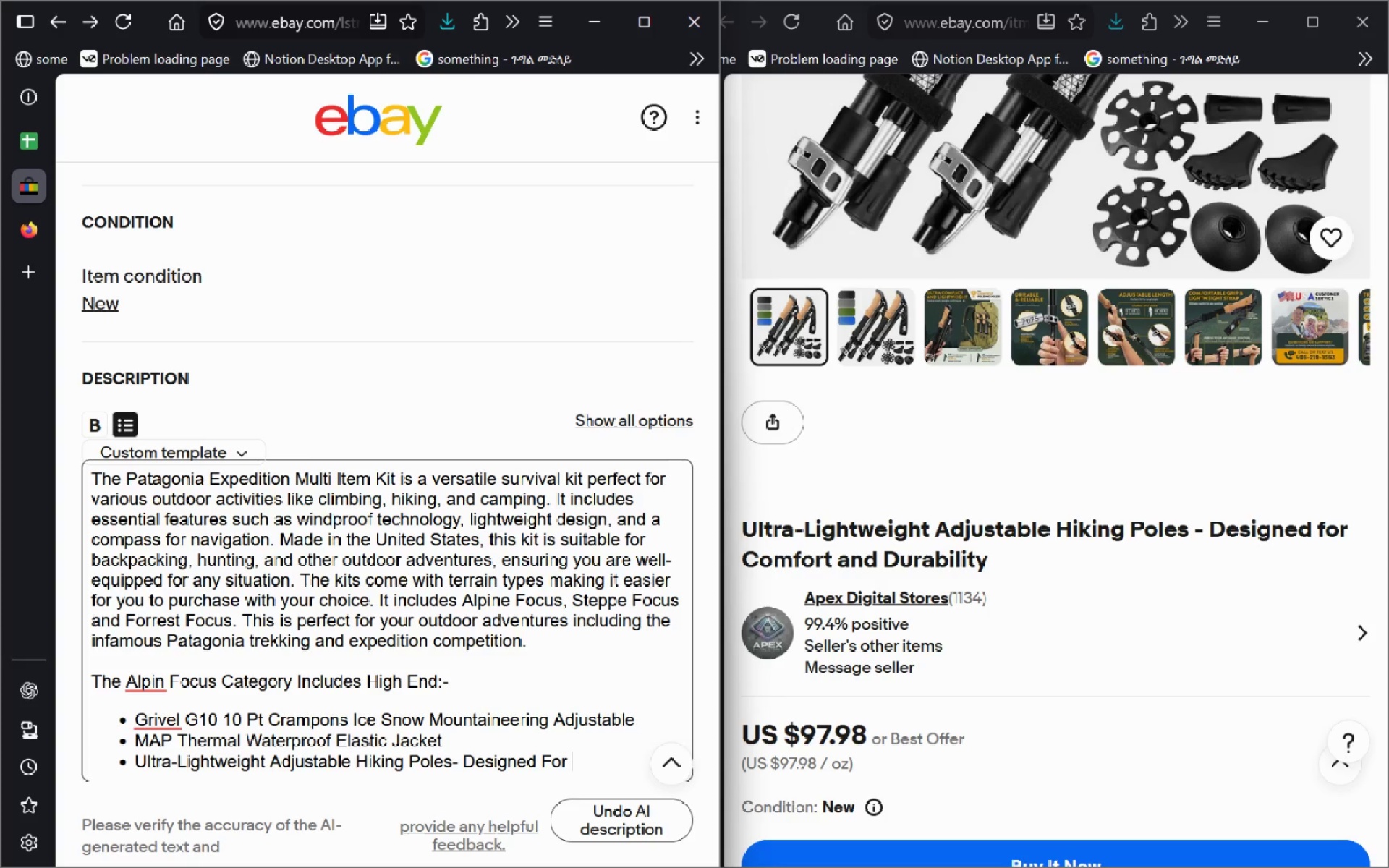 
key(Control+Backspace)
 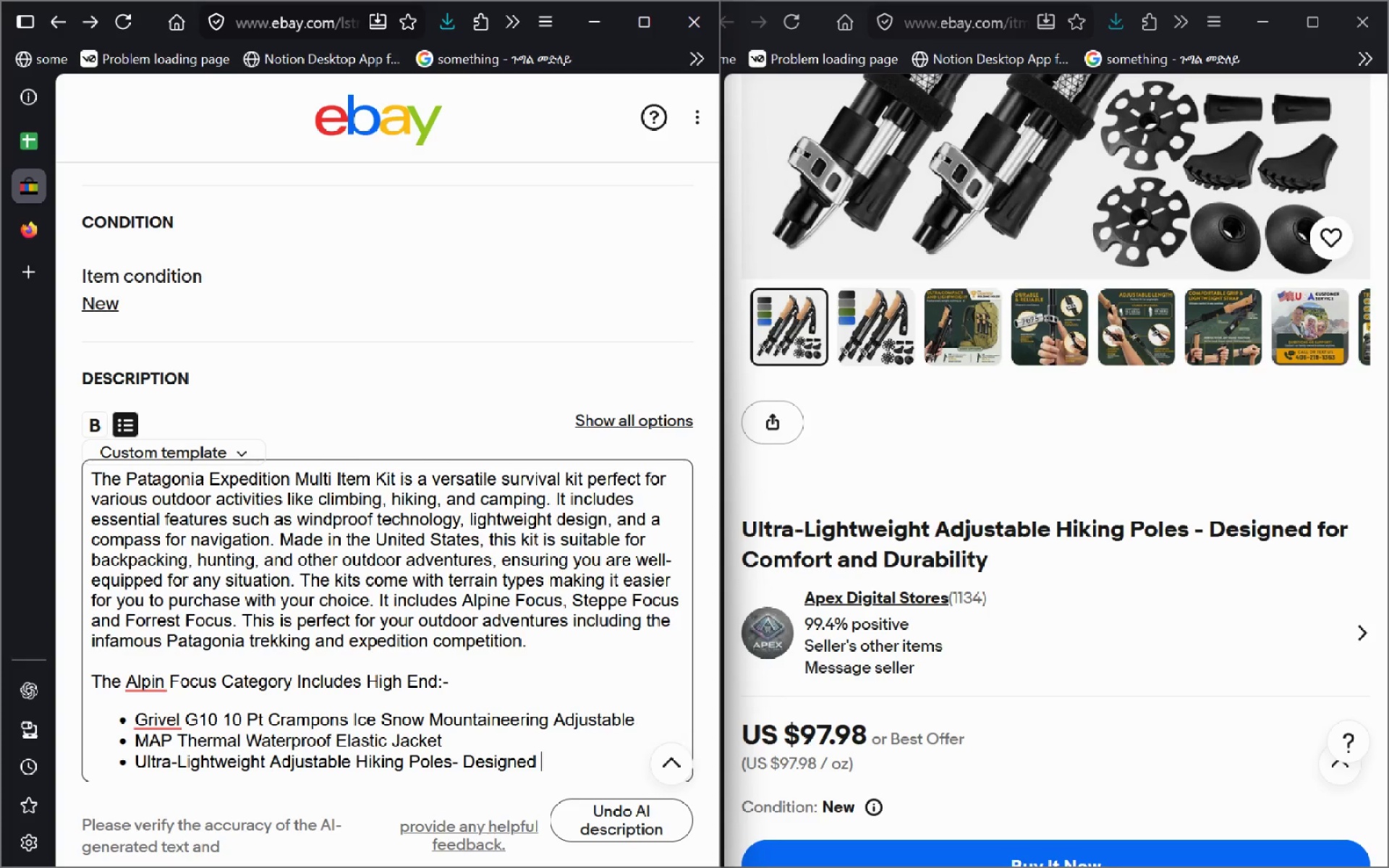 
hold_key(key=ControlLeft, duration=0.84)
 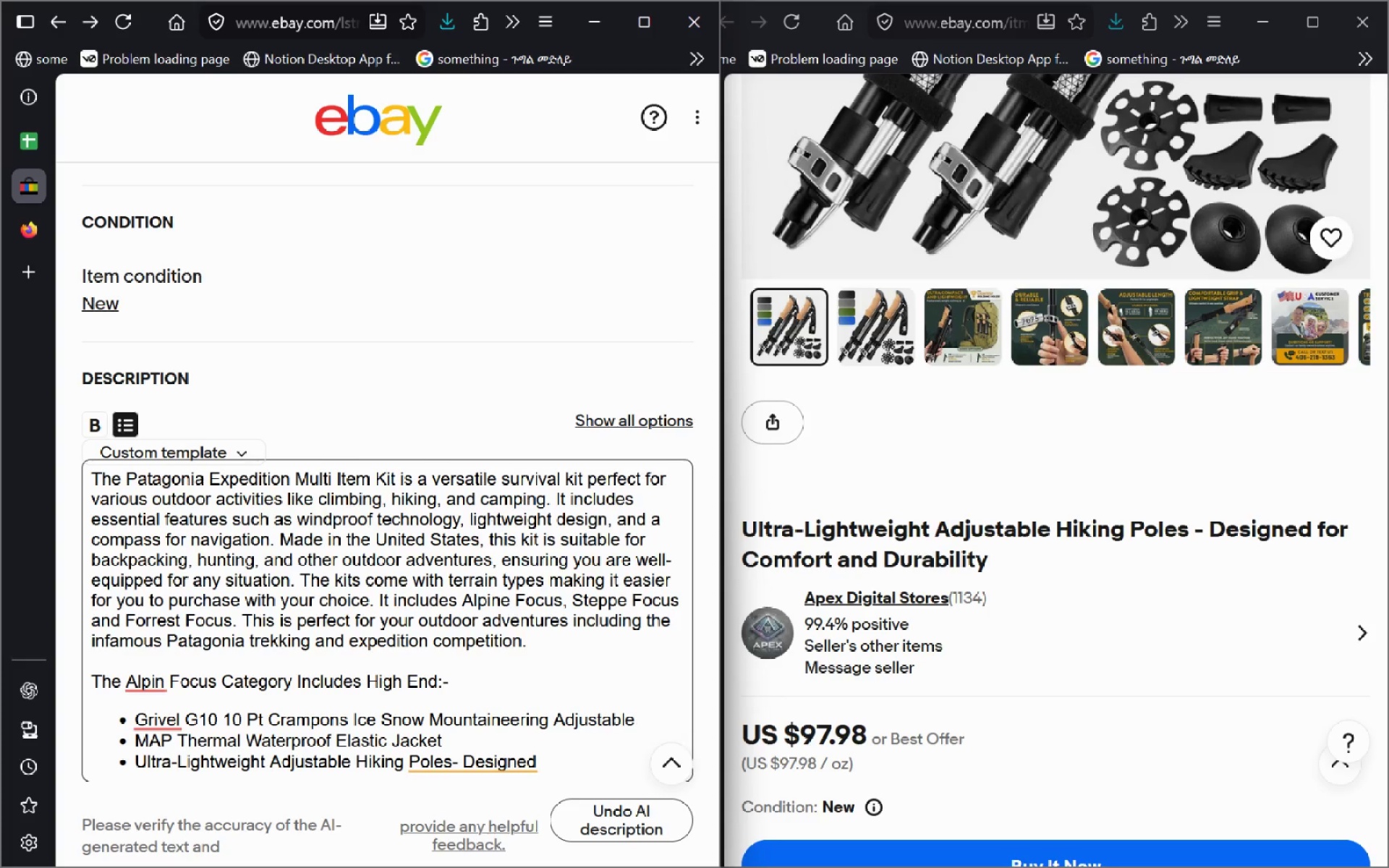 
type(For Comfort and Durability)
 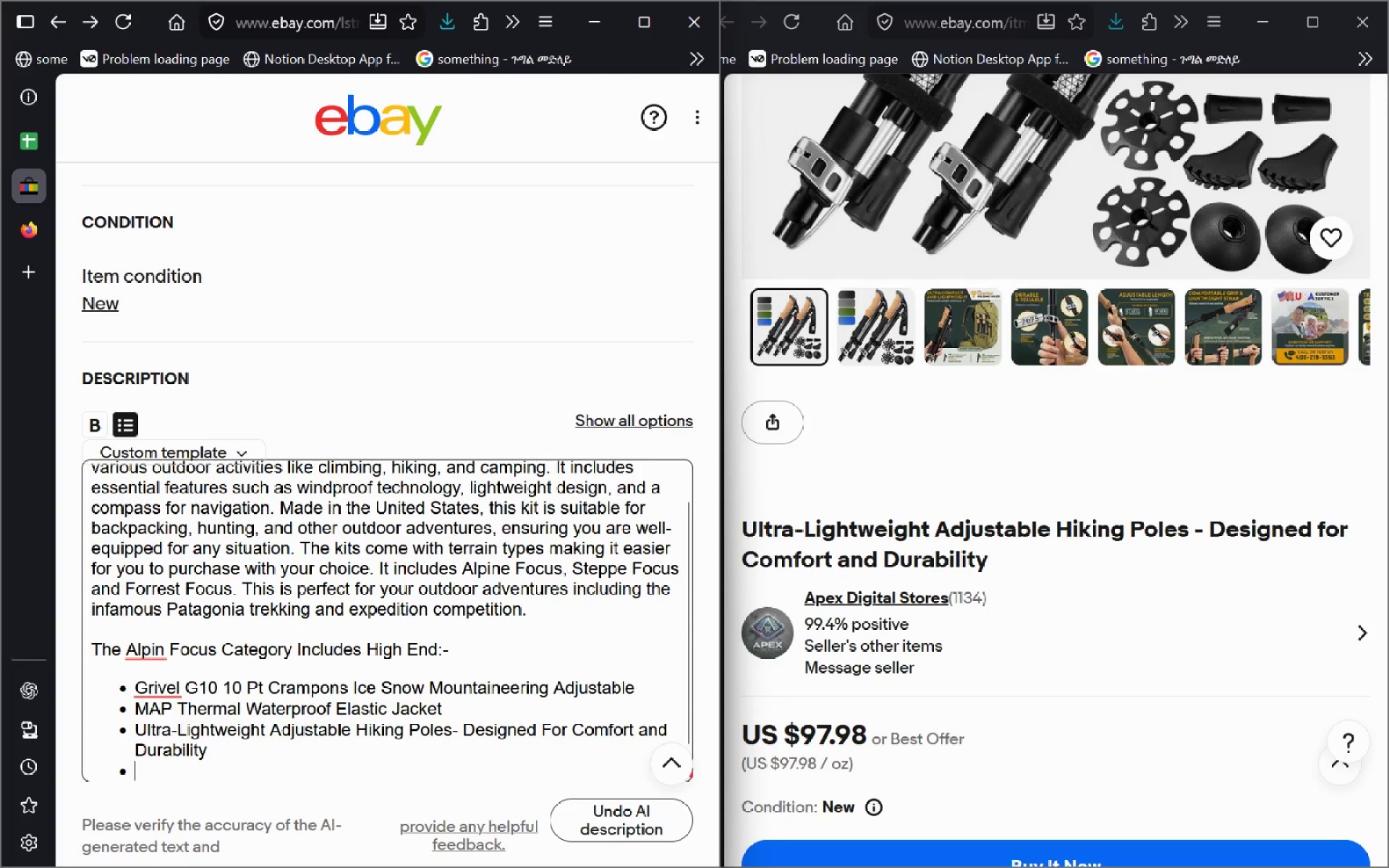 
key(Enter)
 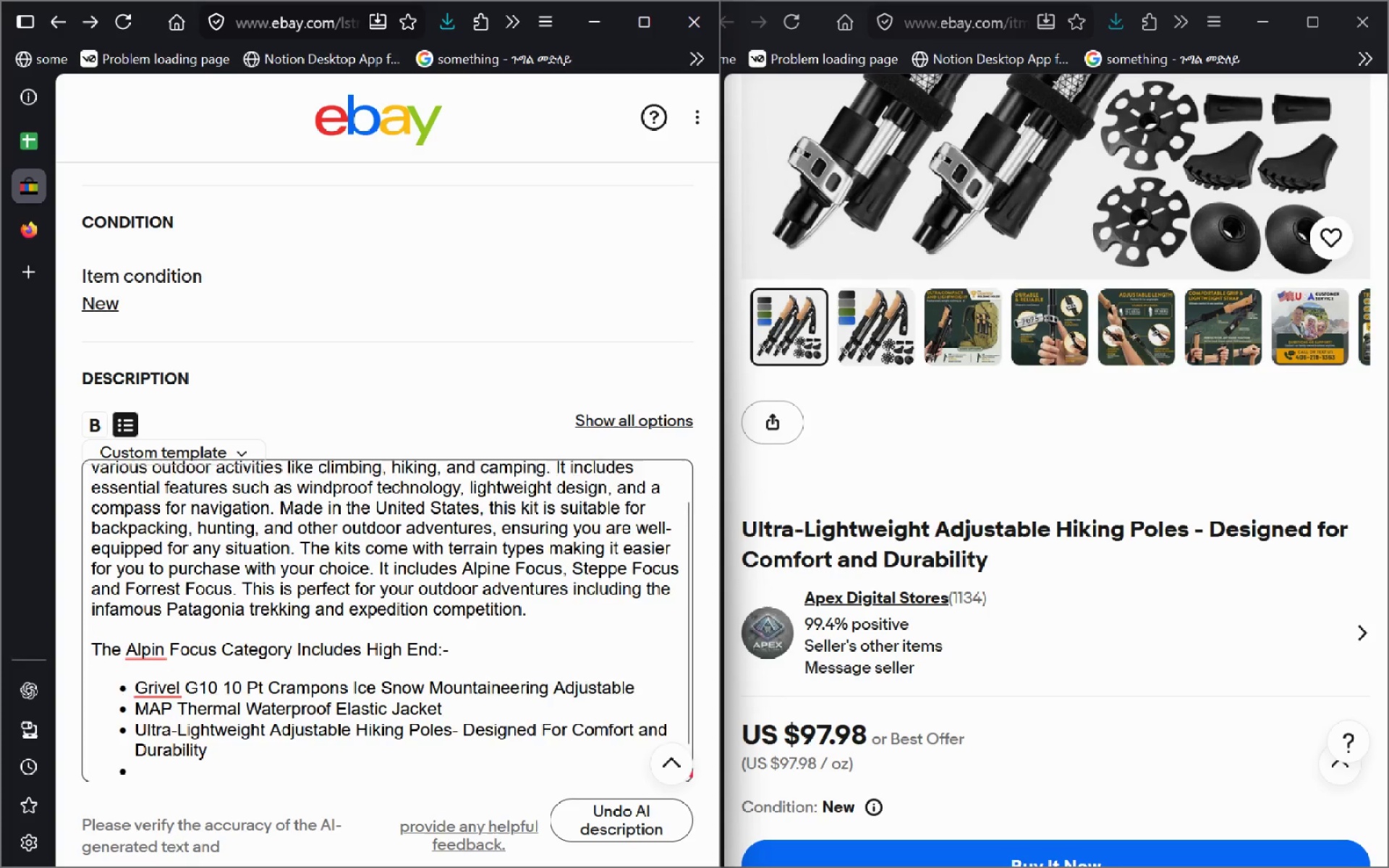 
key(Enter)
 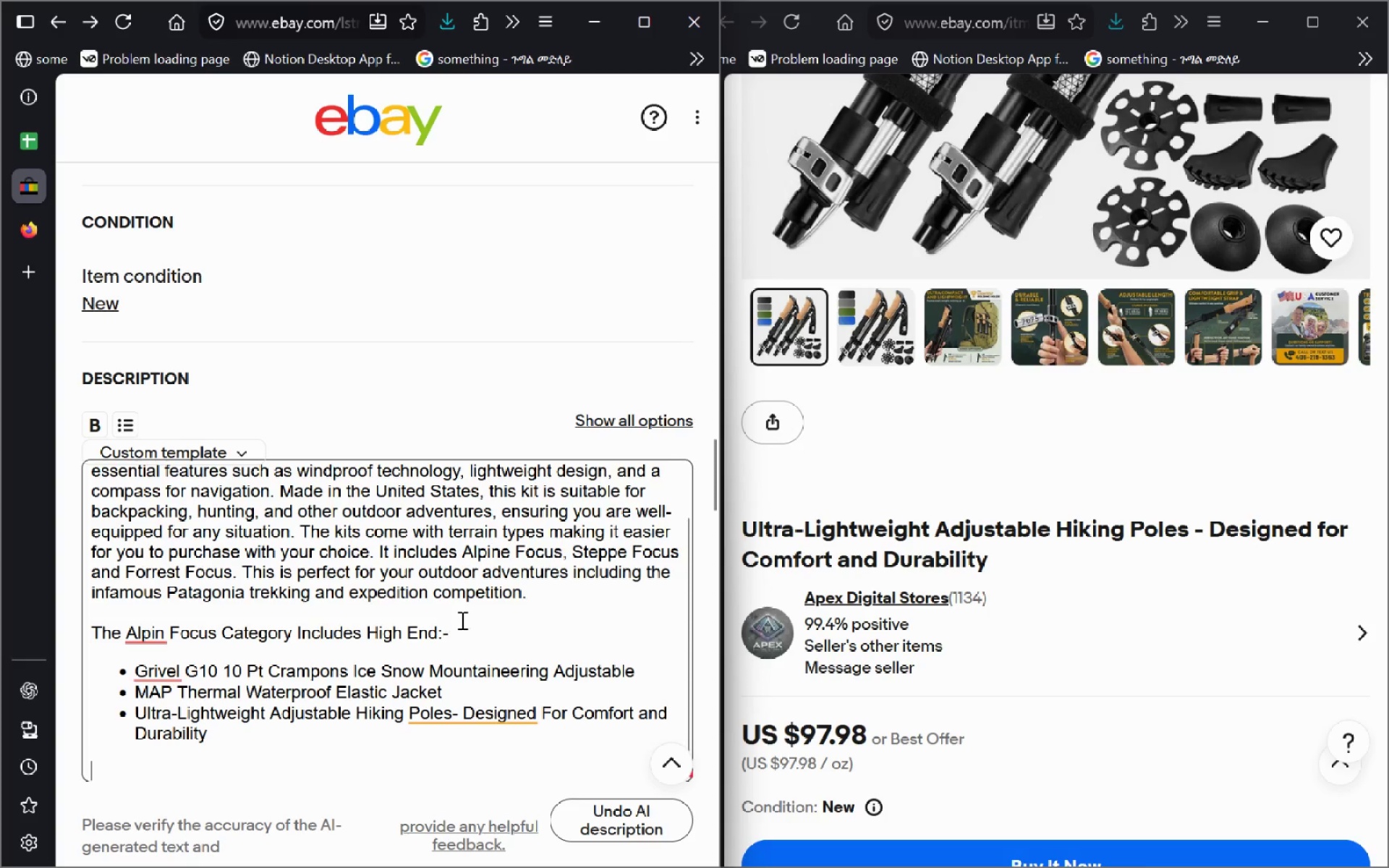 
left_click_drag(start_coordinate=[462, 620], to_coordinate=[452, 634])
 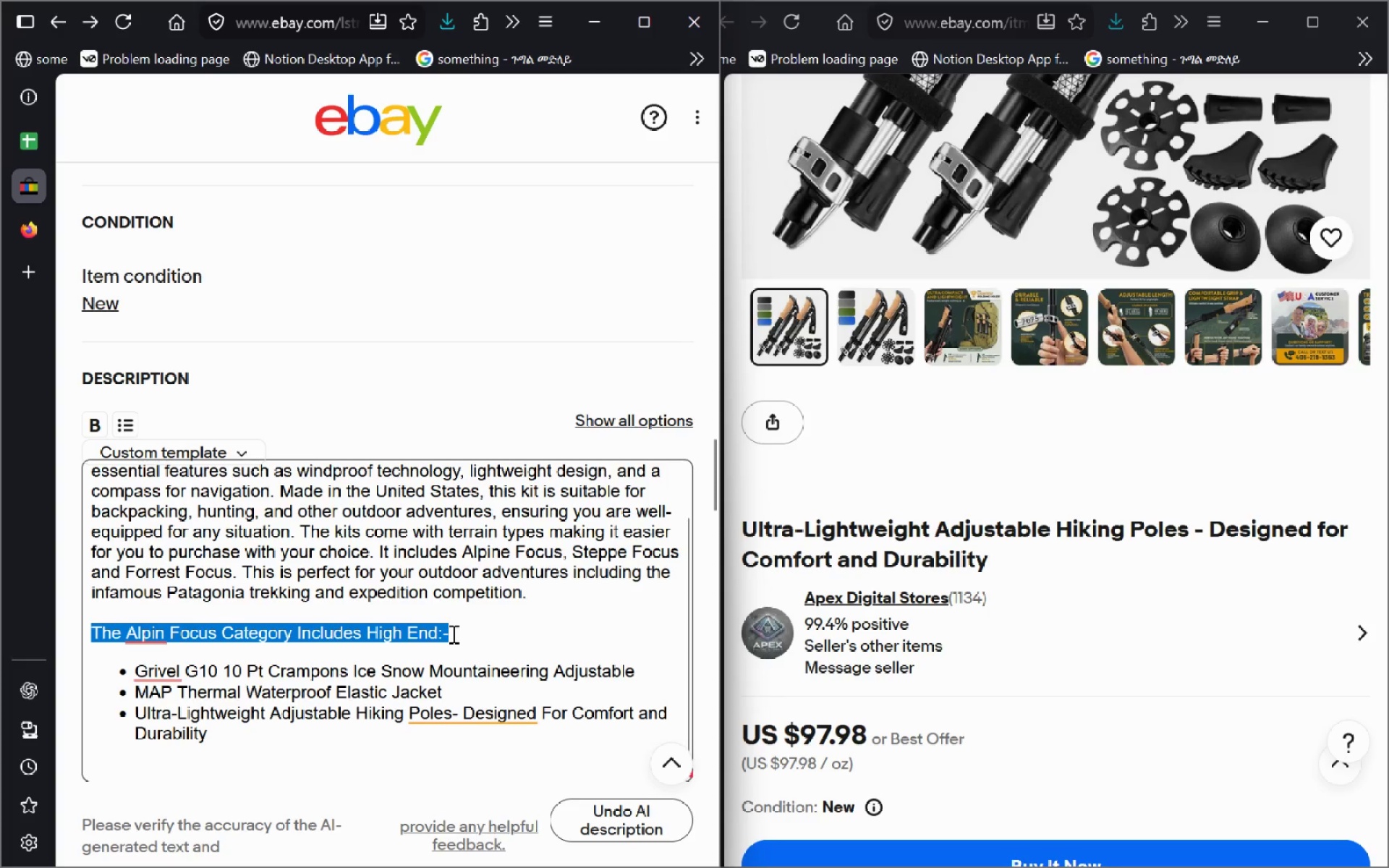 
key(Control+X)
 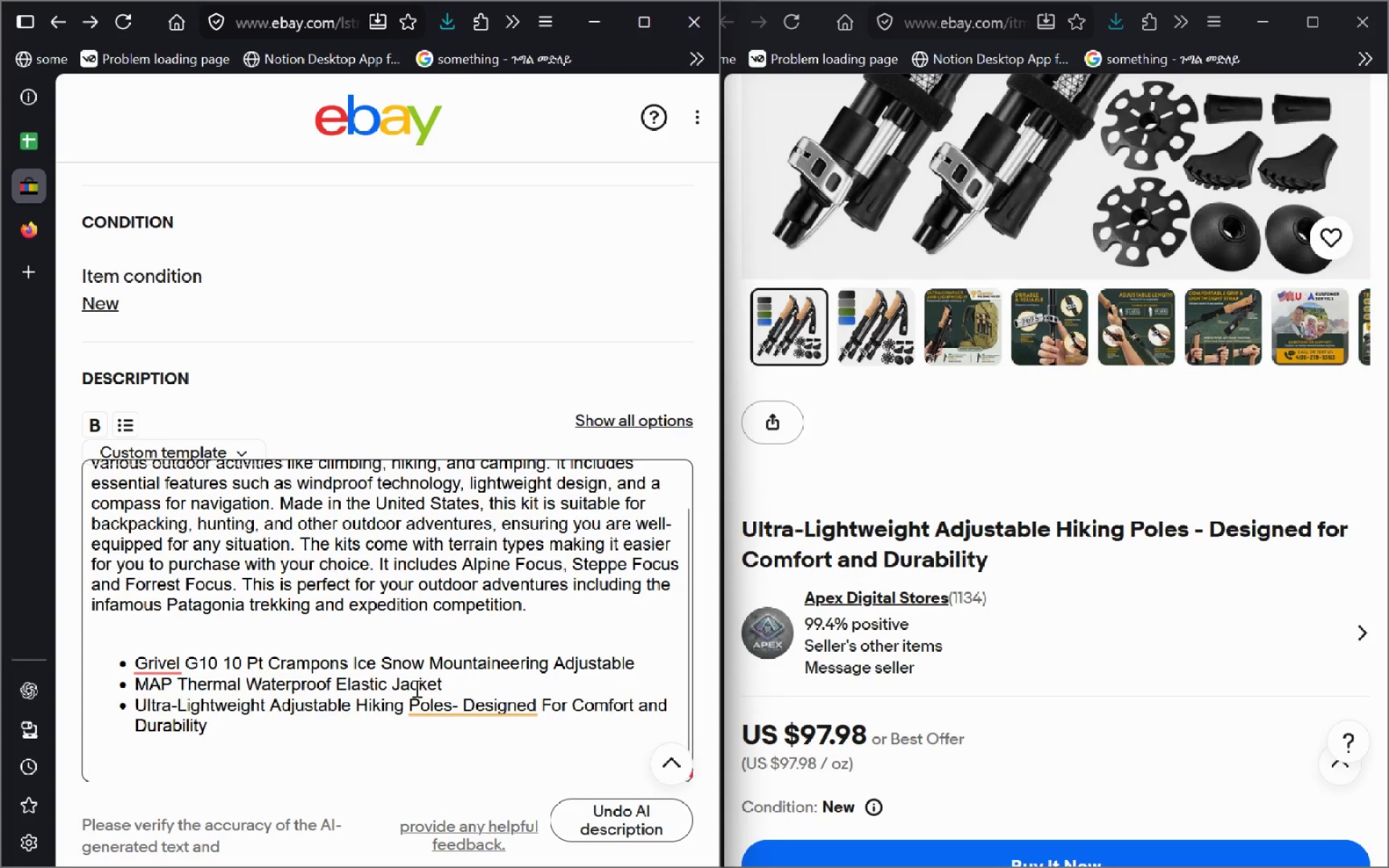 
key(Control+Z)
 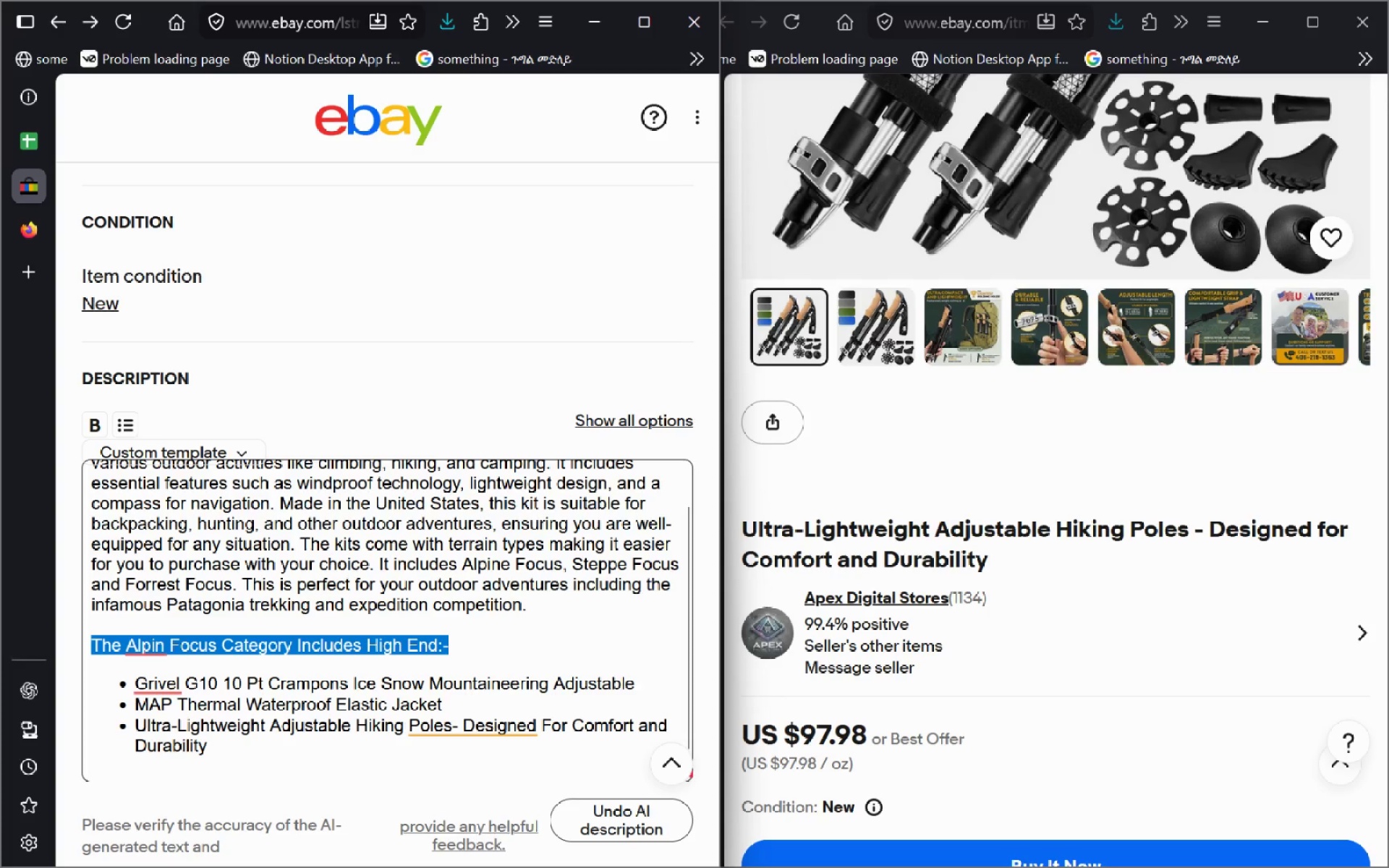 
key(Control+C)
 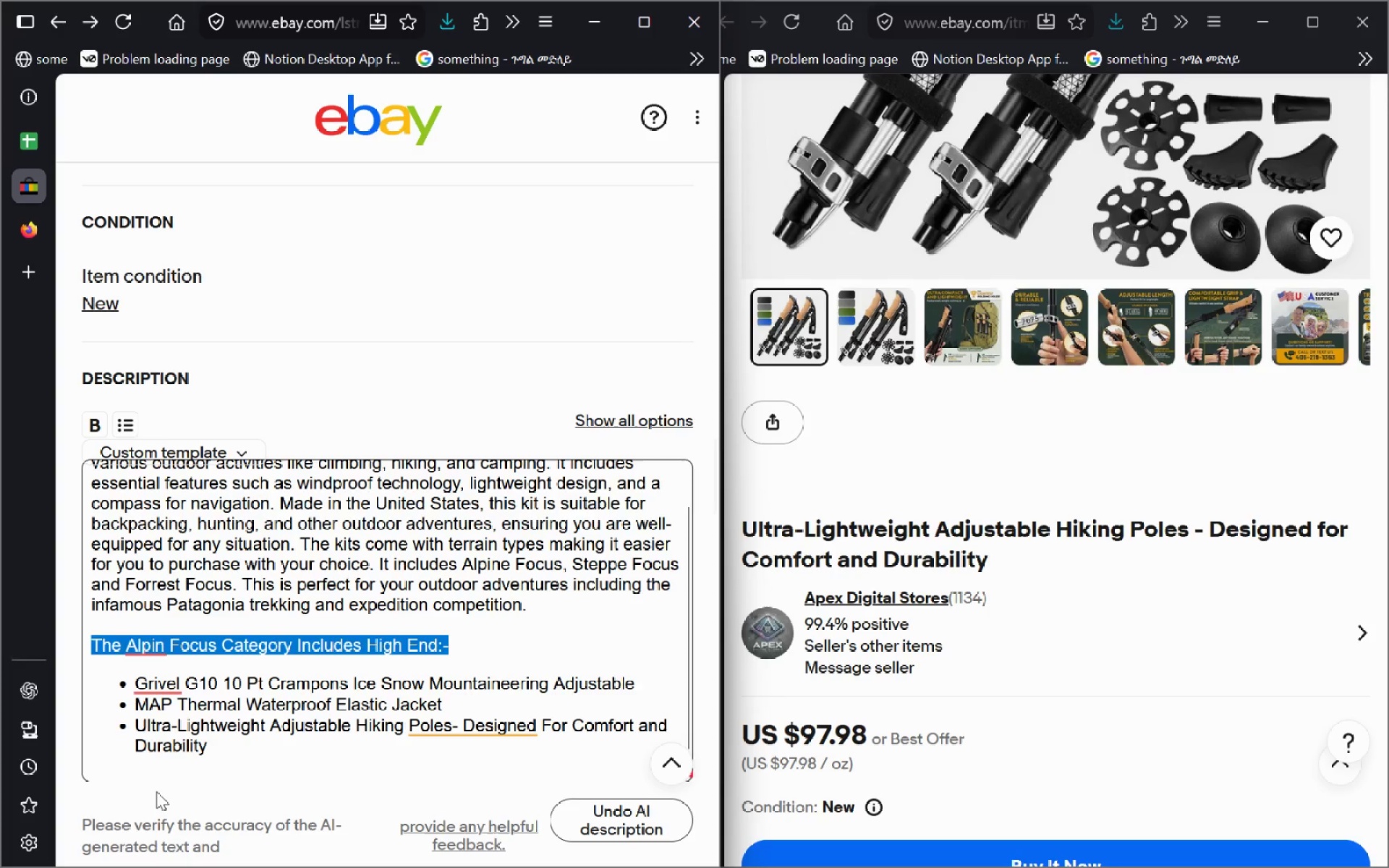 
left_click([156, 791])
 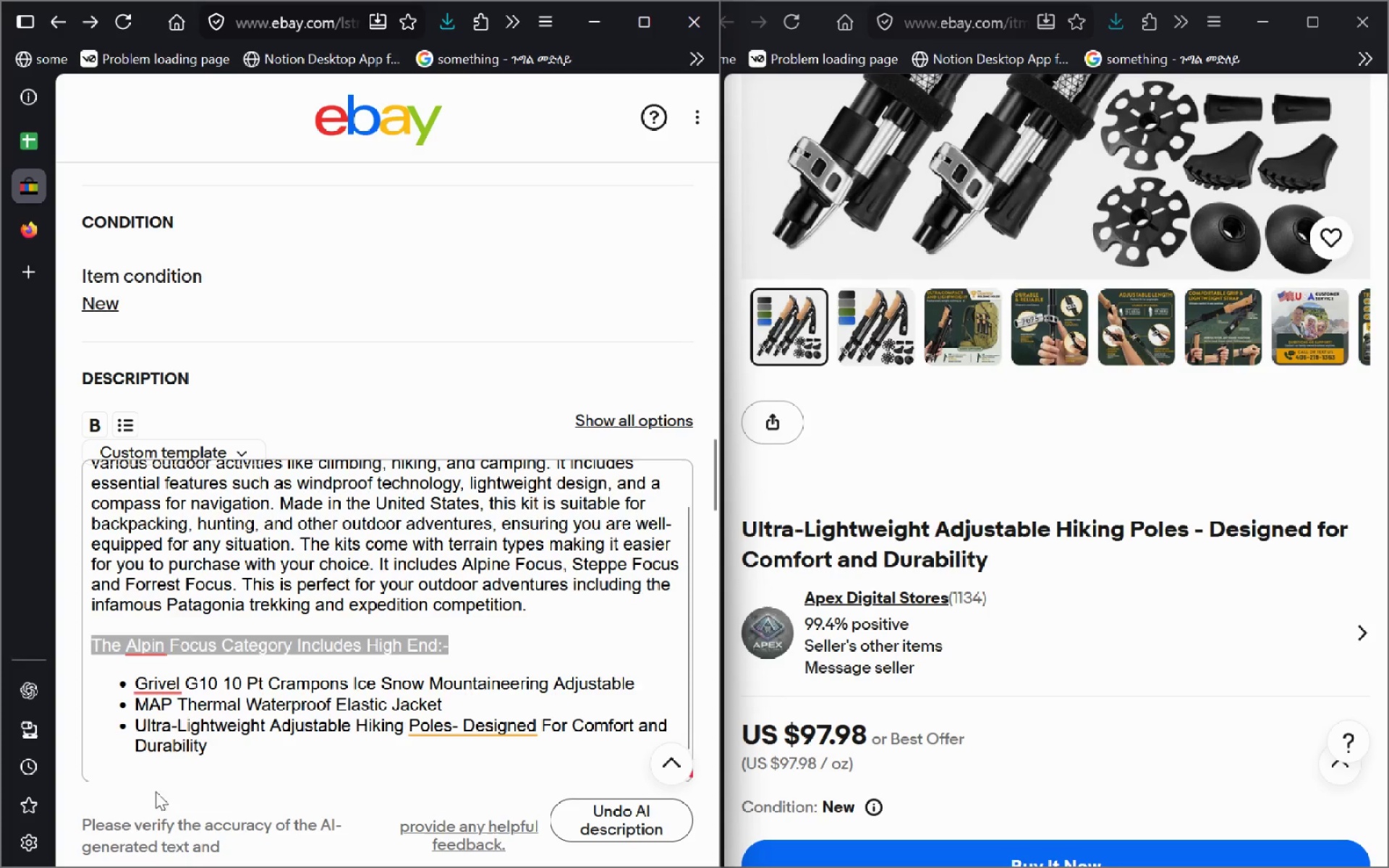 
left_click([119, 767])
 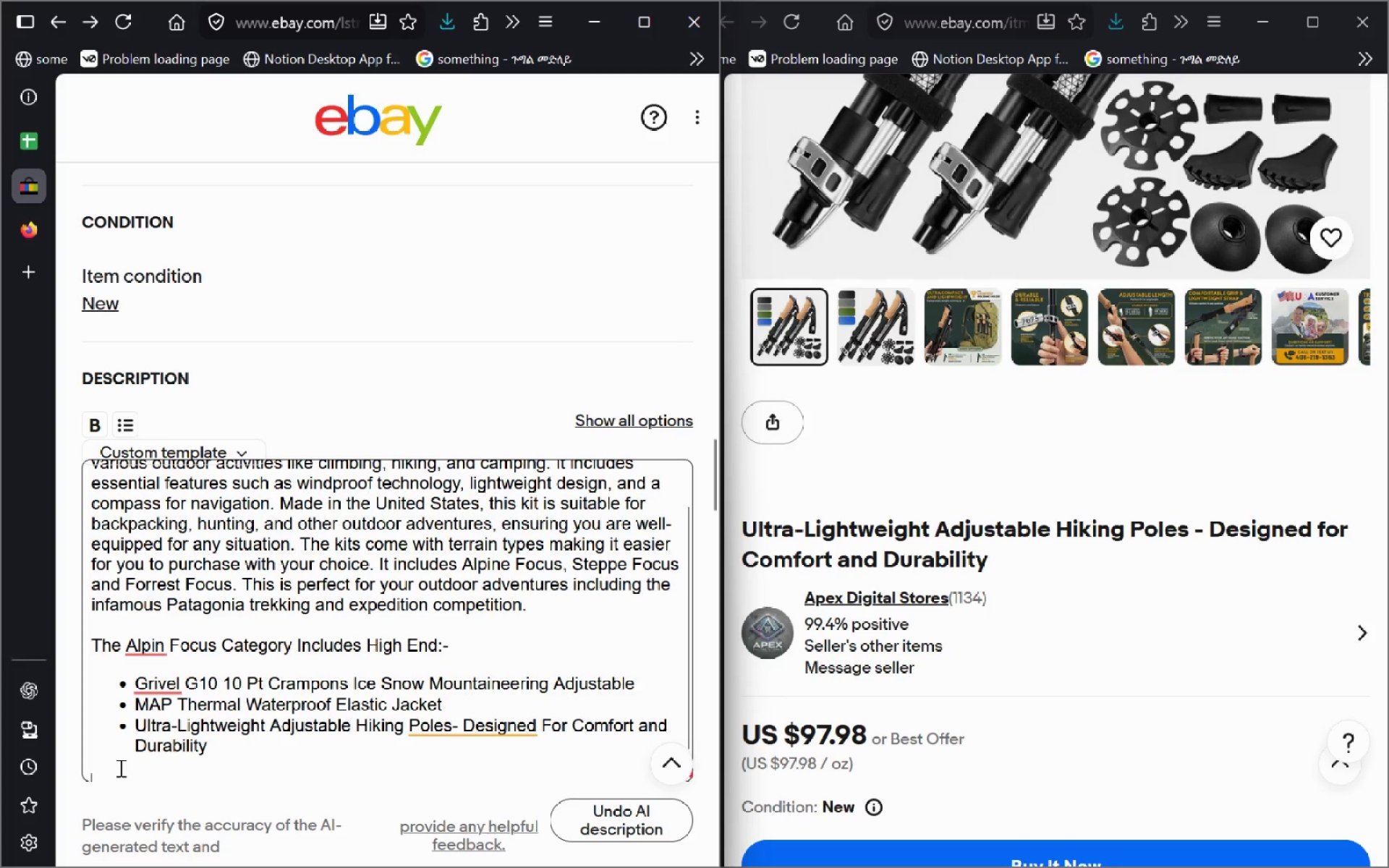 
key(Control+V)
 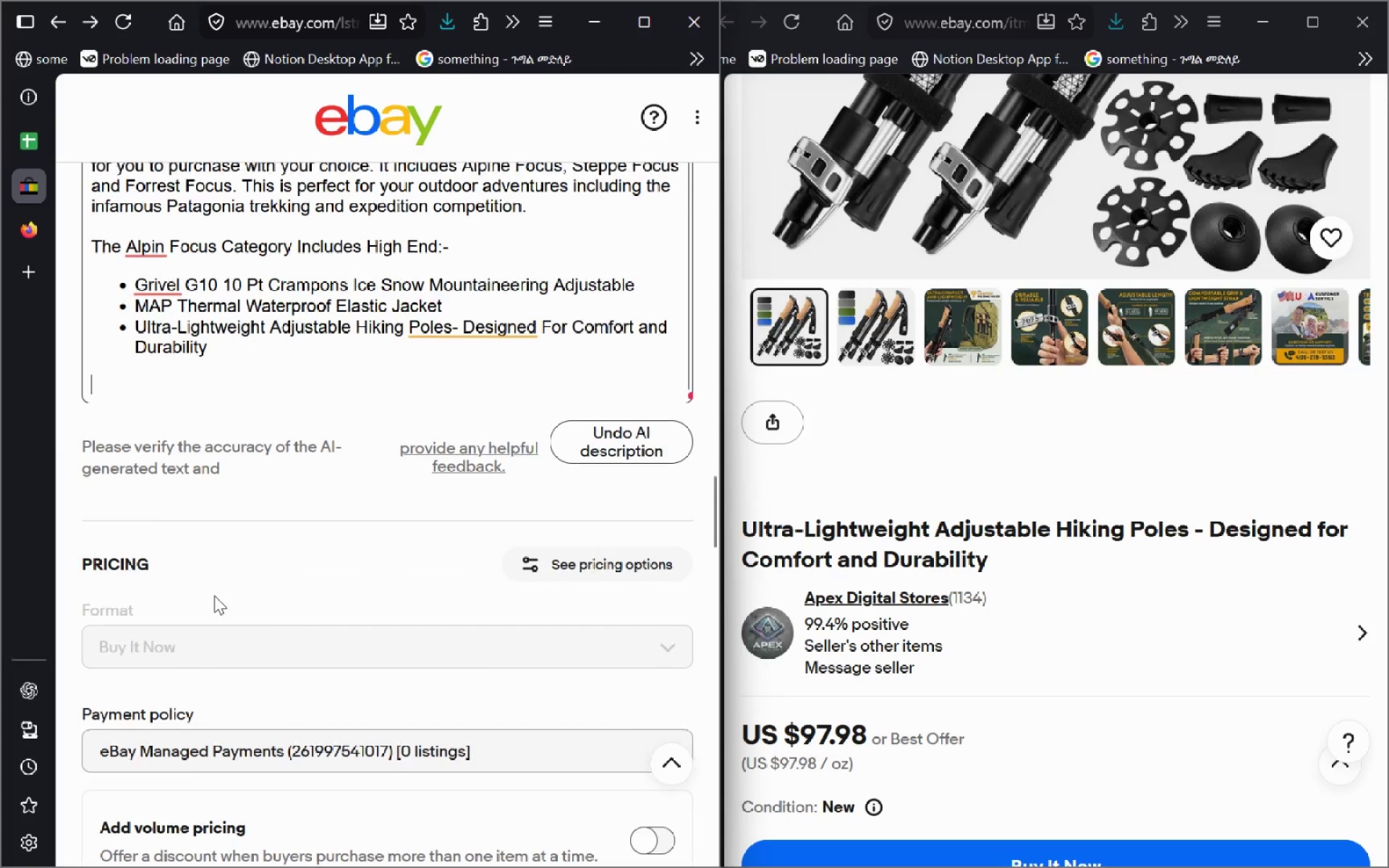 
key(Control+Z)
 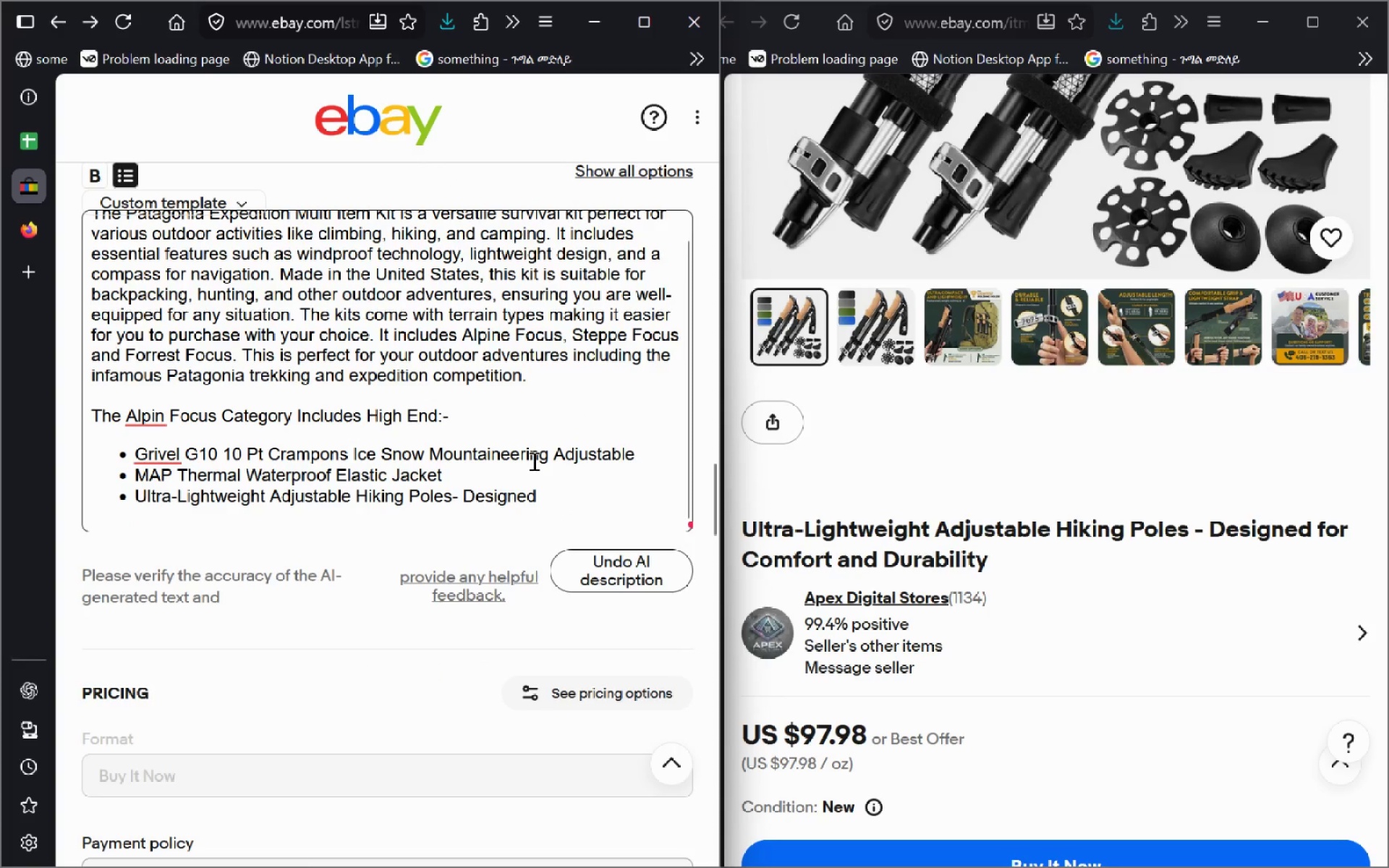 
key(Enter)
 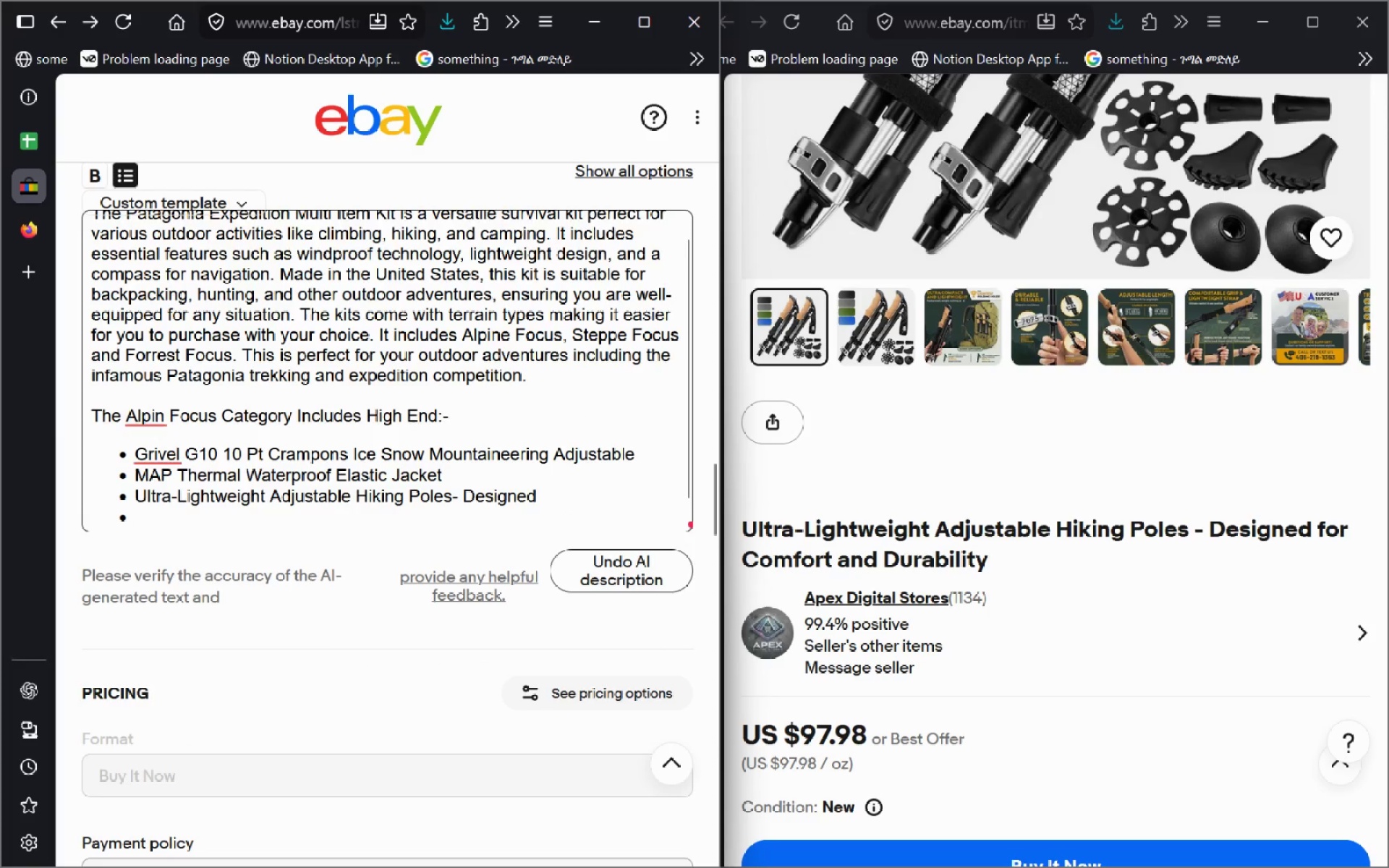 
key(Enter)
 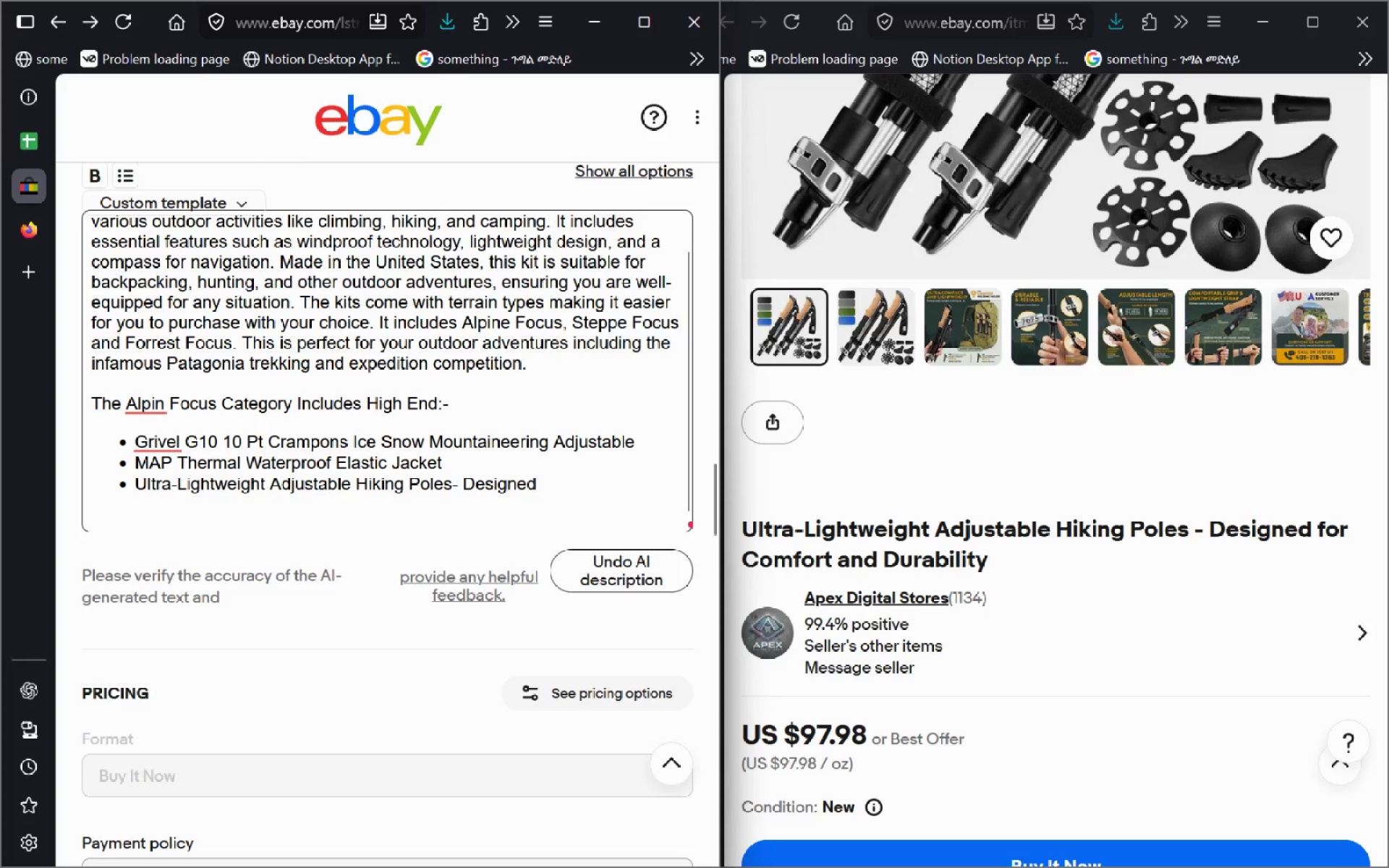 
key(Control+V)
 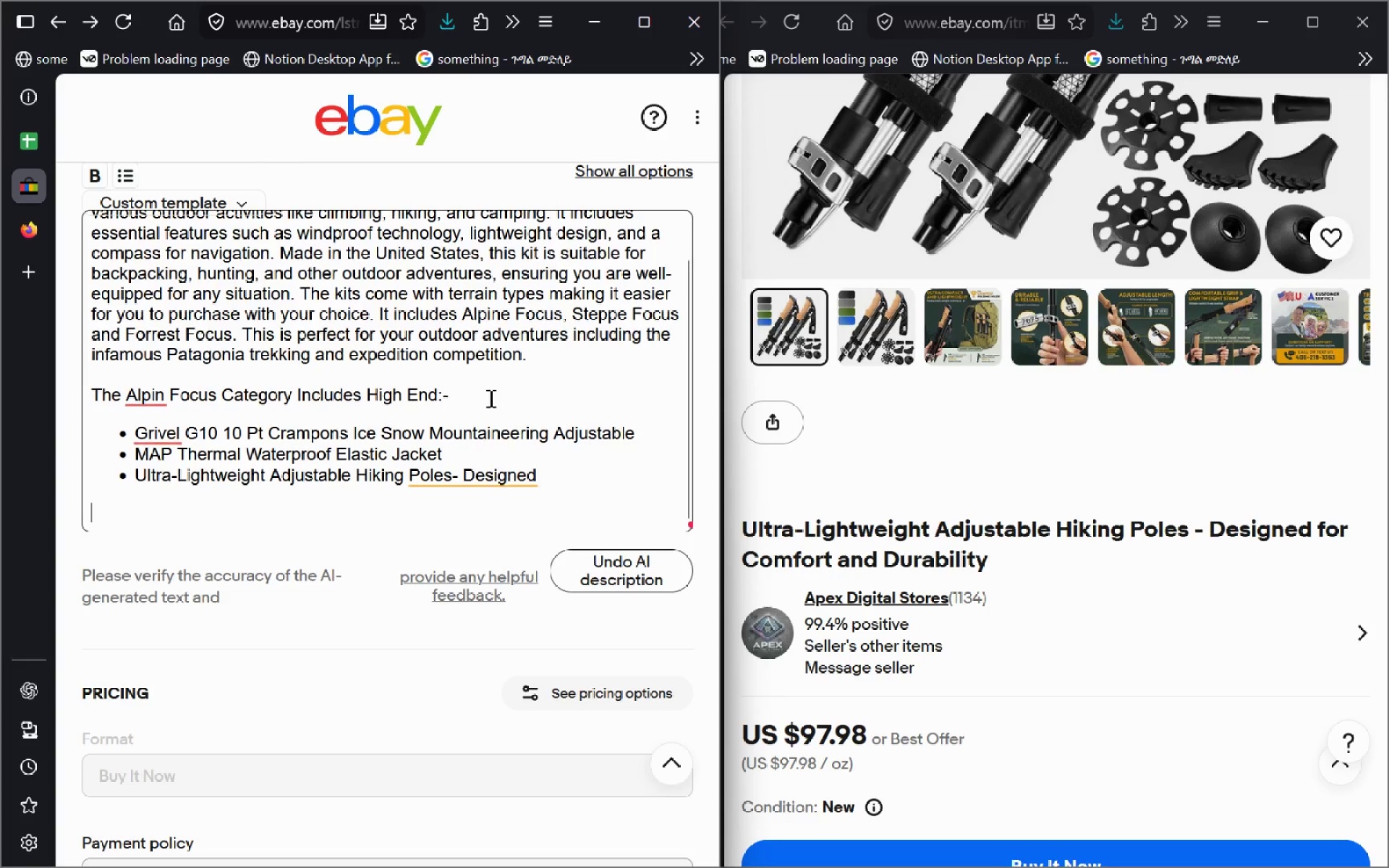 
left_click_drag(start_coordinate=[480, 395], to_coordinate=[77, 396])
 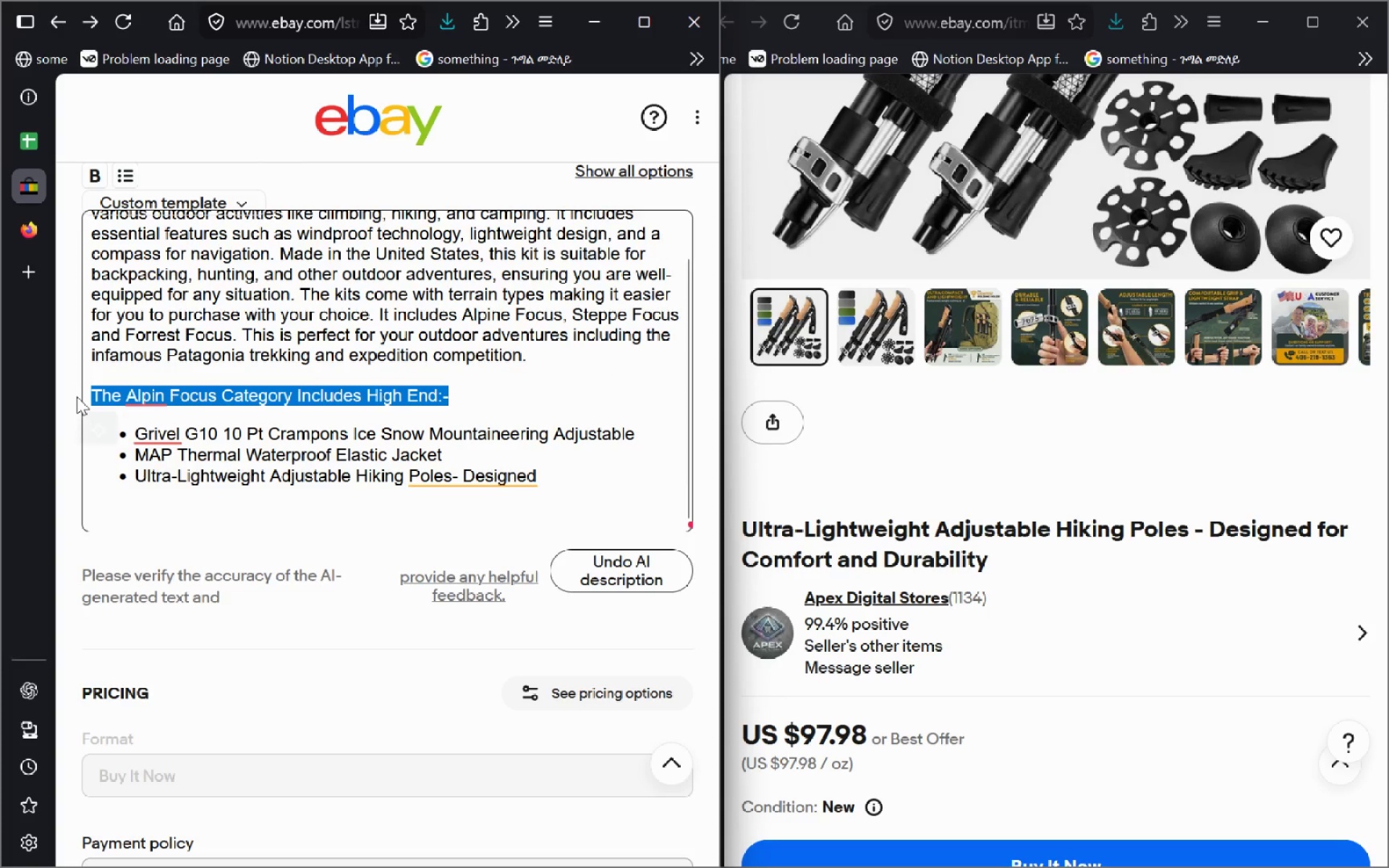 
key(Control+C)
 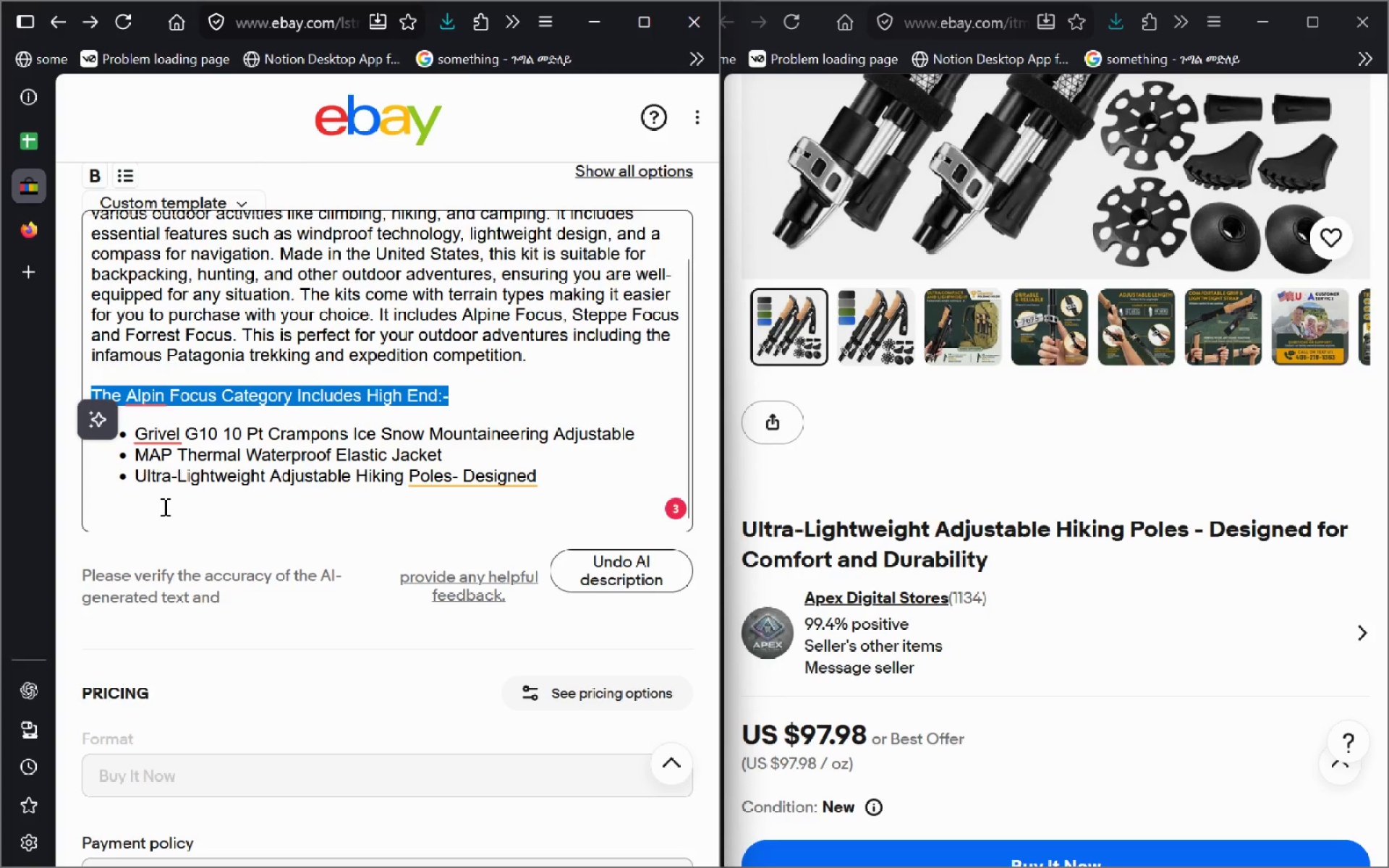 
left_click([163, 506])
 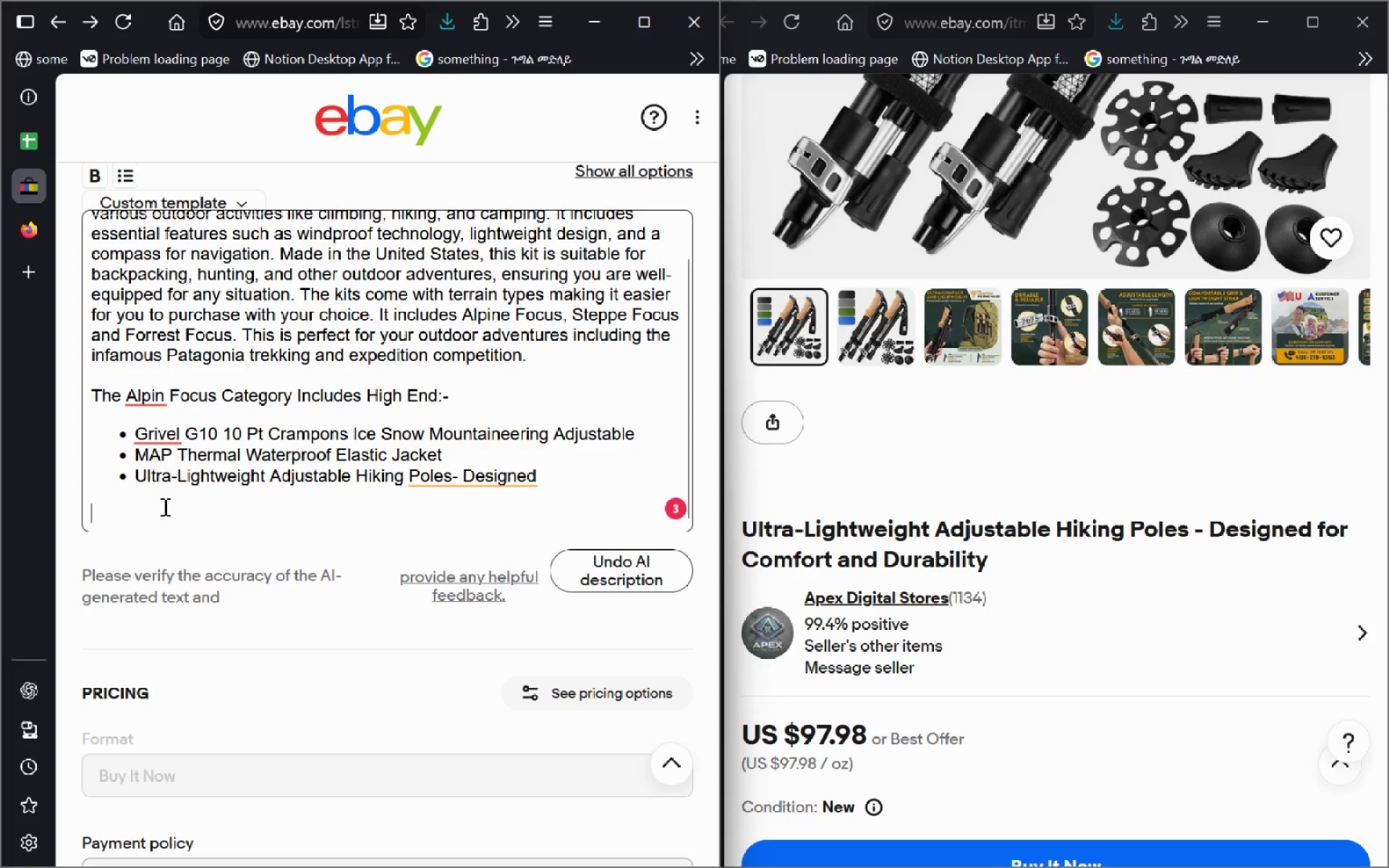 
key(Control+V)
 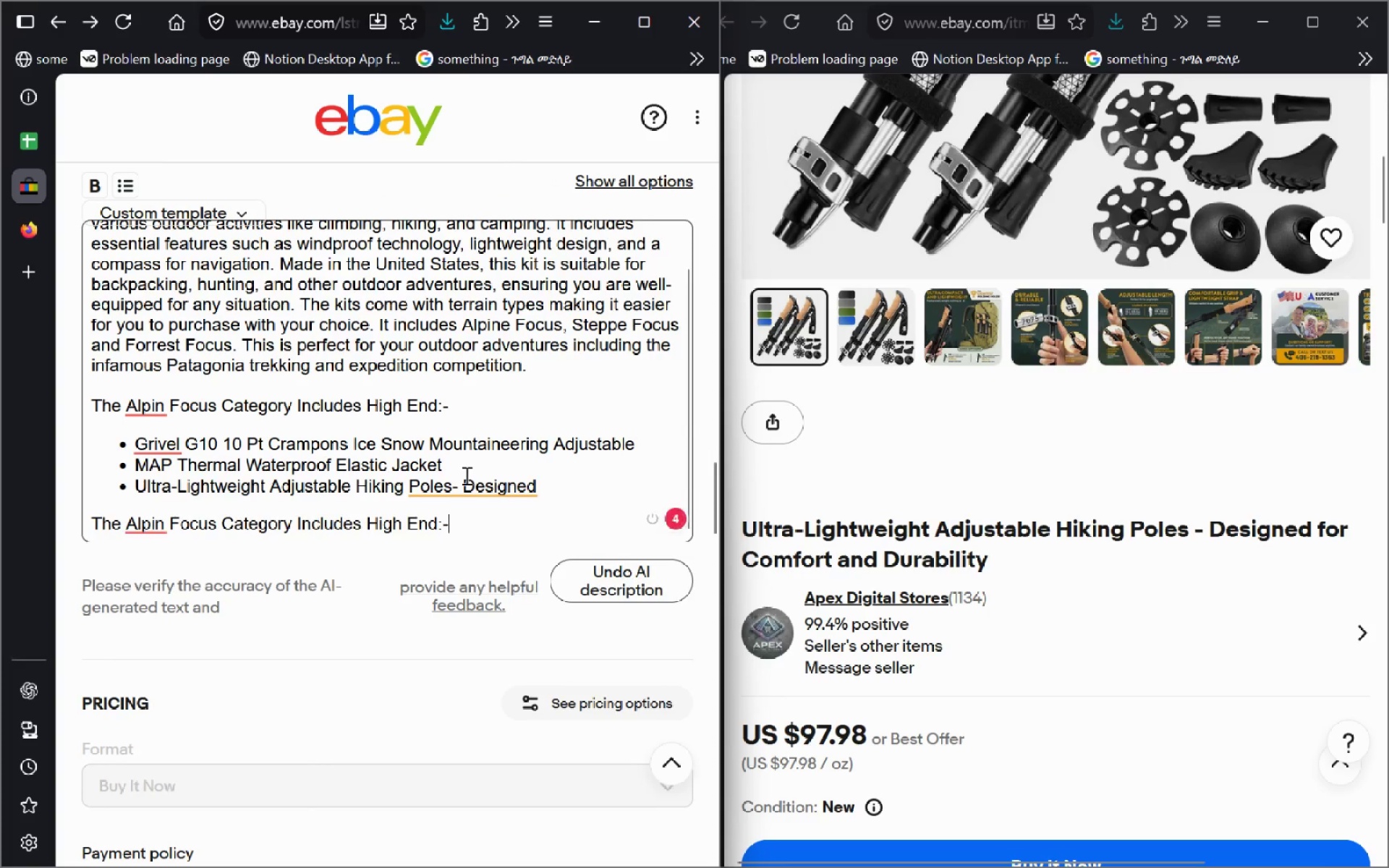 
left_click([441, 492])
 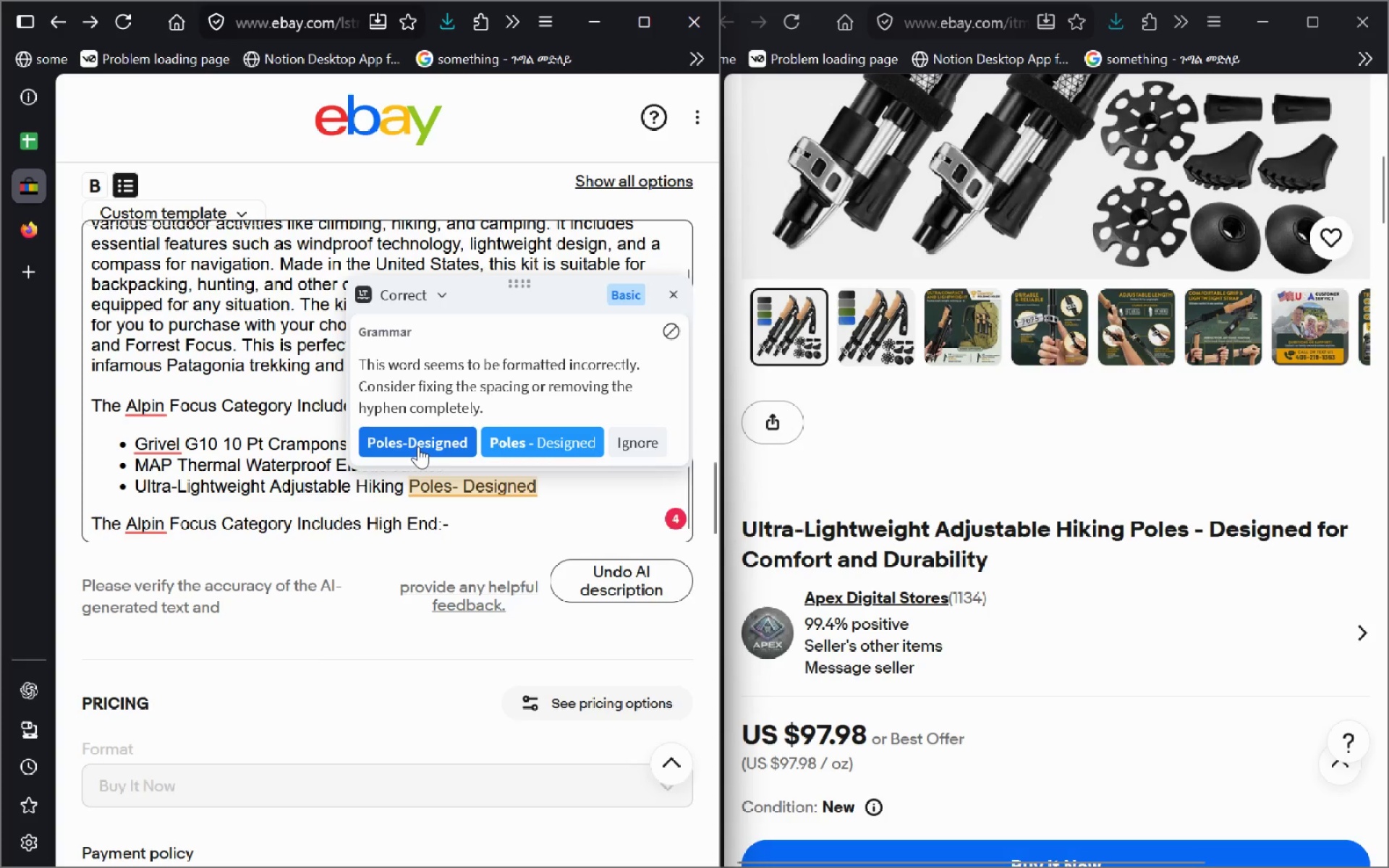 
left_click([418, 446])
 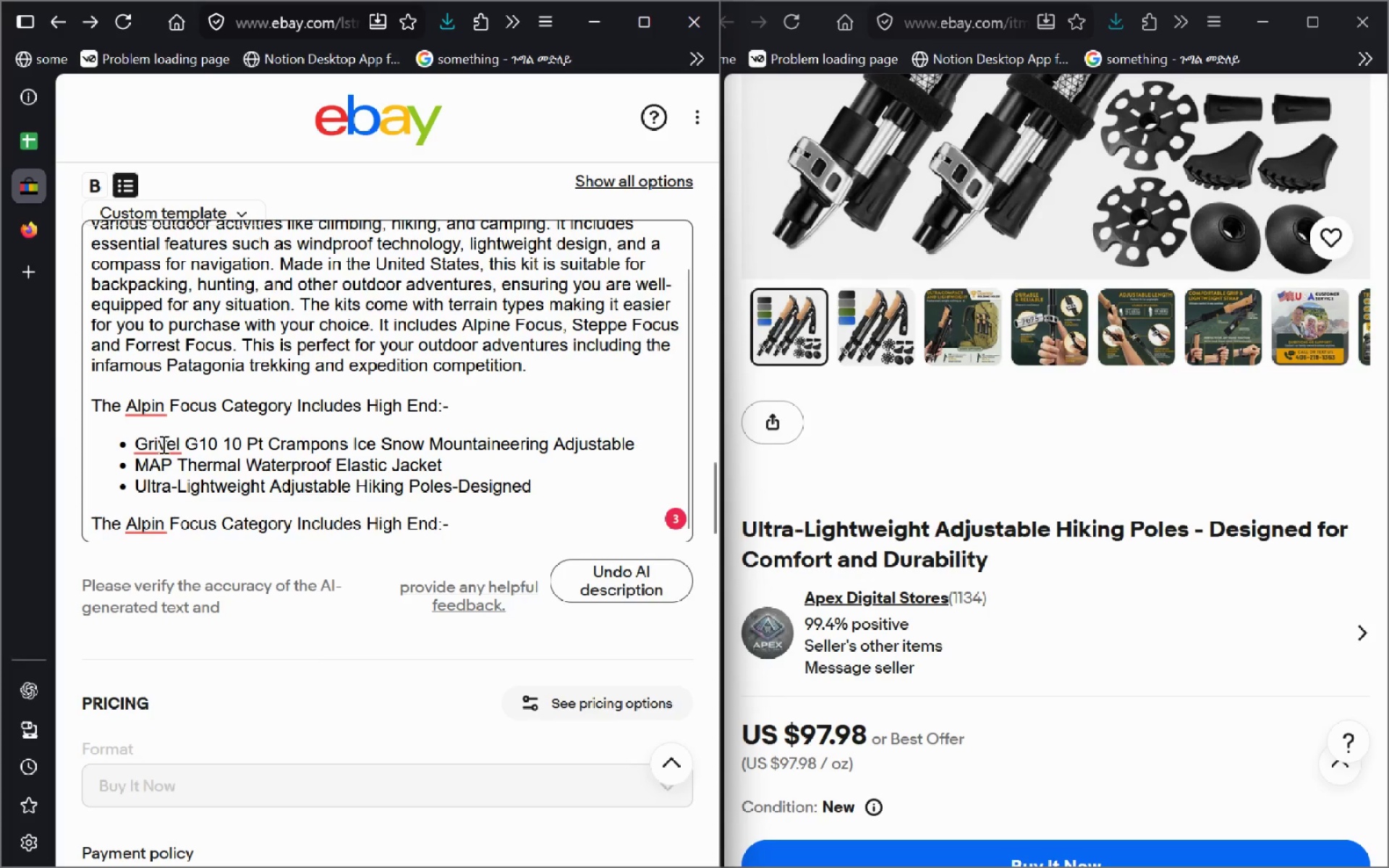 
left_click([162, 444])
 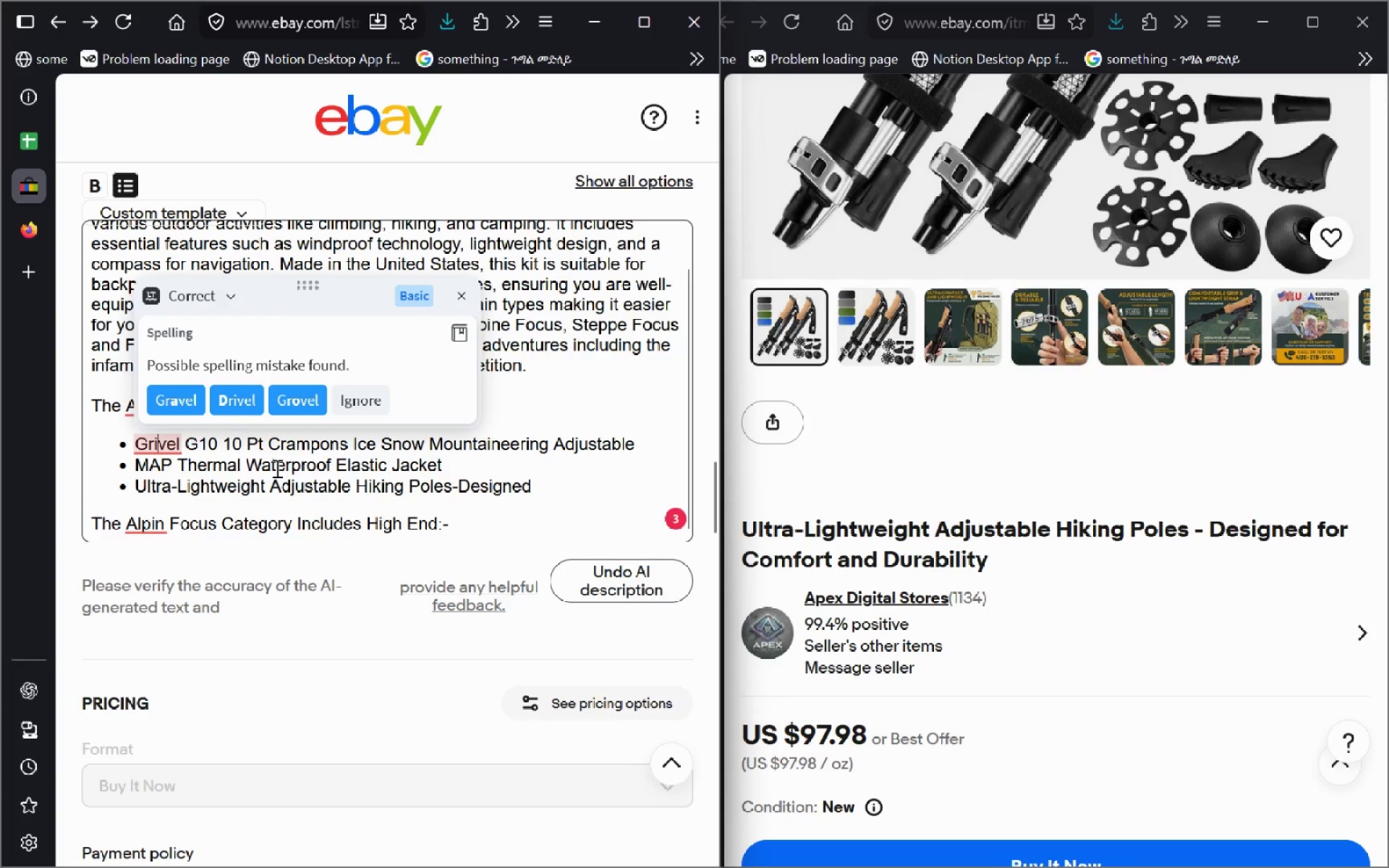 
left_click([276, 468])
 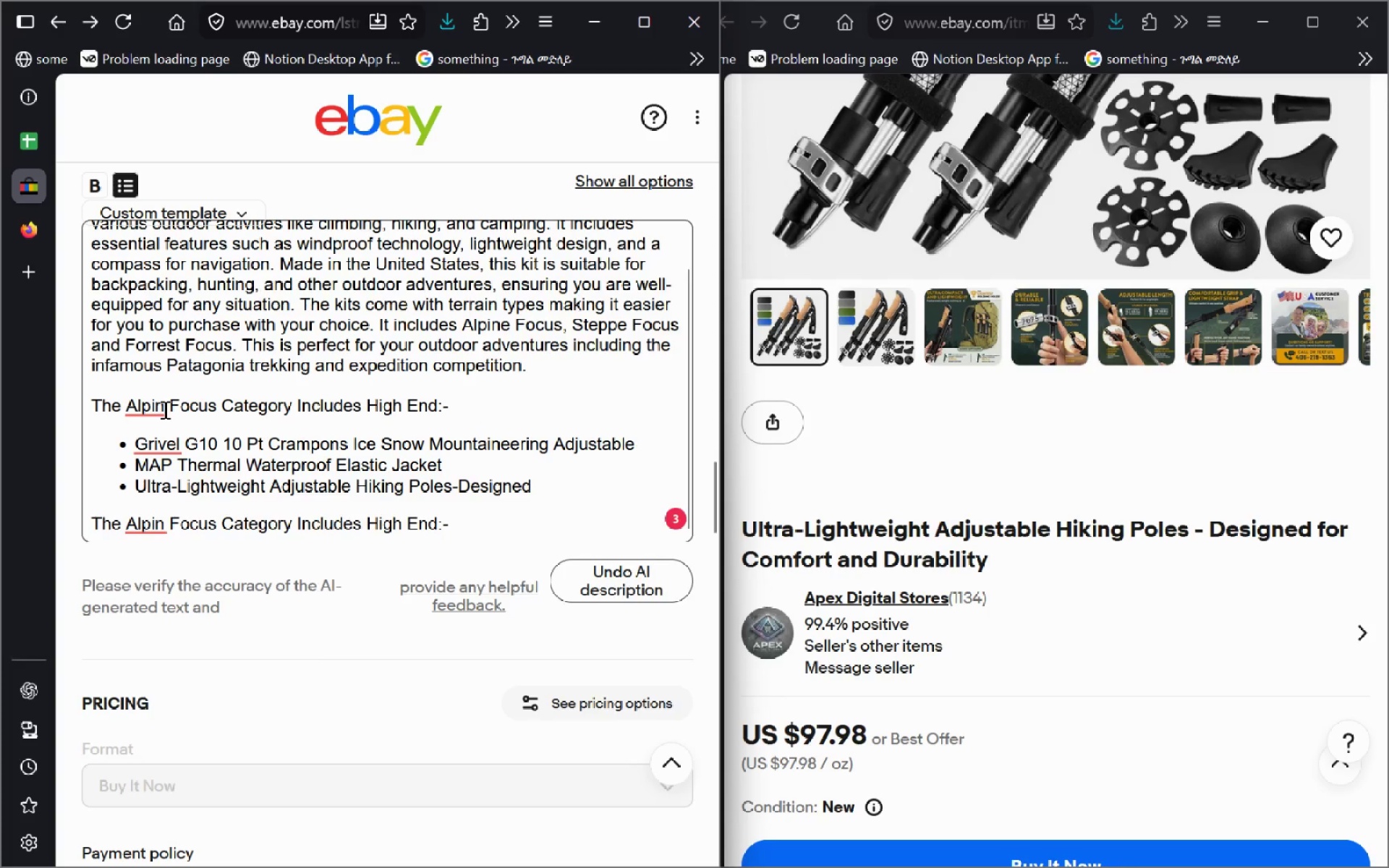 
left_click([163, 409])
 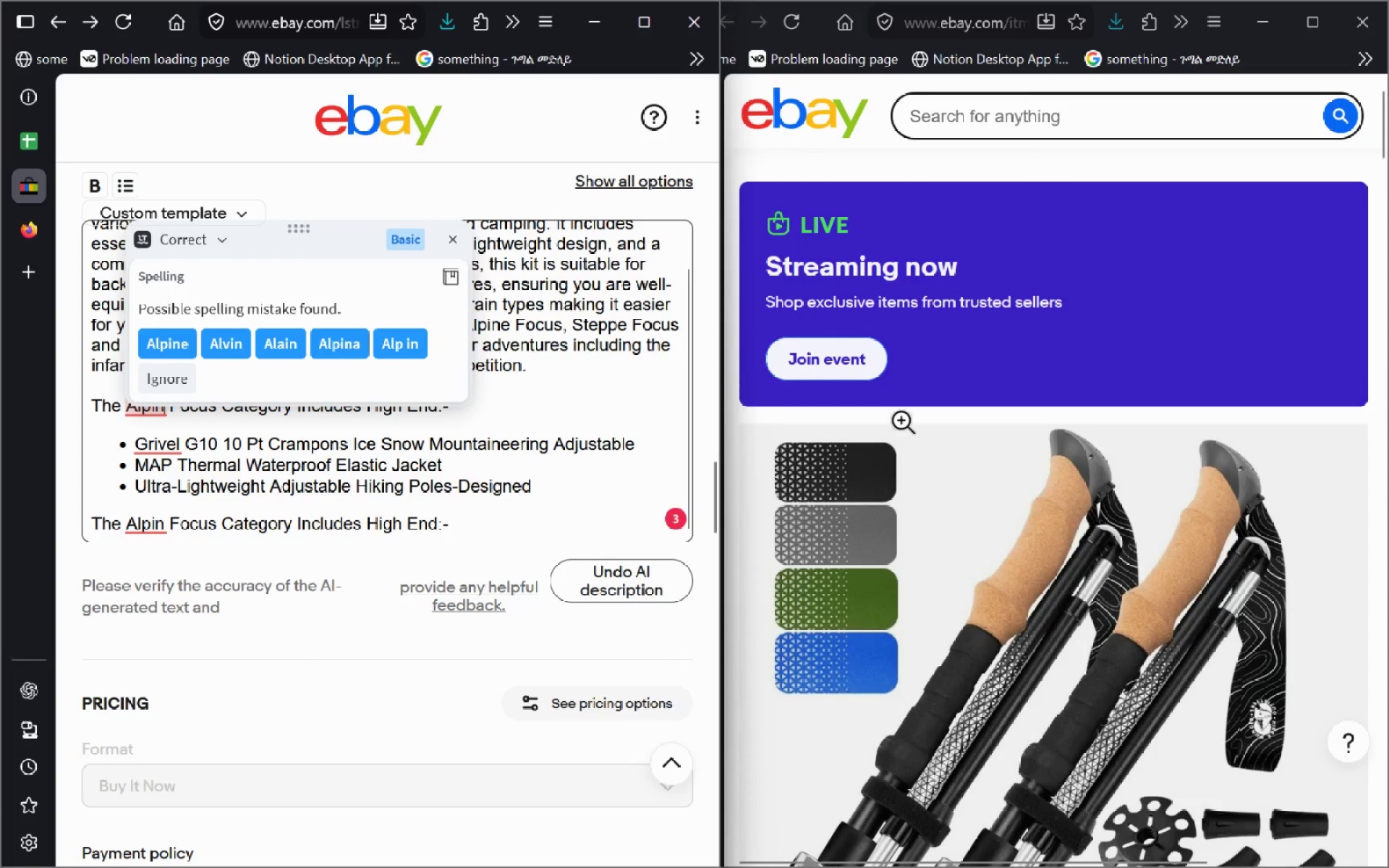 
key(Alt+ArrowLeft)
 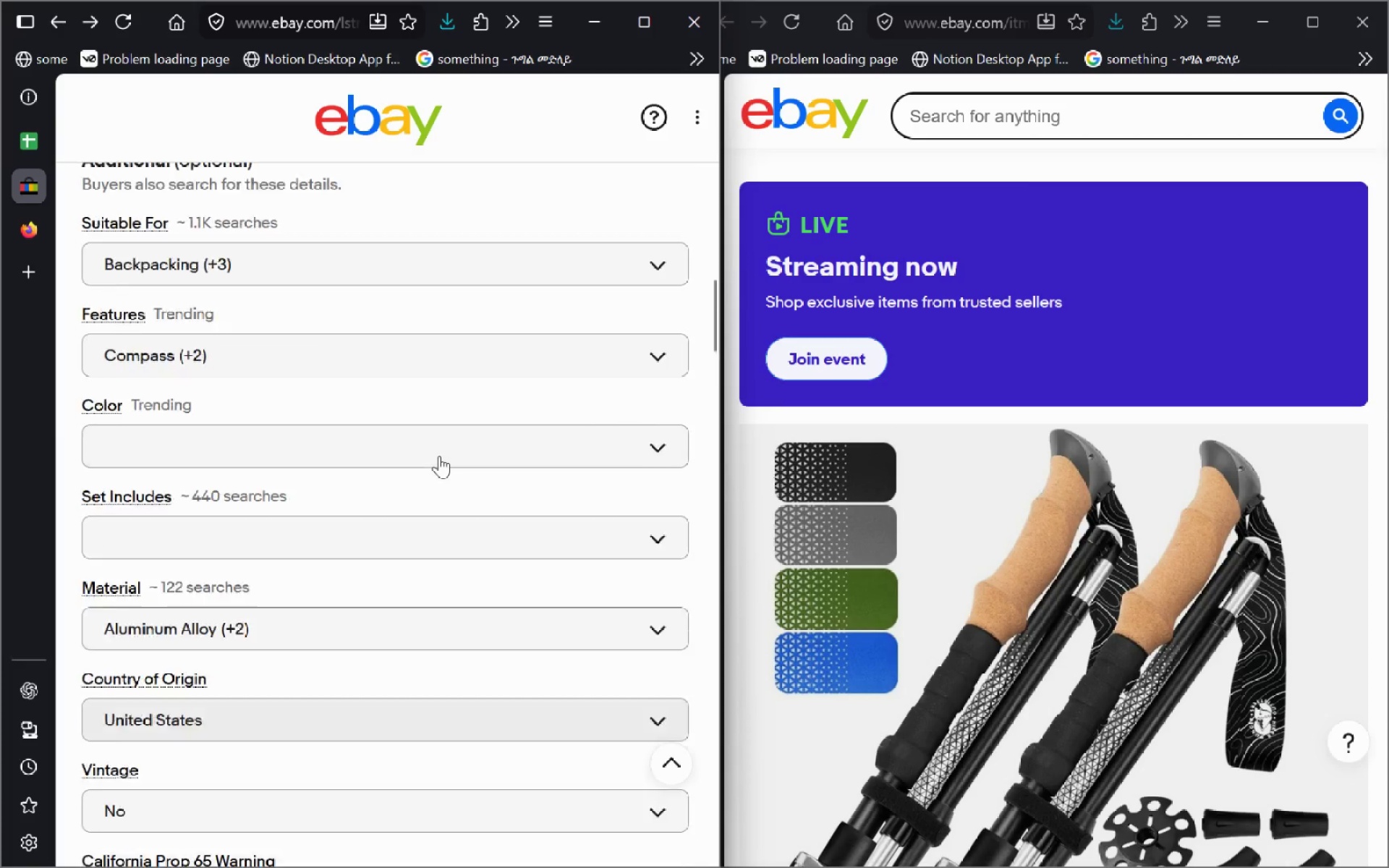 
wait(5.39)
 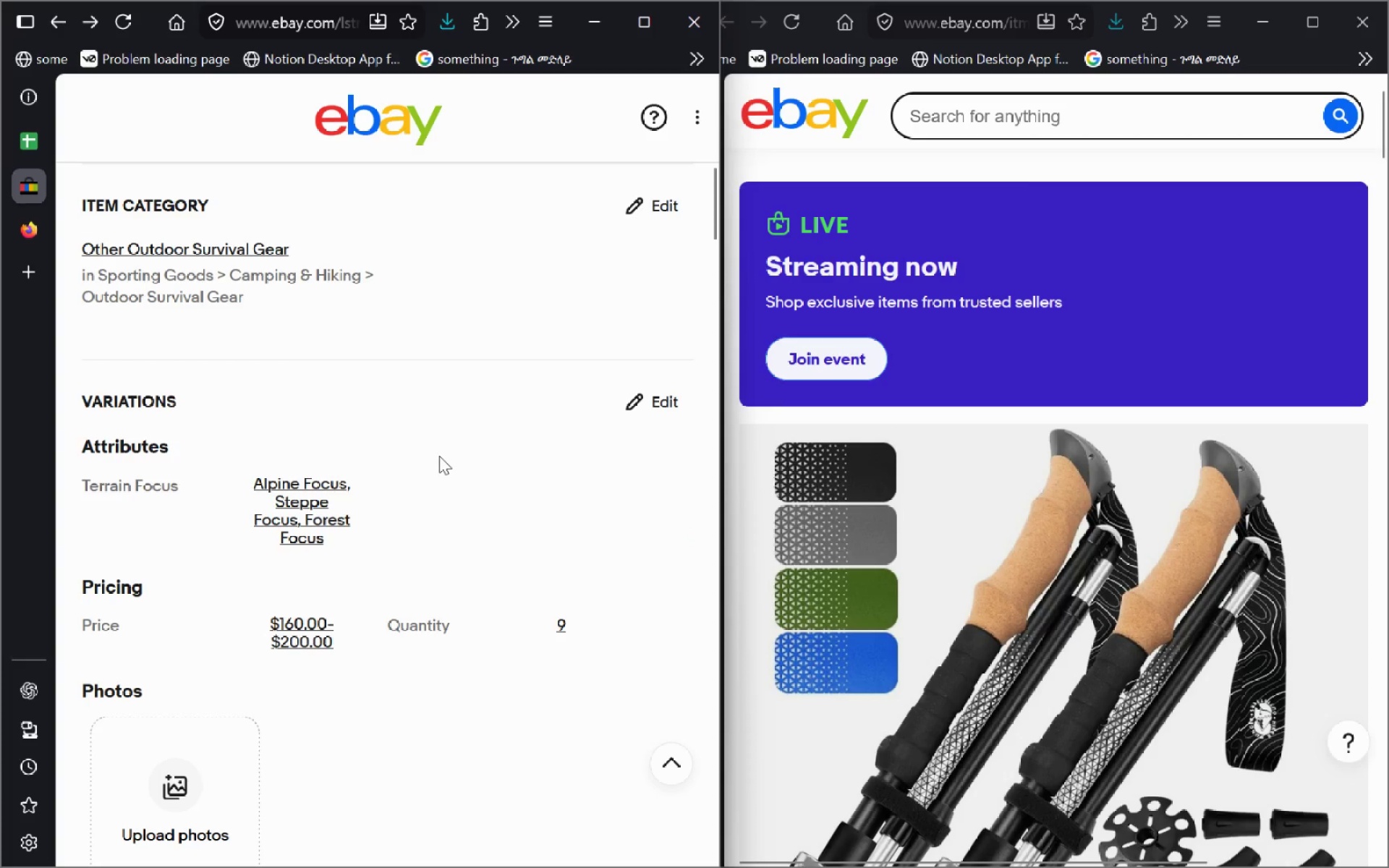 
key(Alt+ArrowRight)
 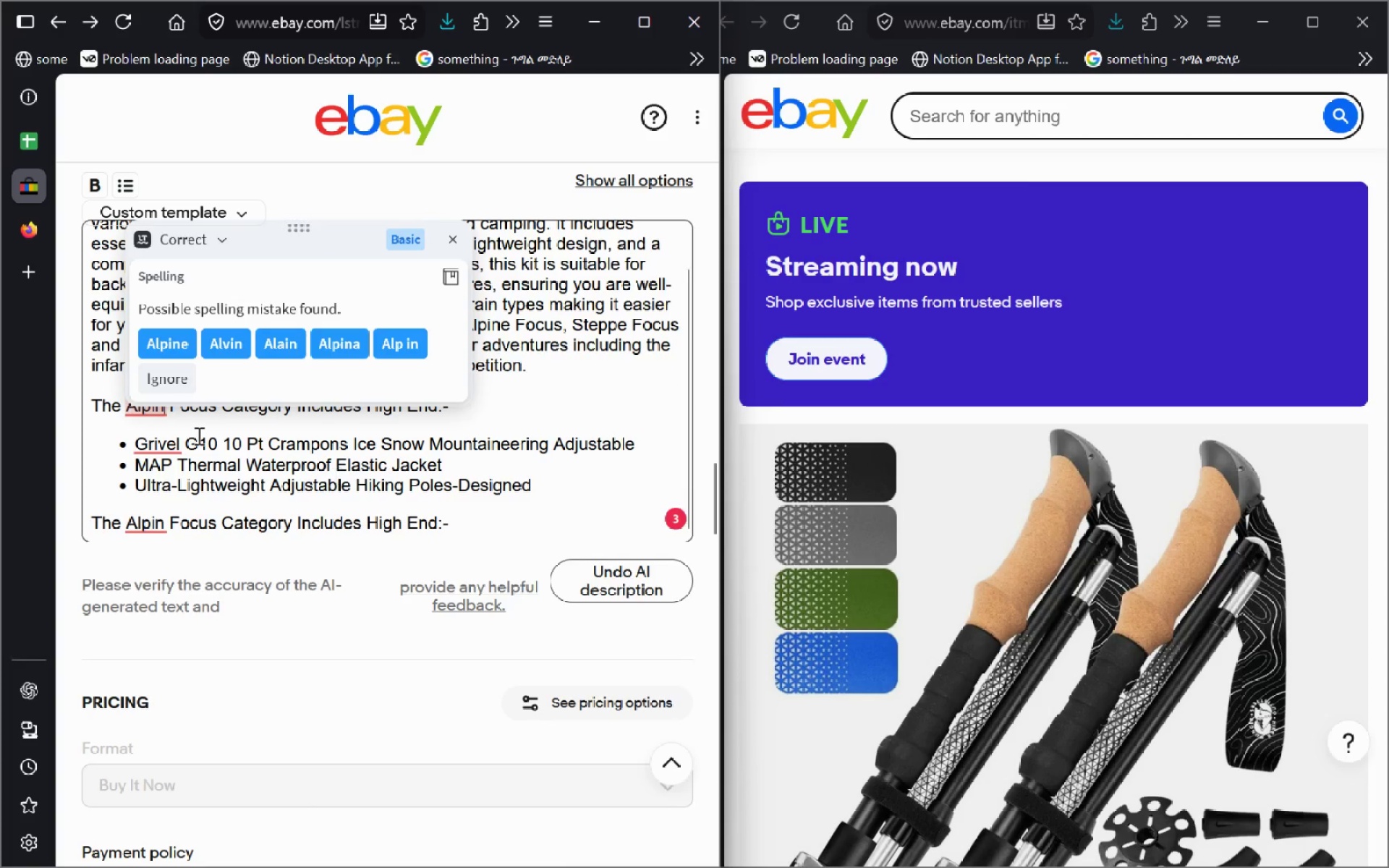 
left_click([245, 493])
 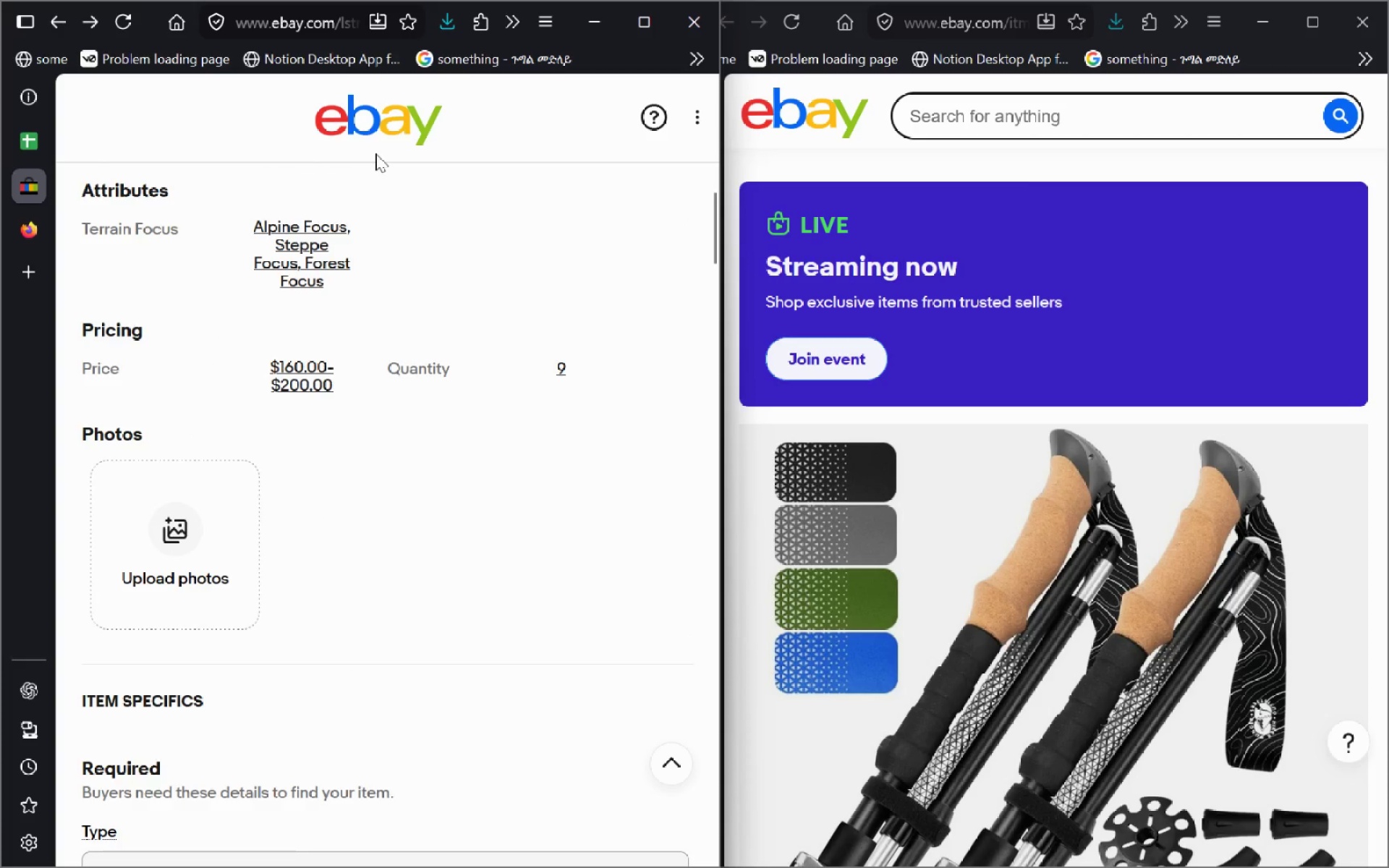 
wait(10.75)
 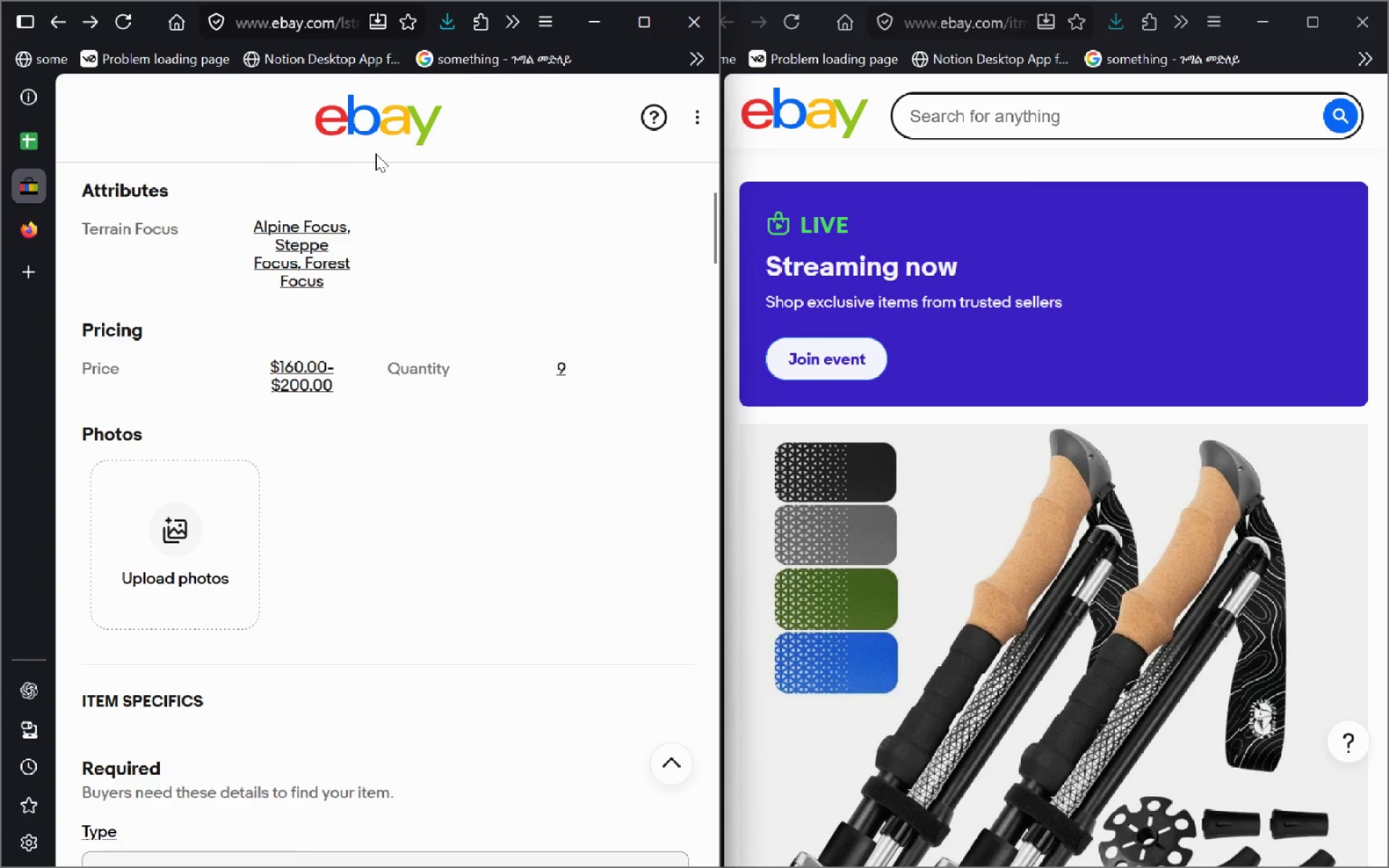 
left_click_drag(start_coordinate=[254, 621], to_coordinate=[289, 643])
 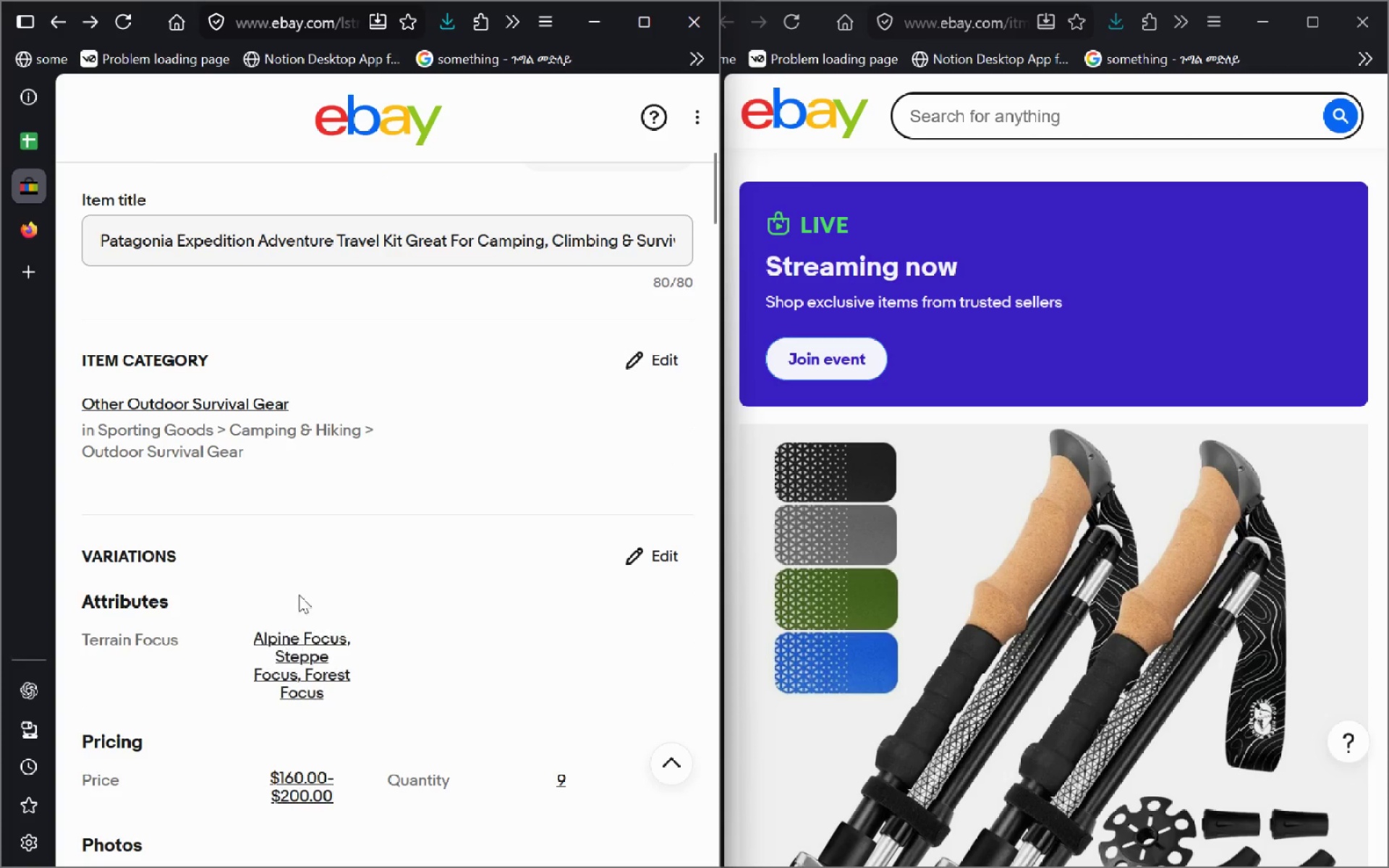 
left_click_drag(start_coordinate=[289, 643], to_coordinate=[299, 595])
 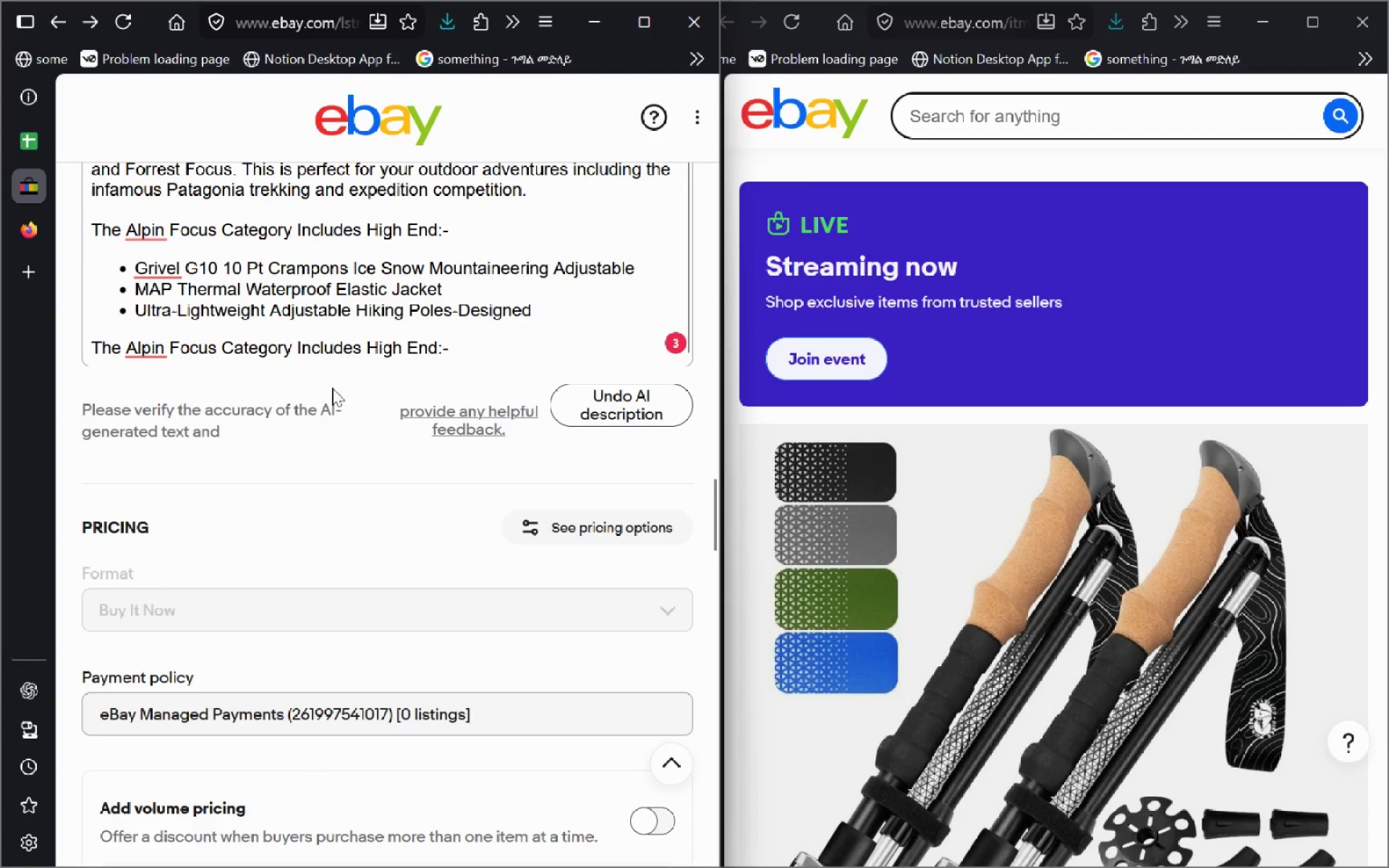 
left_click([164, 345])
 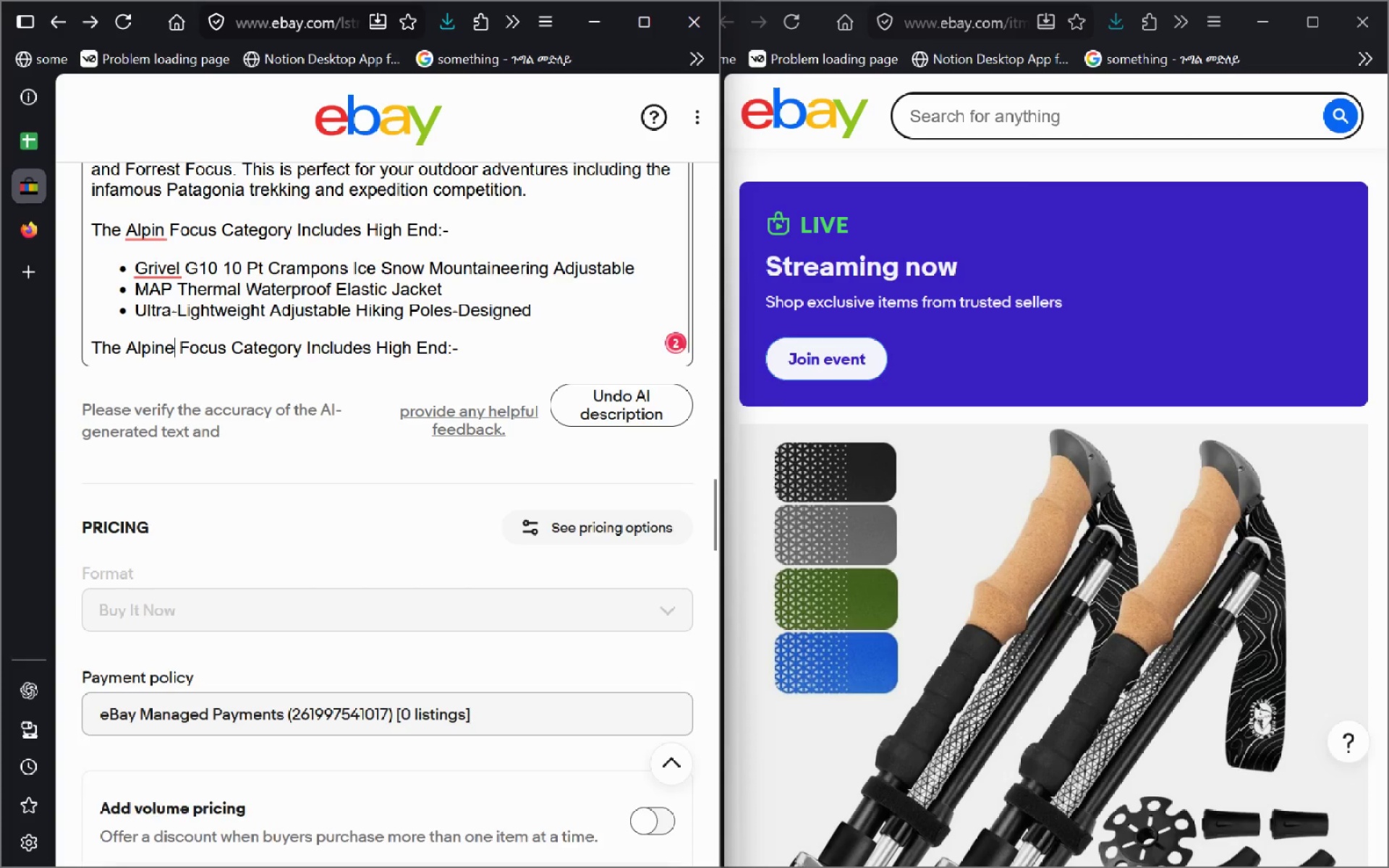 
key(E)
 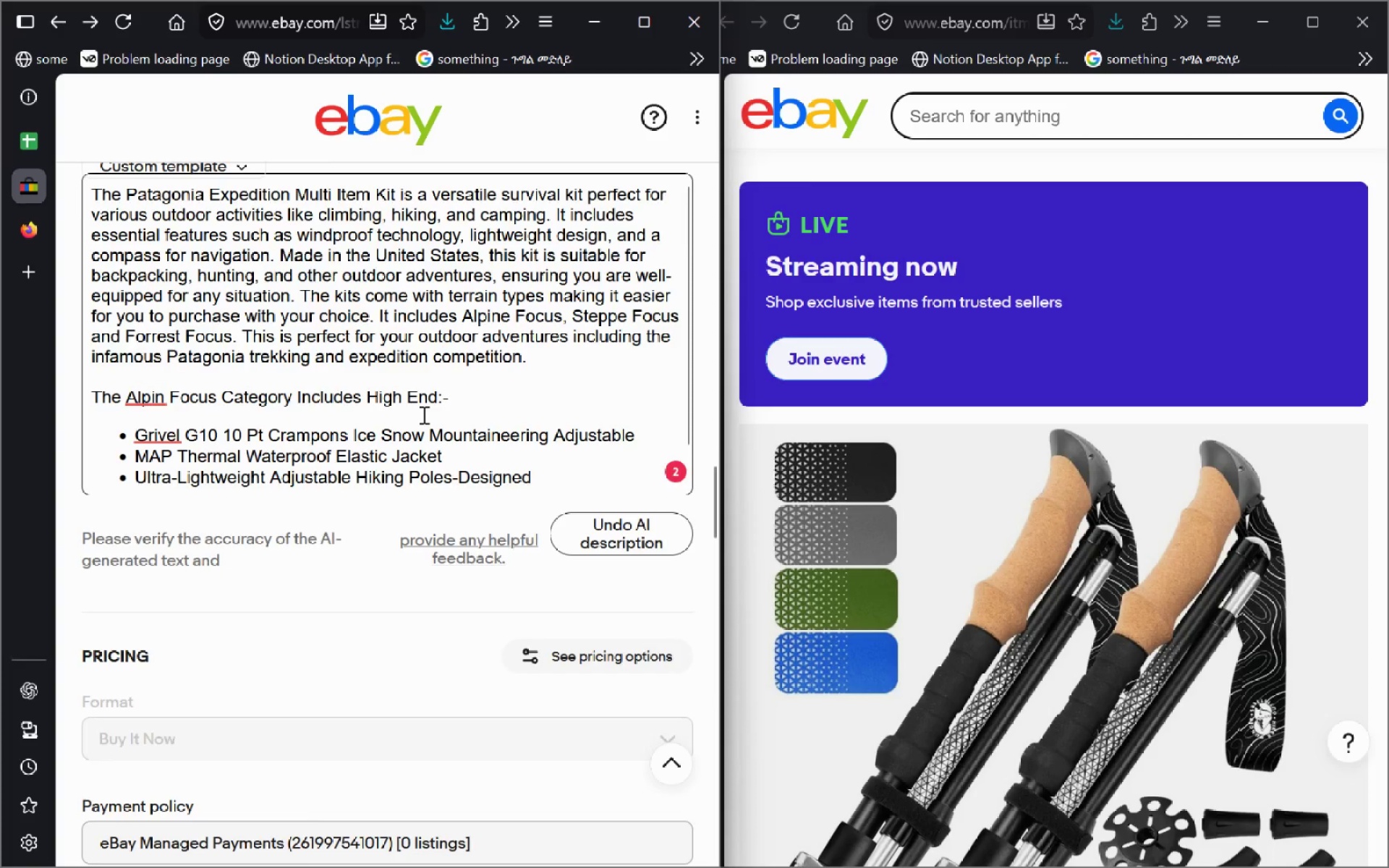 
wait(20.0)
 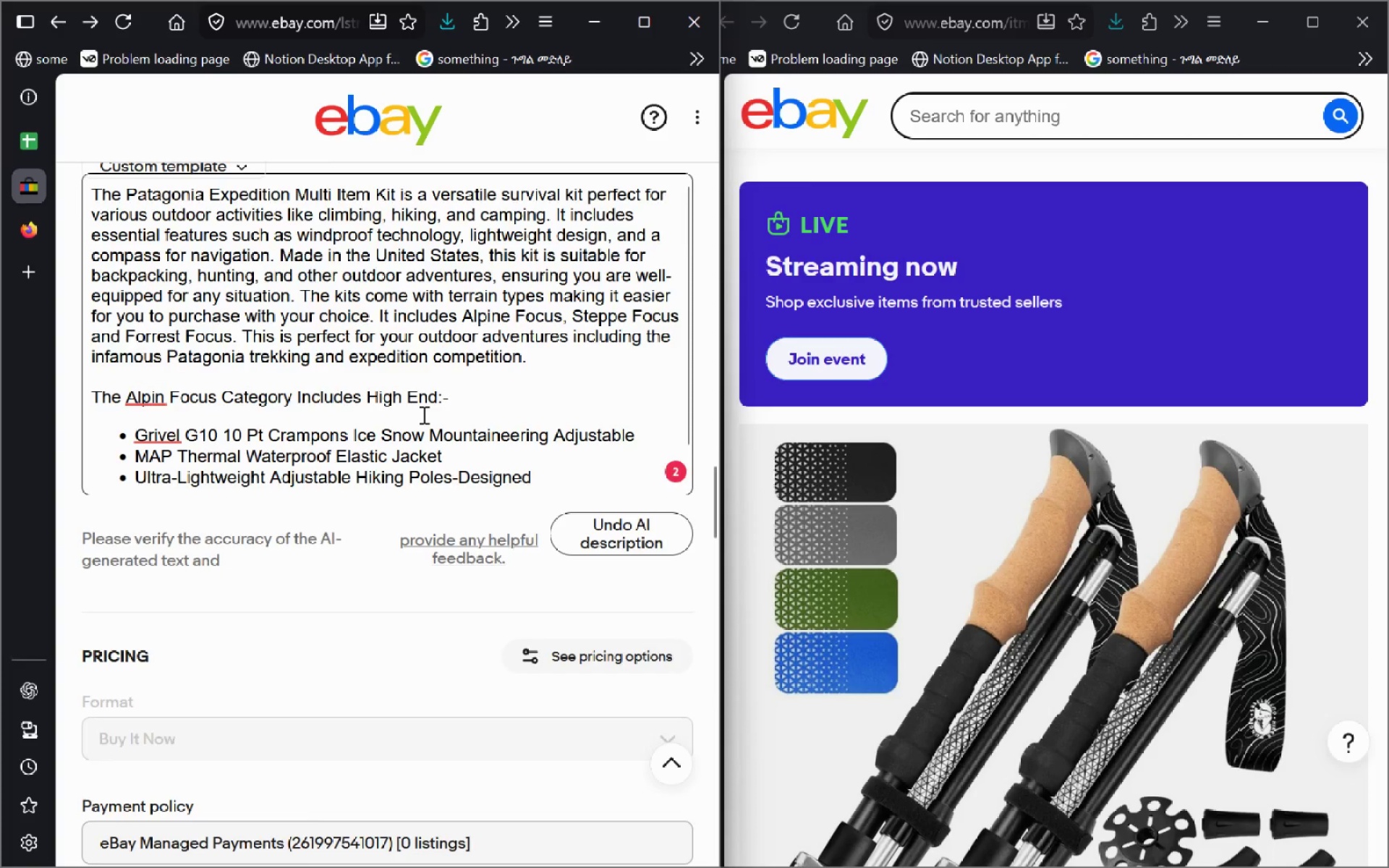 
left_click_drag(start_coordinate=[369, 456], to_coordinate=[245, 446])
 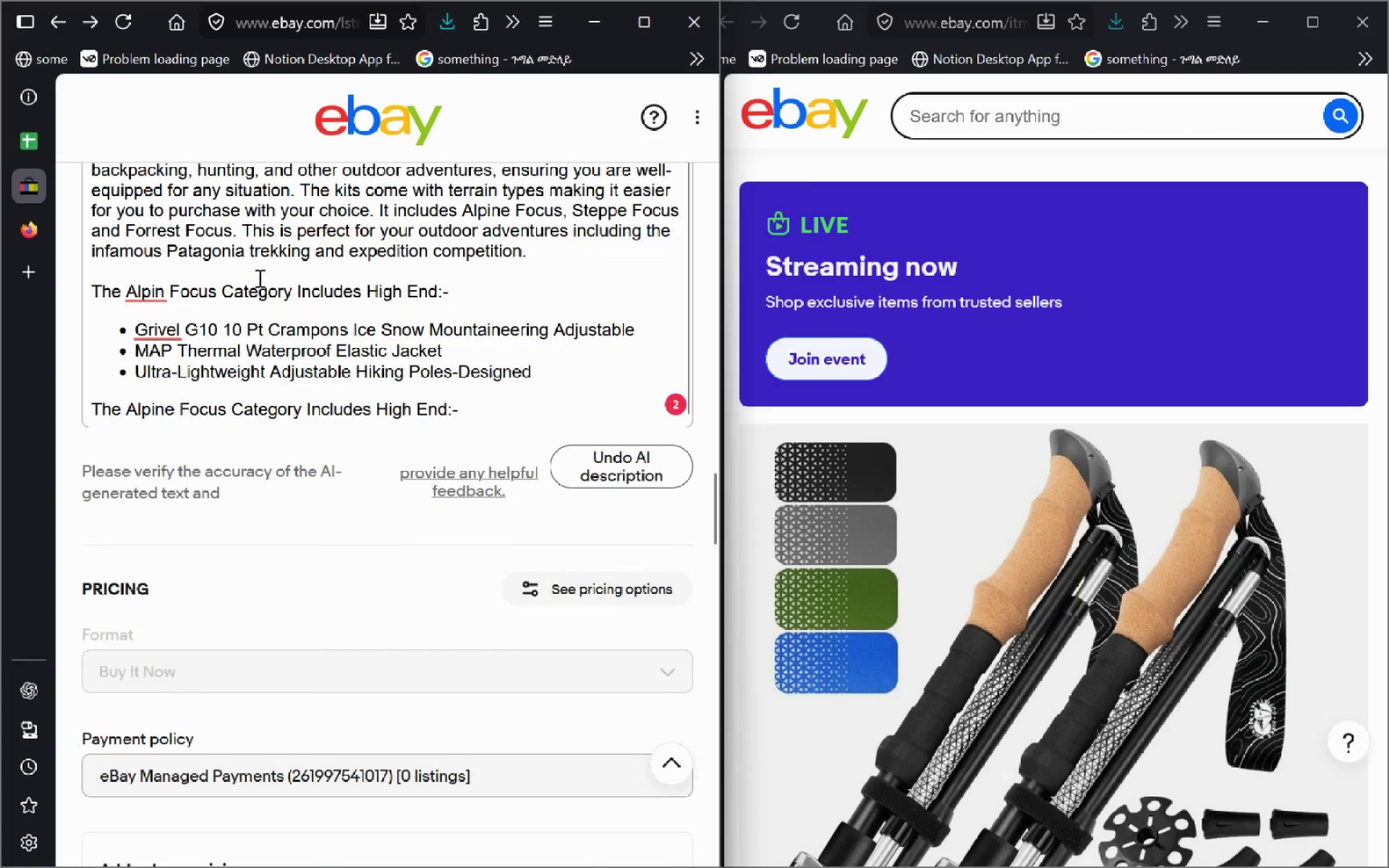 
left_click_drag(start_coordinate=[174, 406], to_coordinate=[128, 400])
 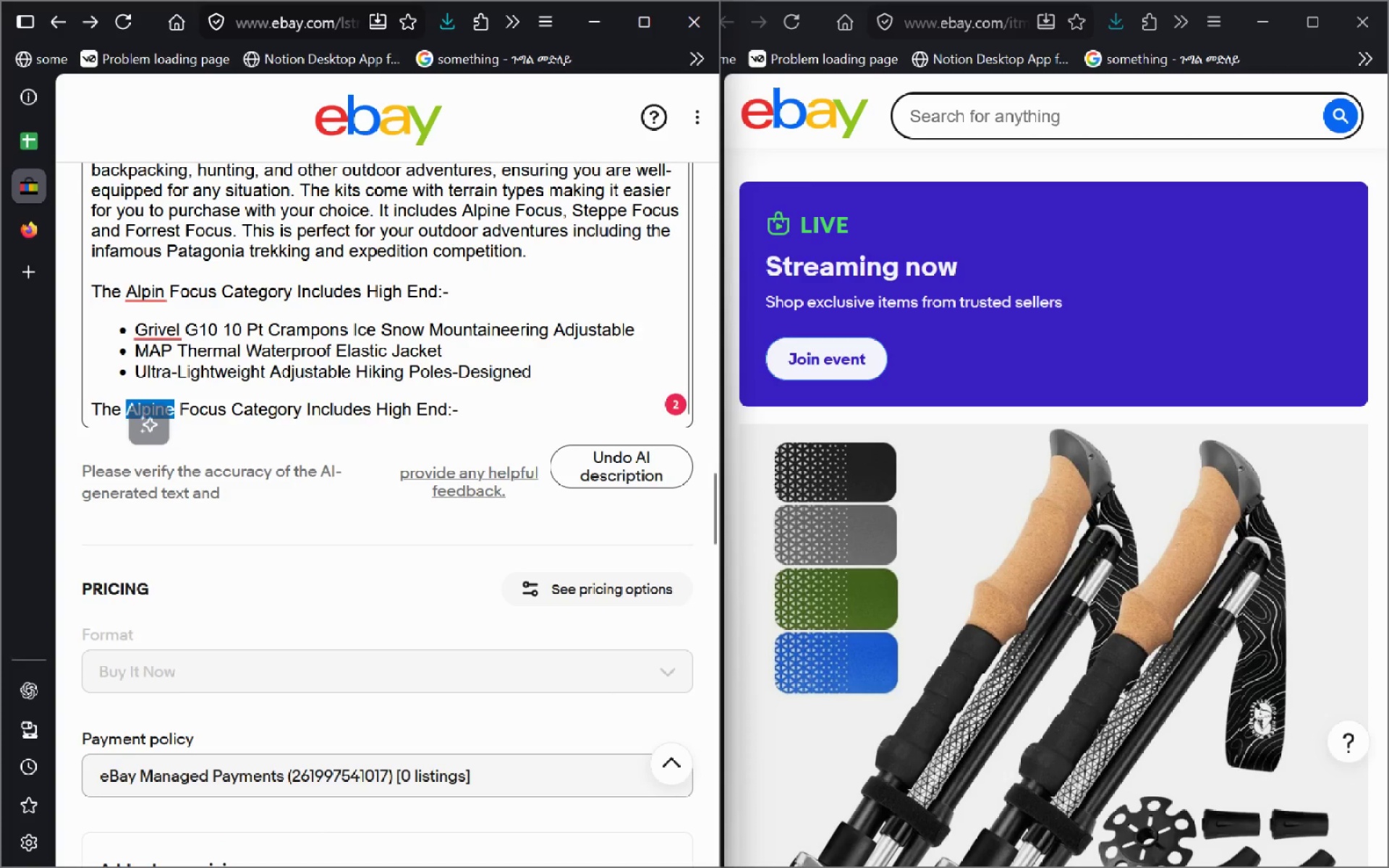 
type(Steppe)
 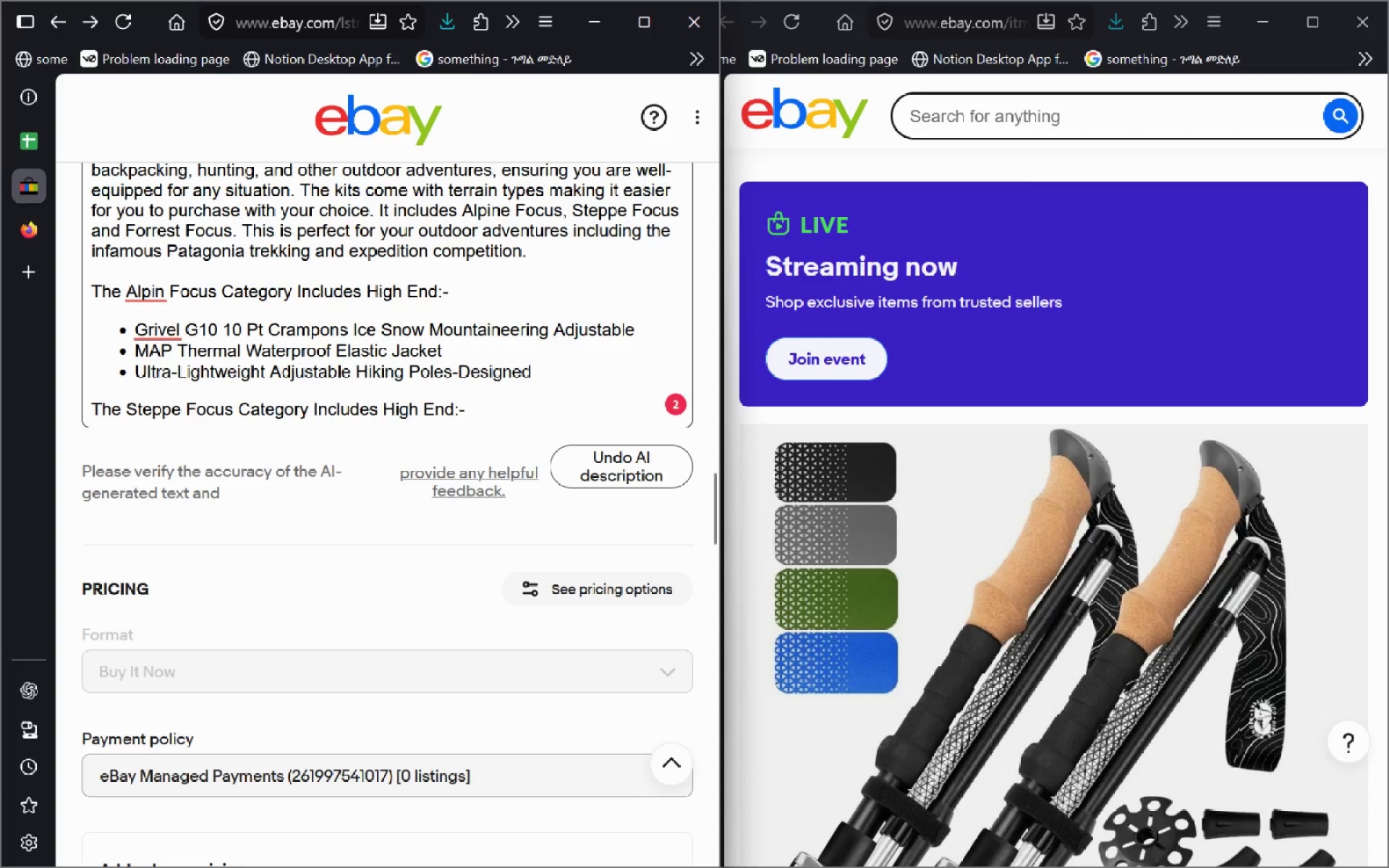 
wait(6.59)
 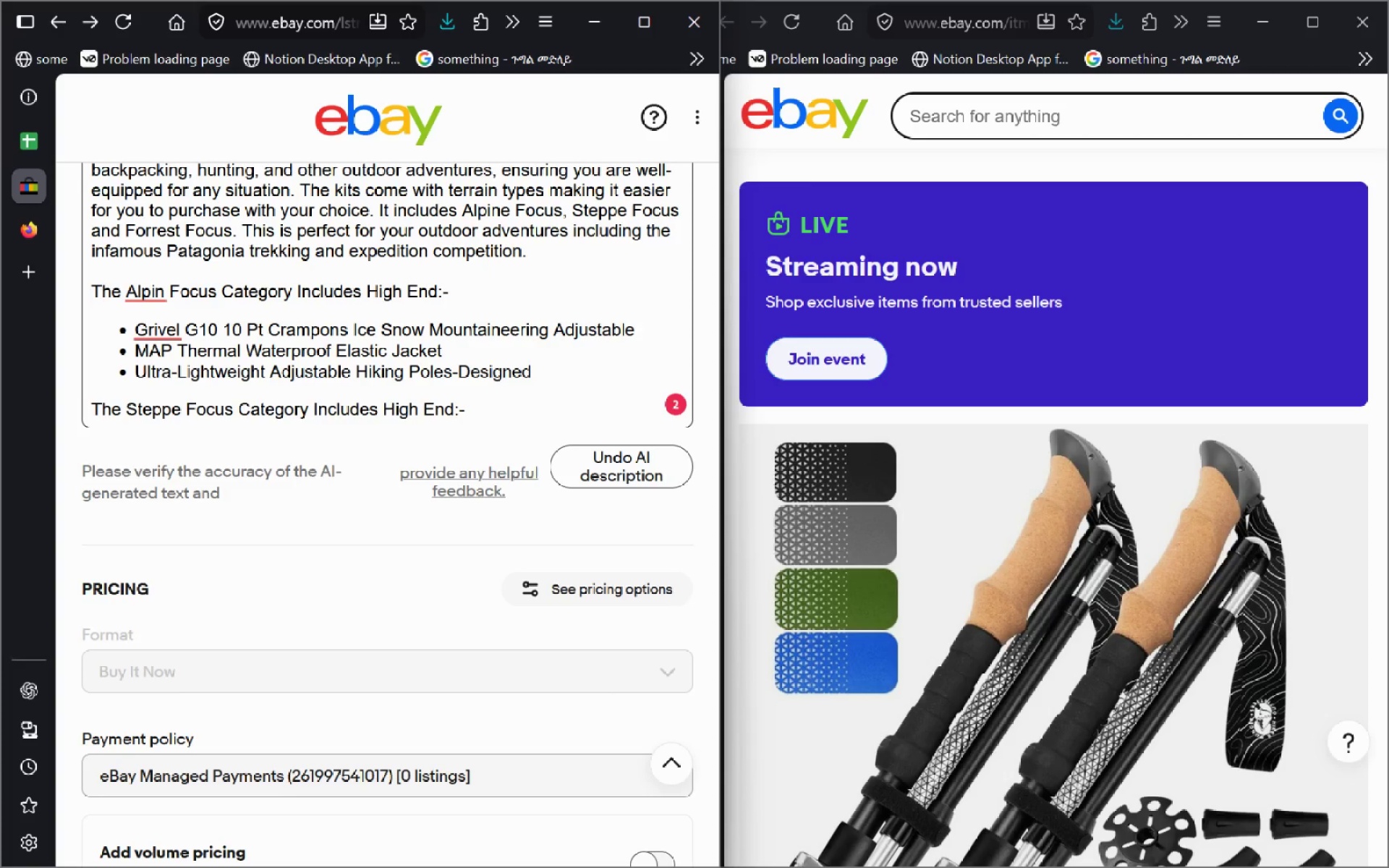 
left_click([478, 411])
 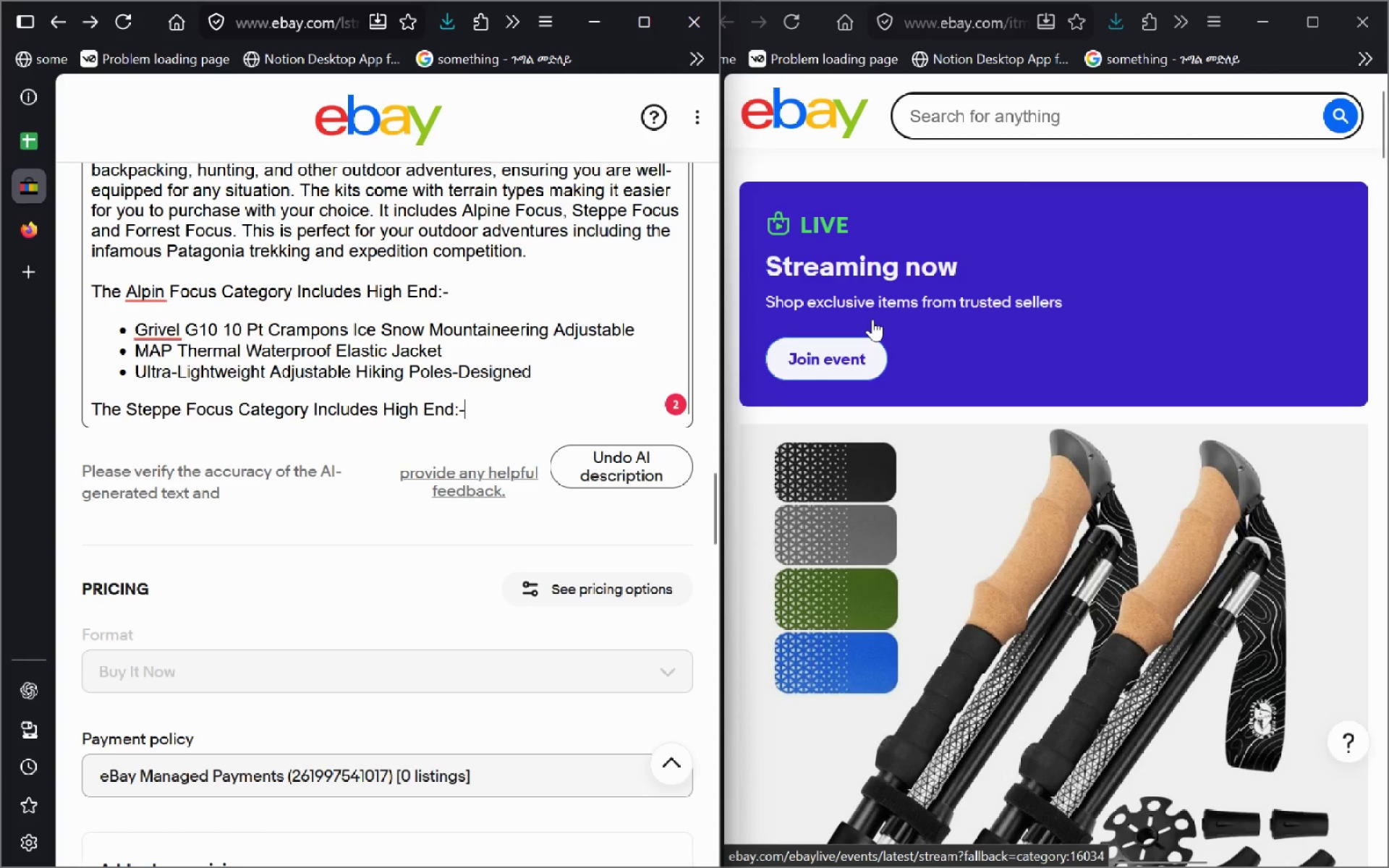 
left_click([867, 231])
 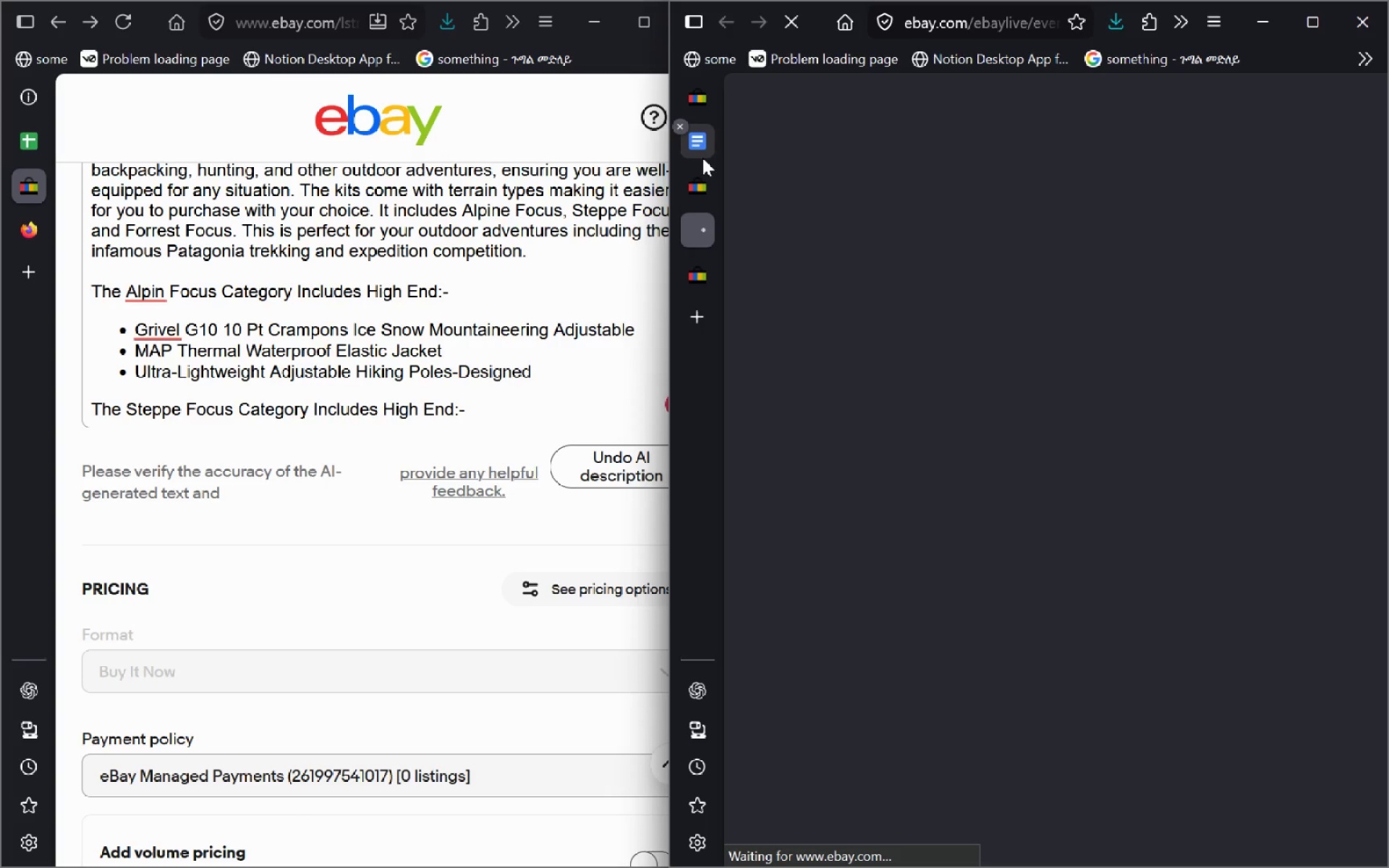 
left_click([702, 158])
 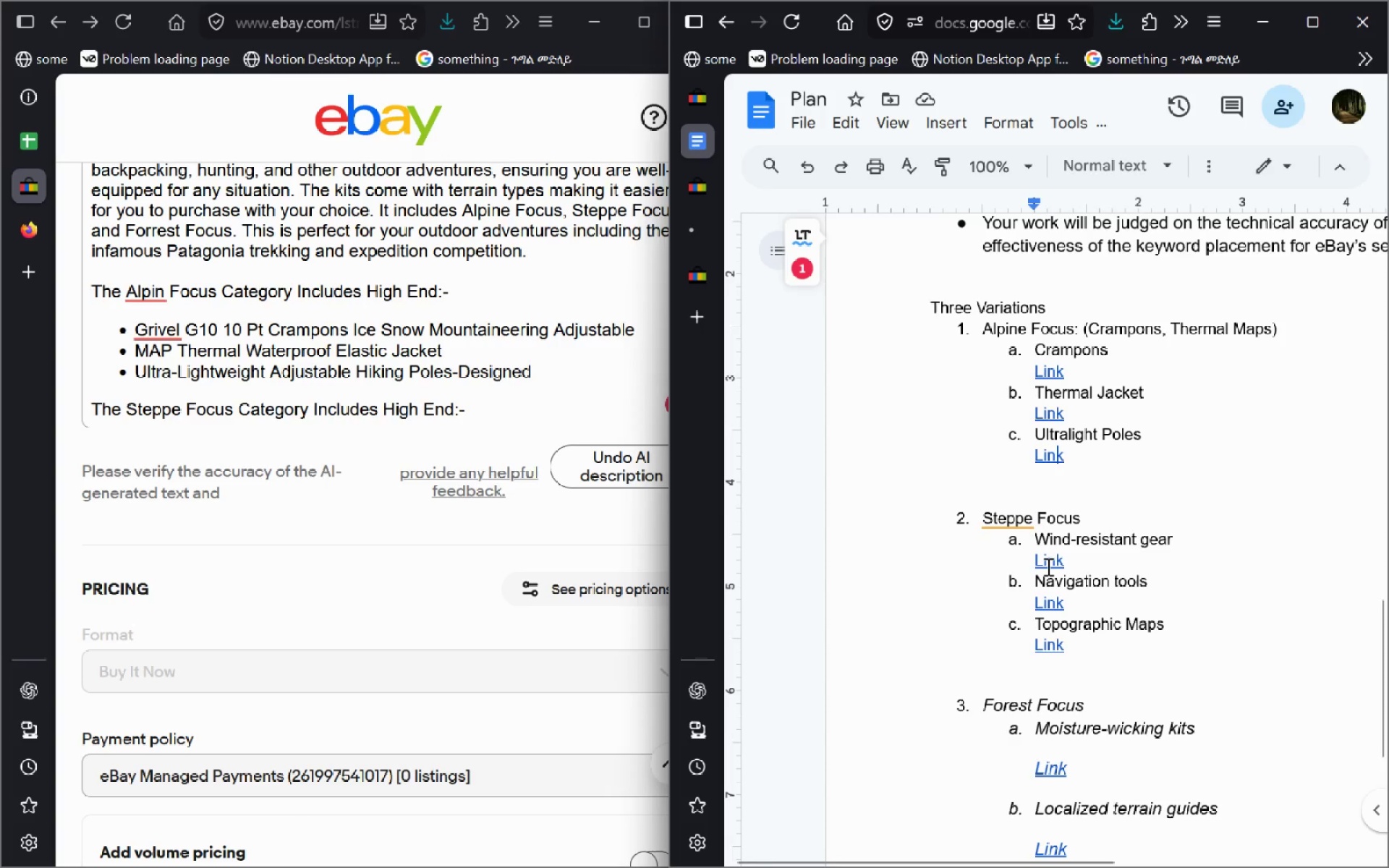 
left_click([1047, 566])
 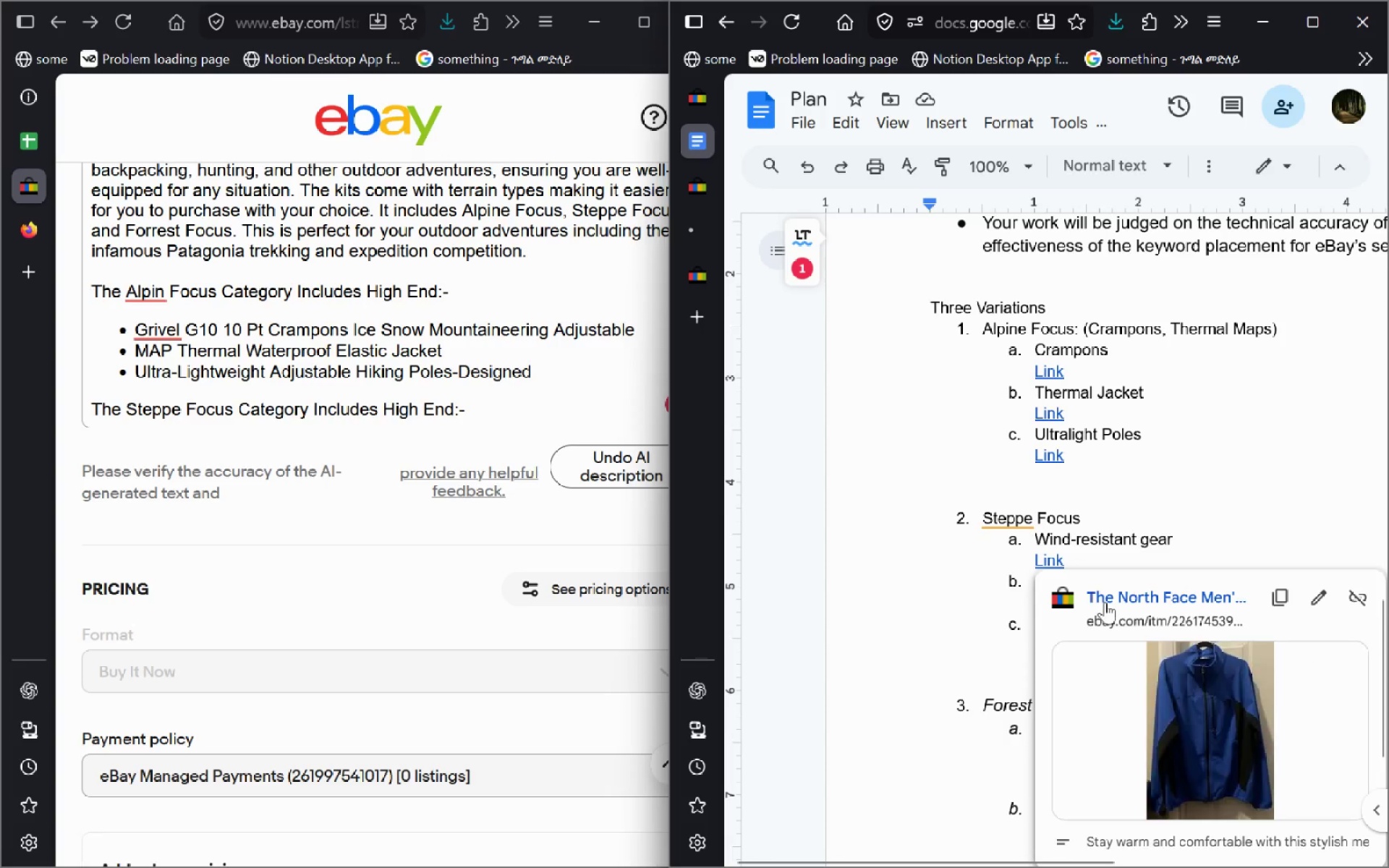 
left_click([1105, 602])
 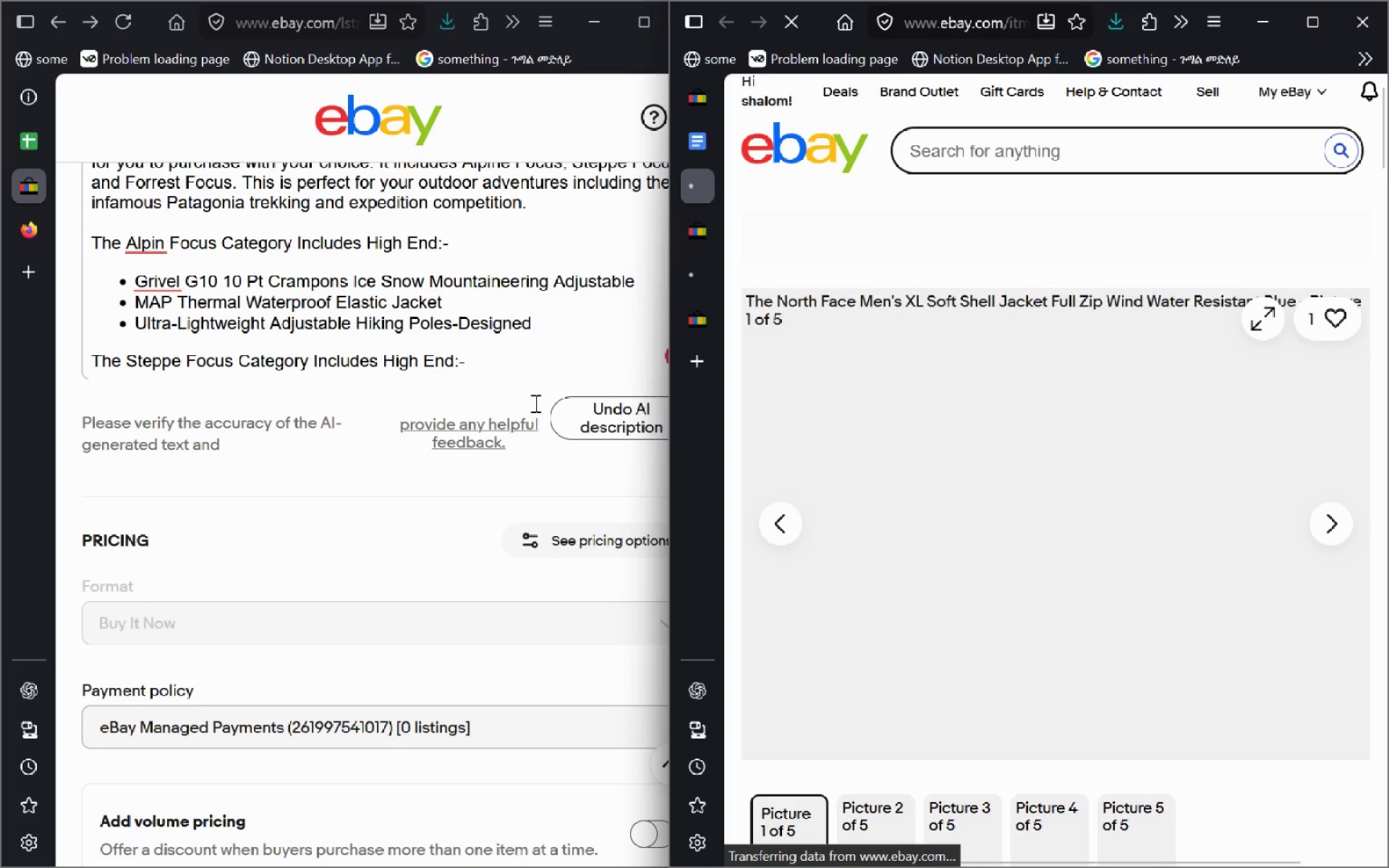 
left_click([509, 369])
 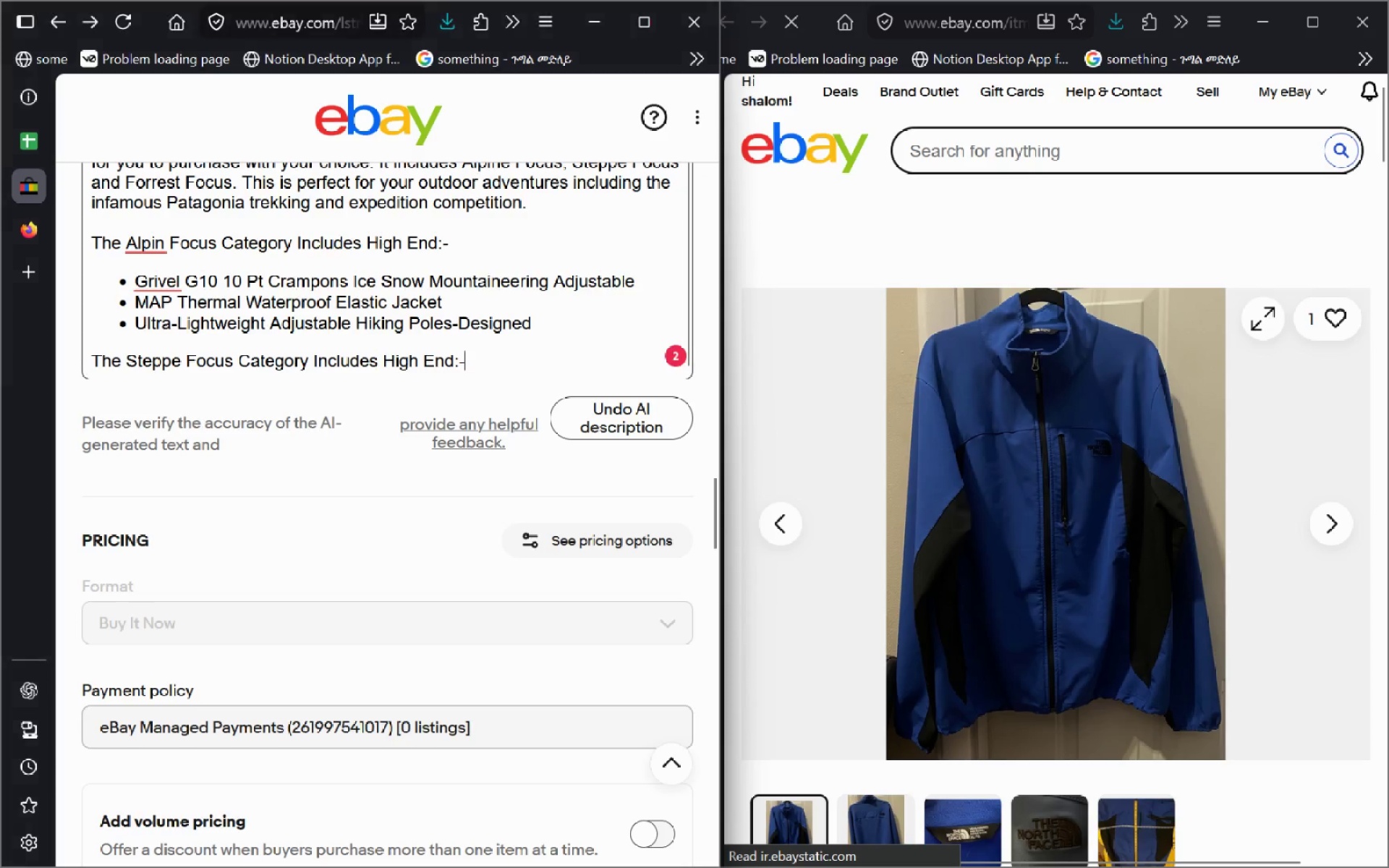 
key(Enter)
 